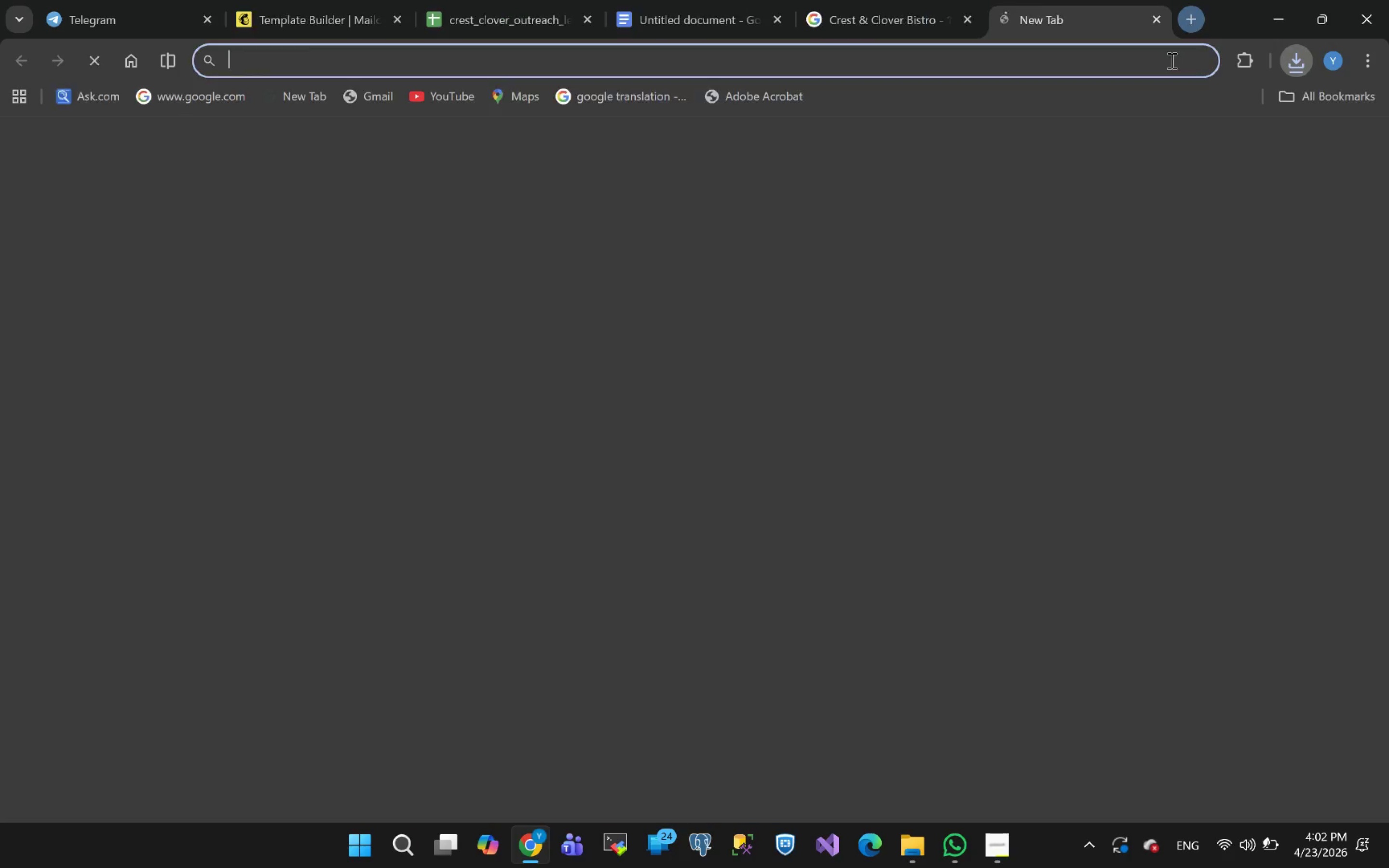 
left_click([504, 418])
 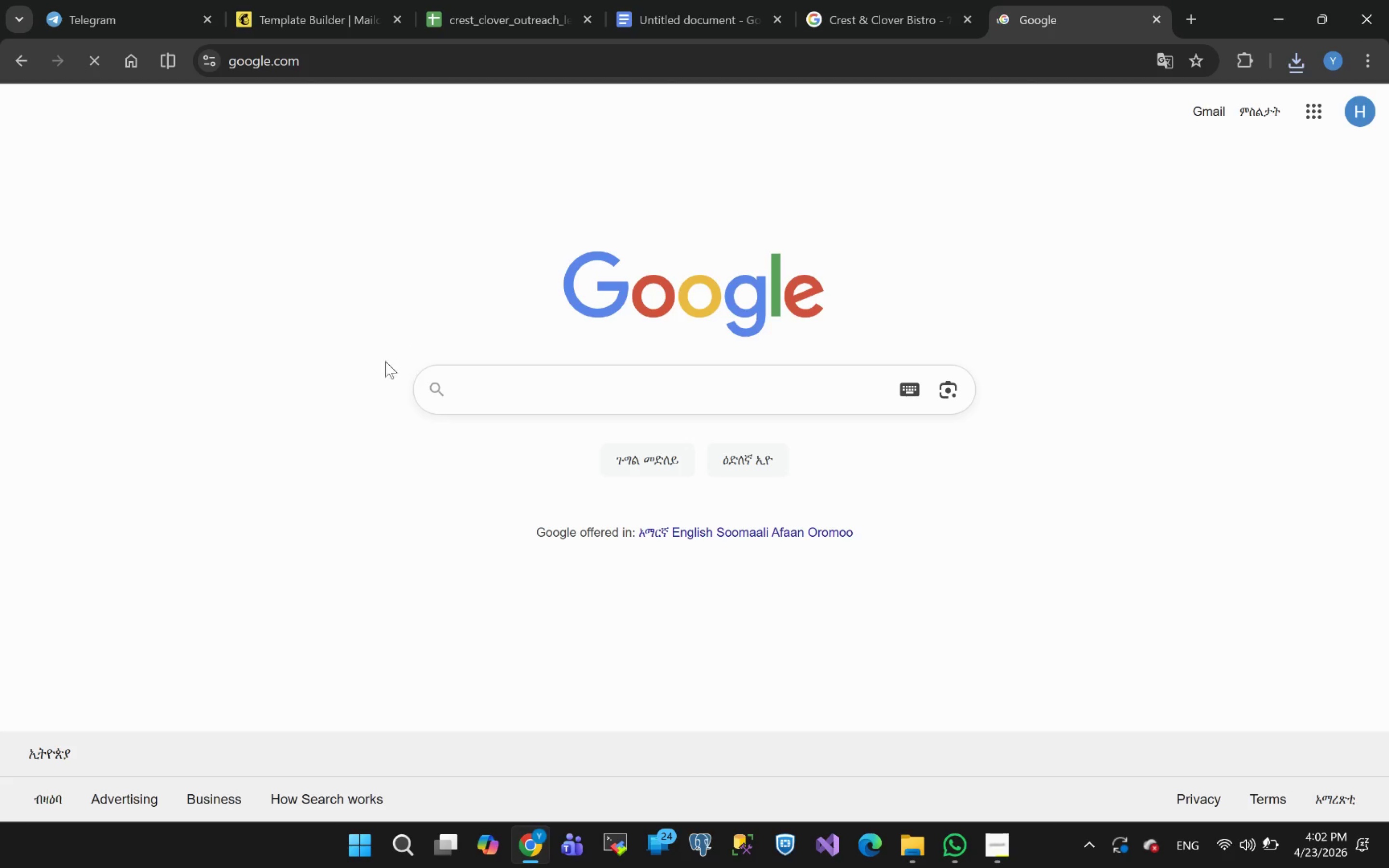 
left_click([465, 381])
 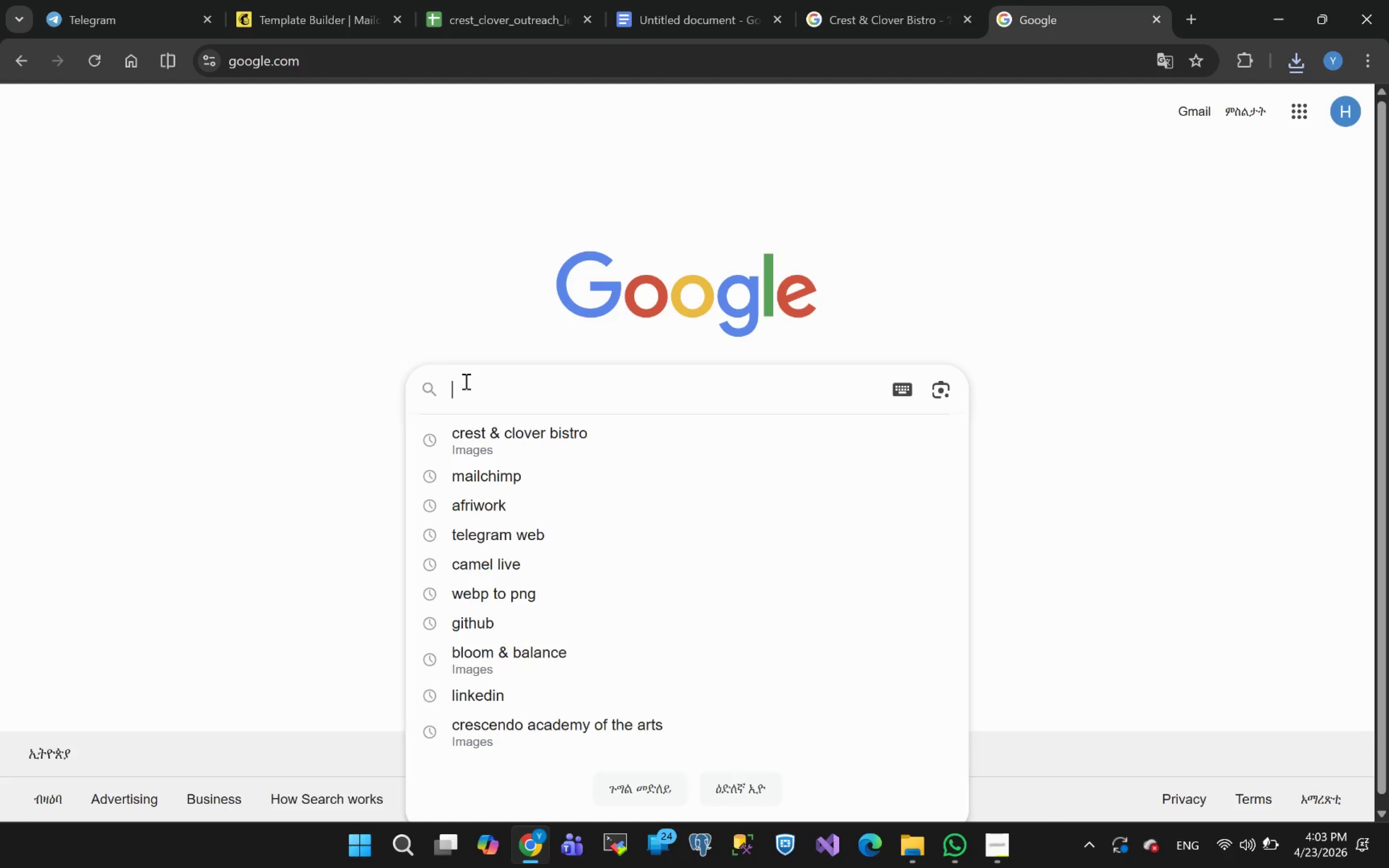 
type(web)
 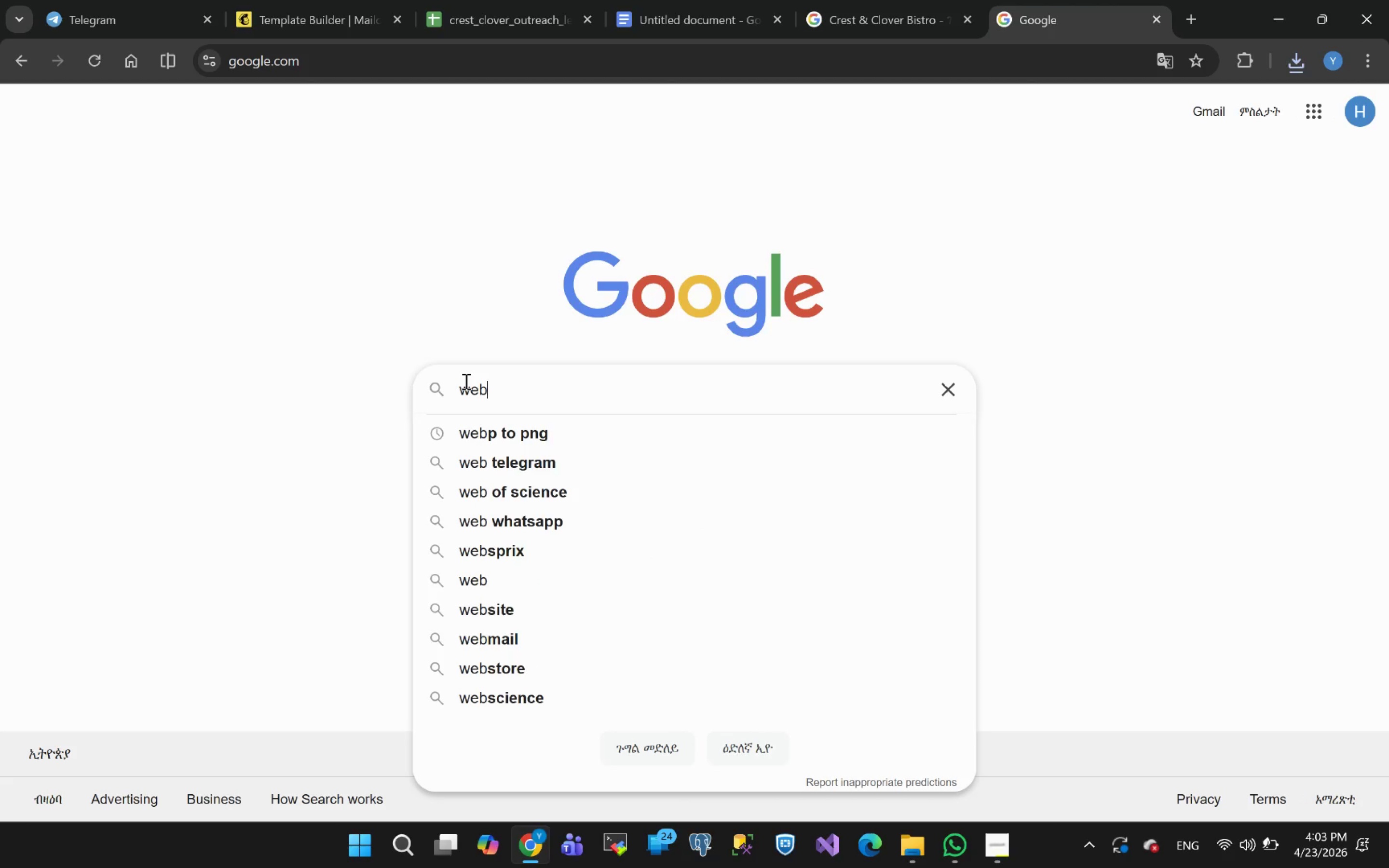 
key(ArrowDown)
 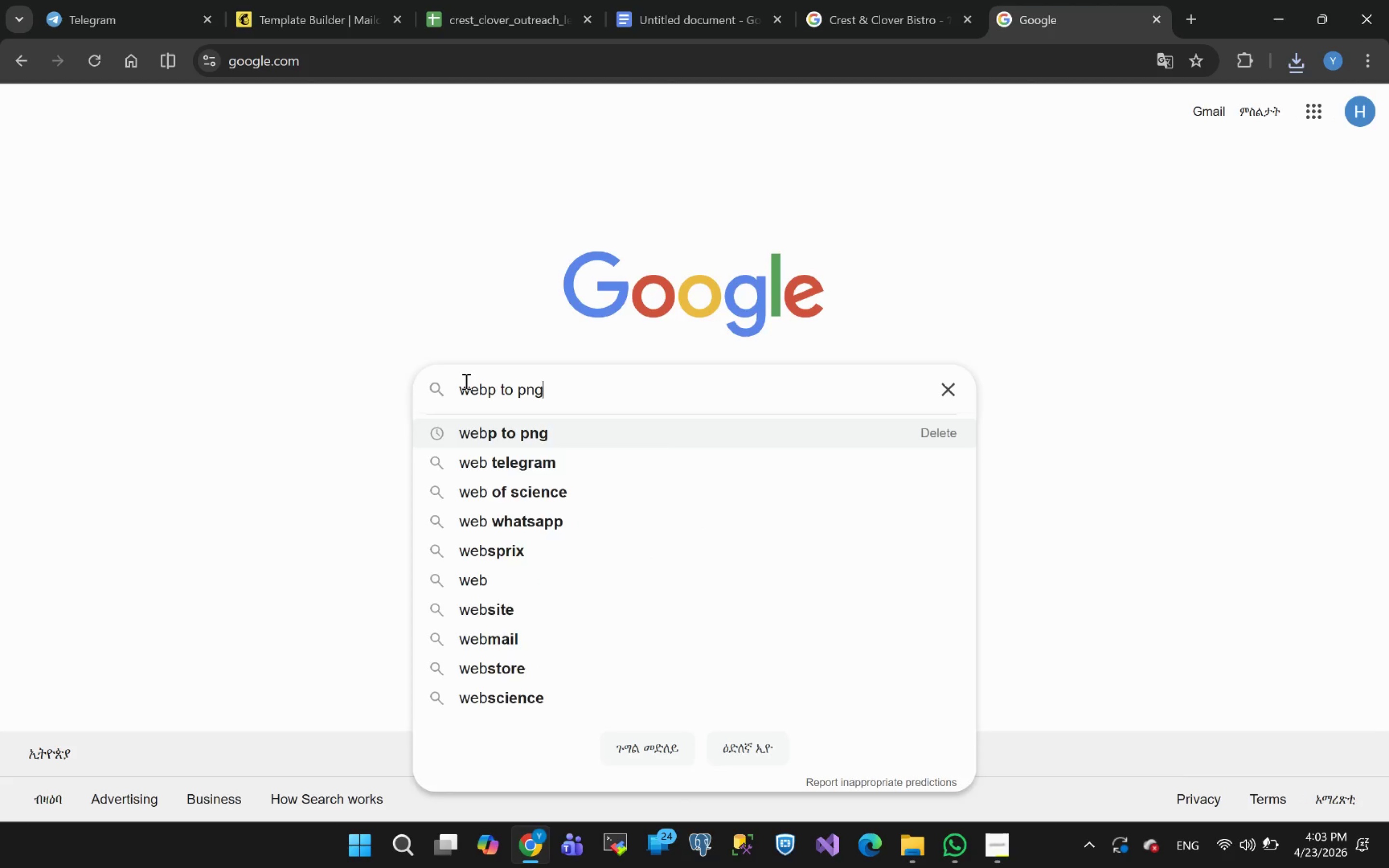 
key(Enter)
 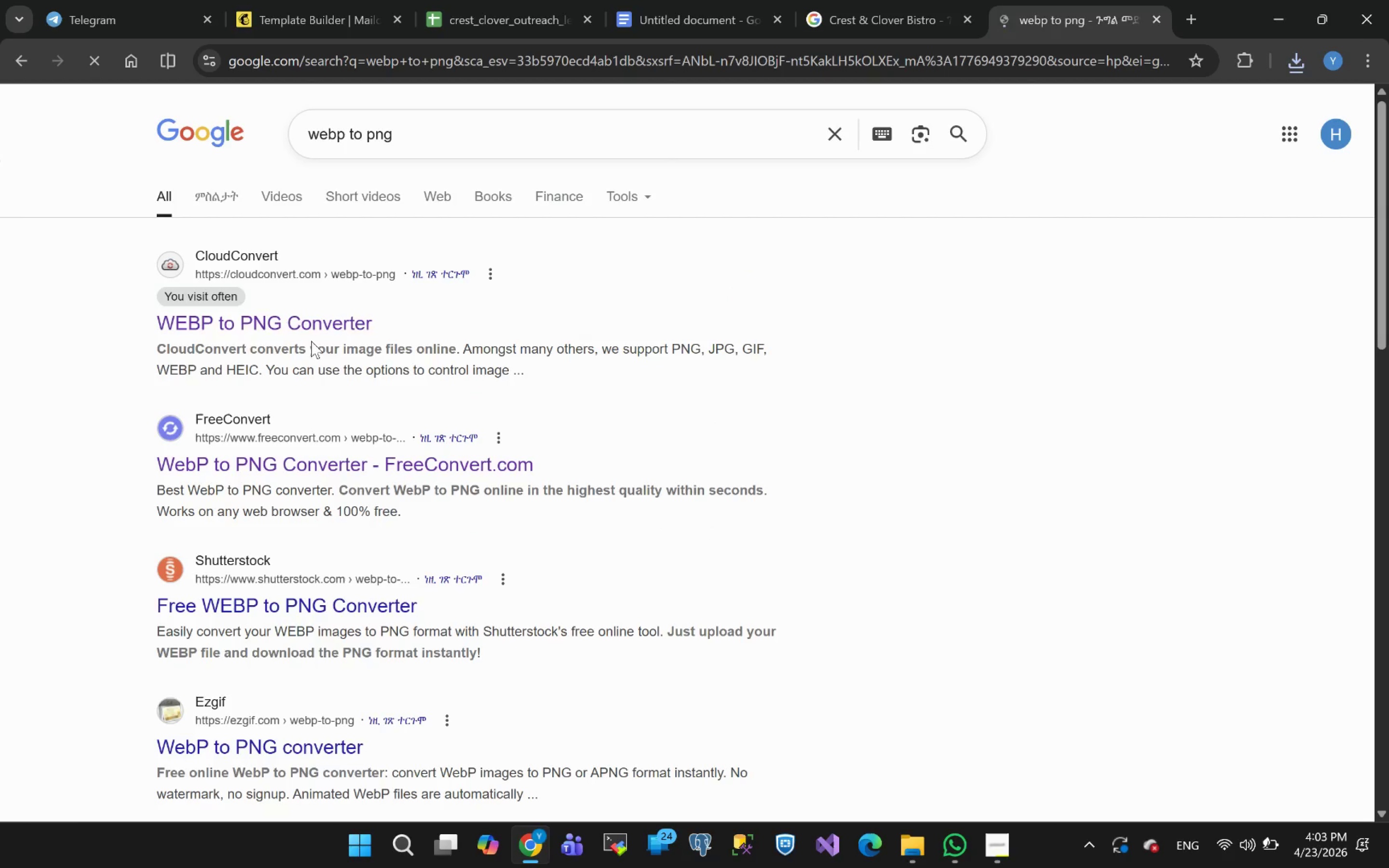 
left_click([241, 327])
 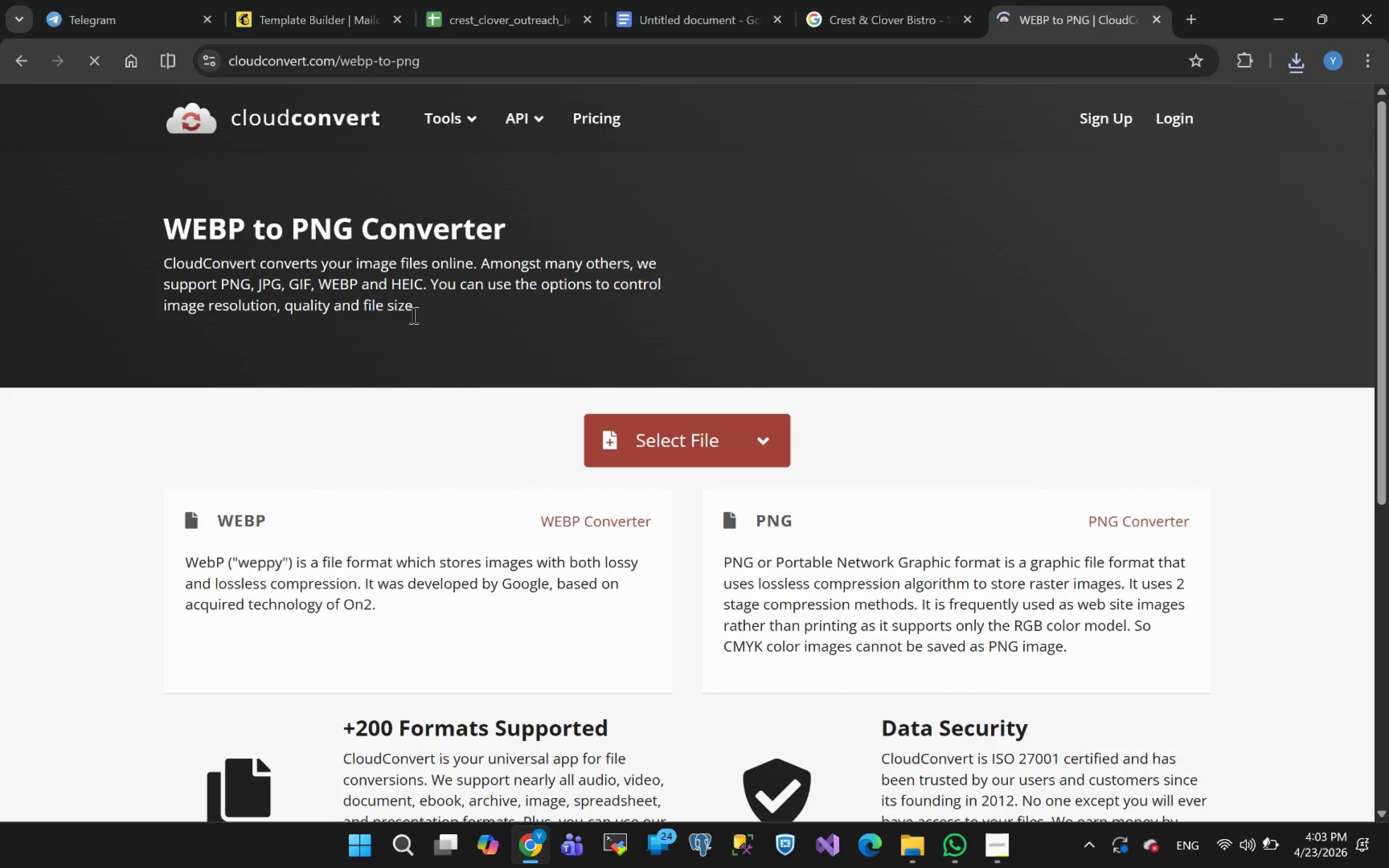 
left_click([676, 428])
 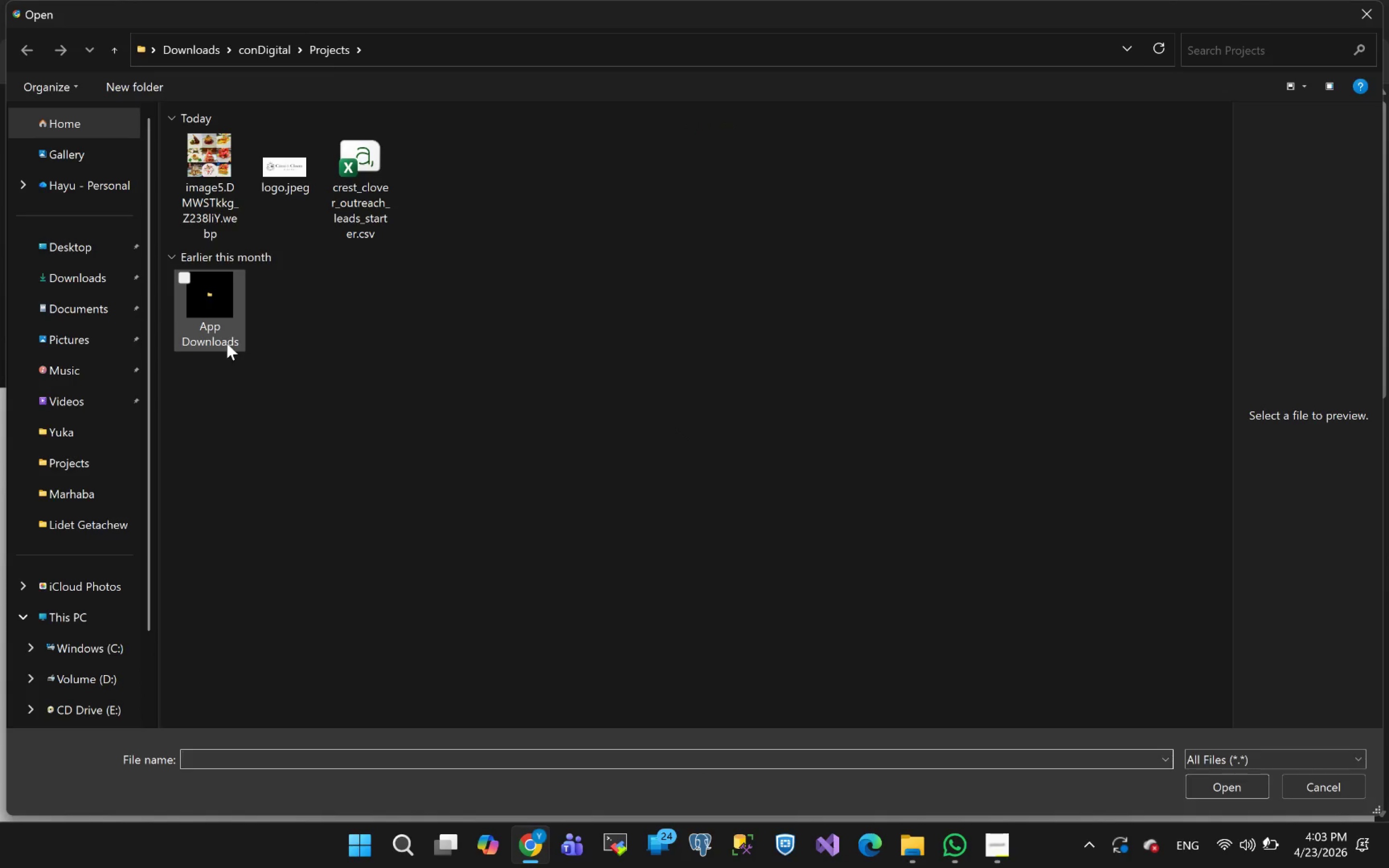 
left_click([217, 191])
 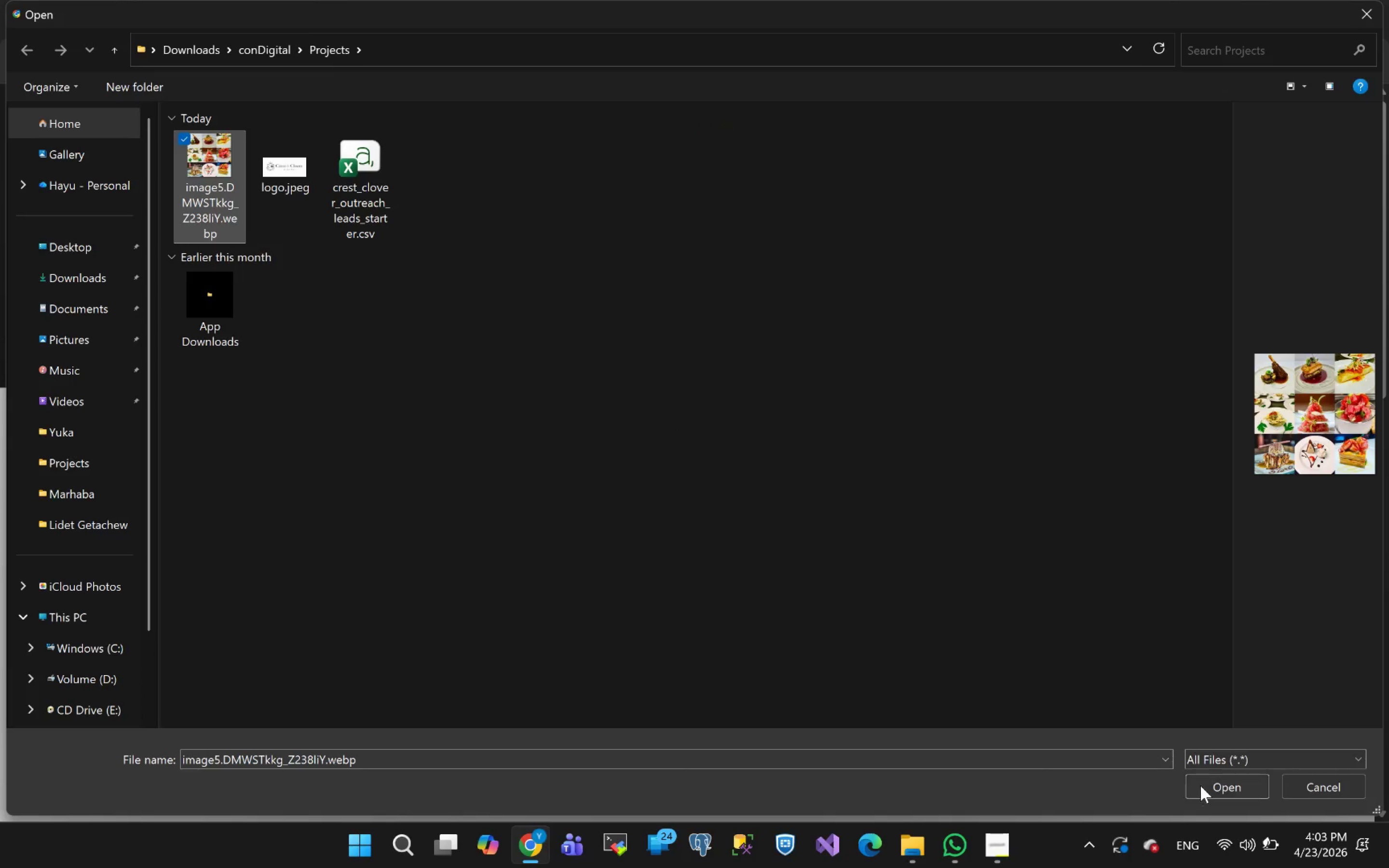 
left_click([1207, 780])
 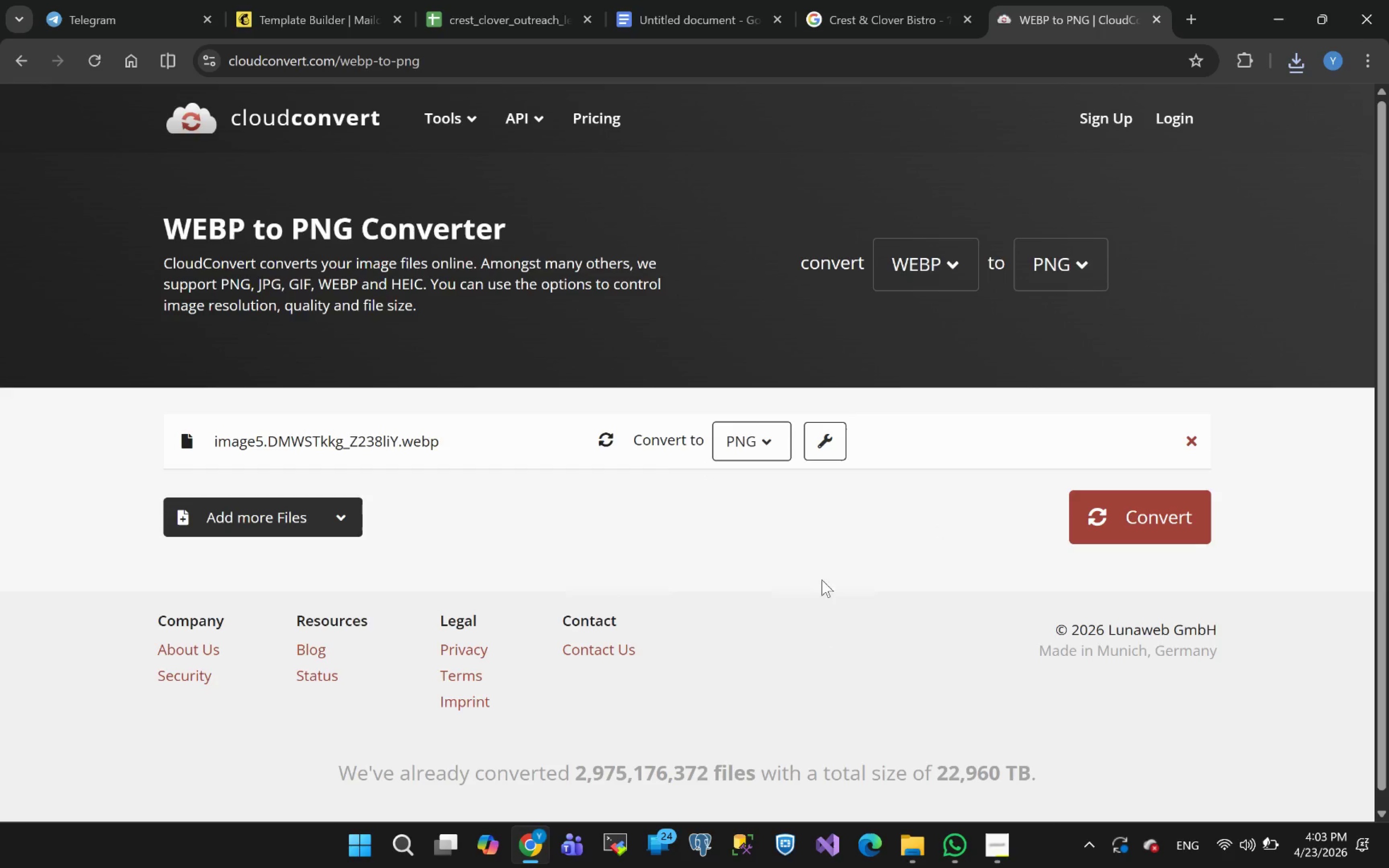 
wait(5.75)
 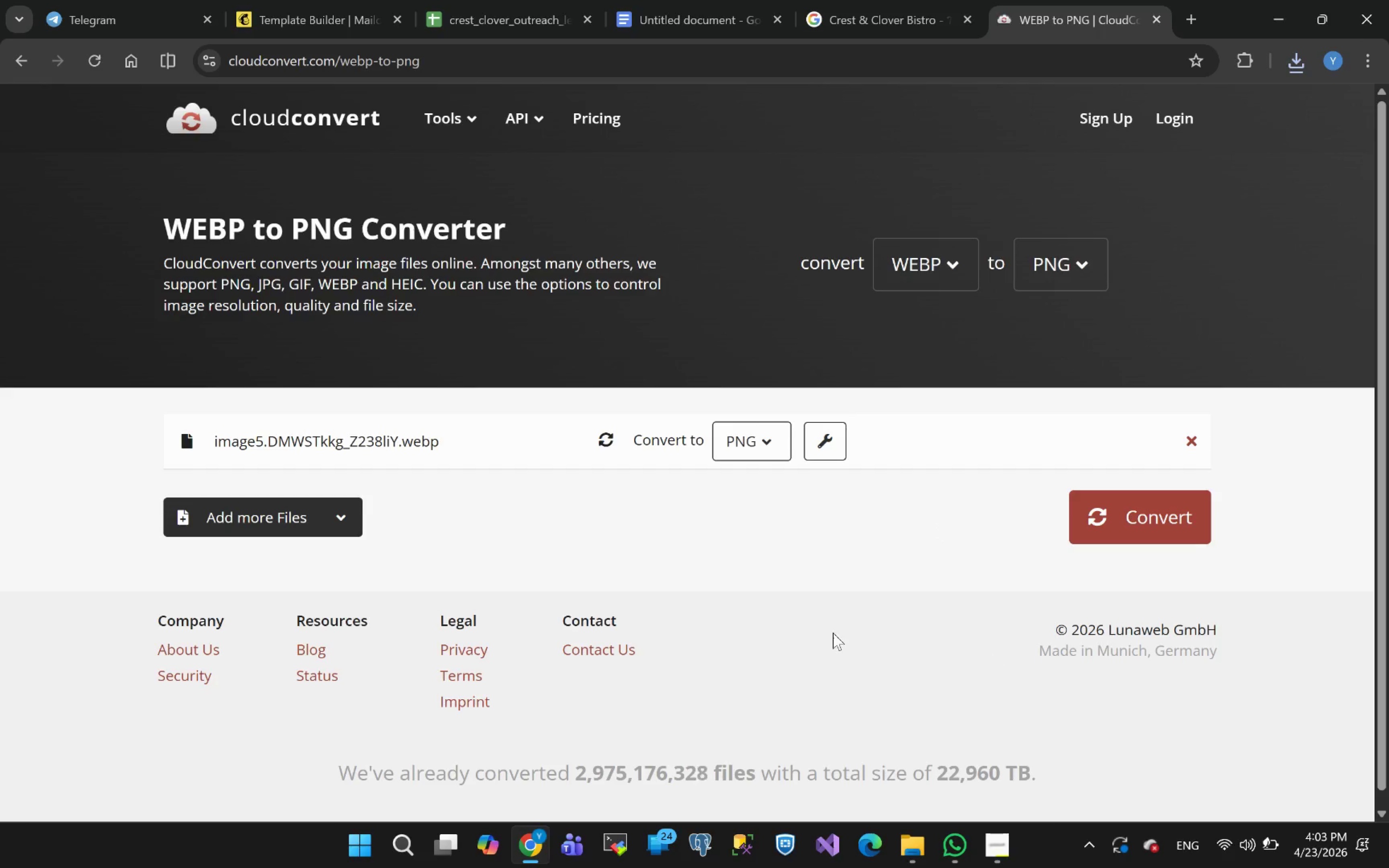 
left_click([1099, 527])
 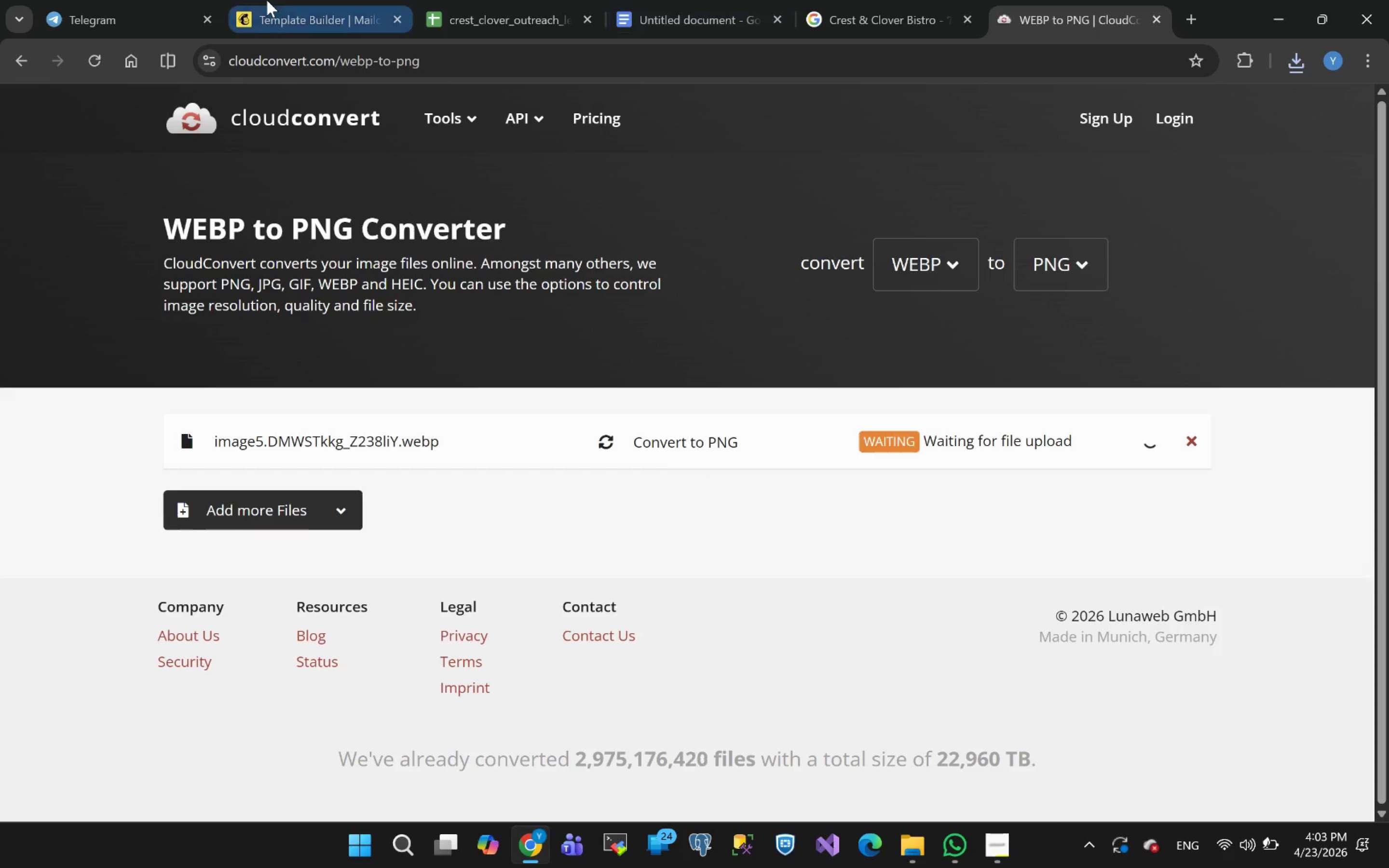 
left_click([267, 0])
 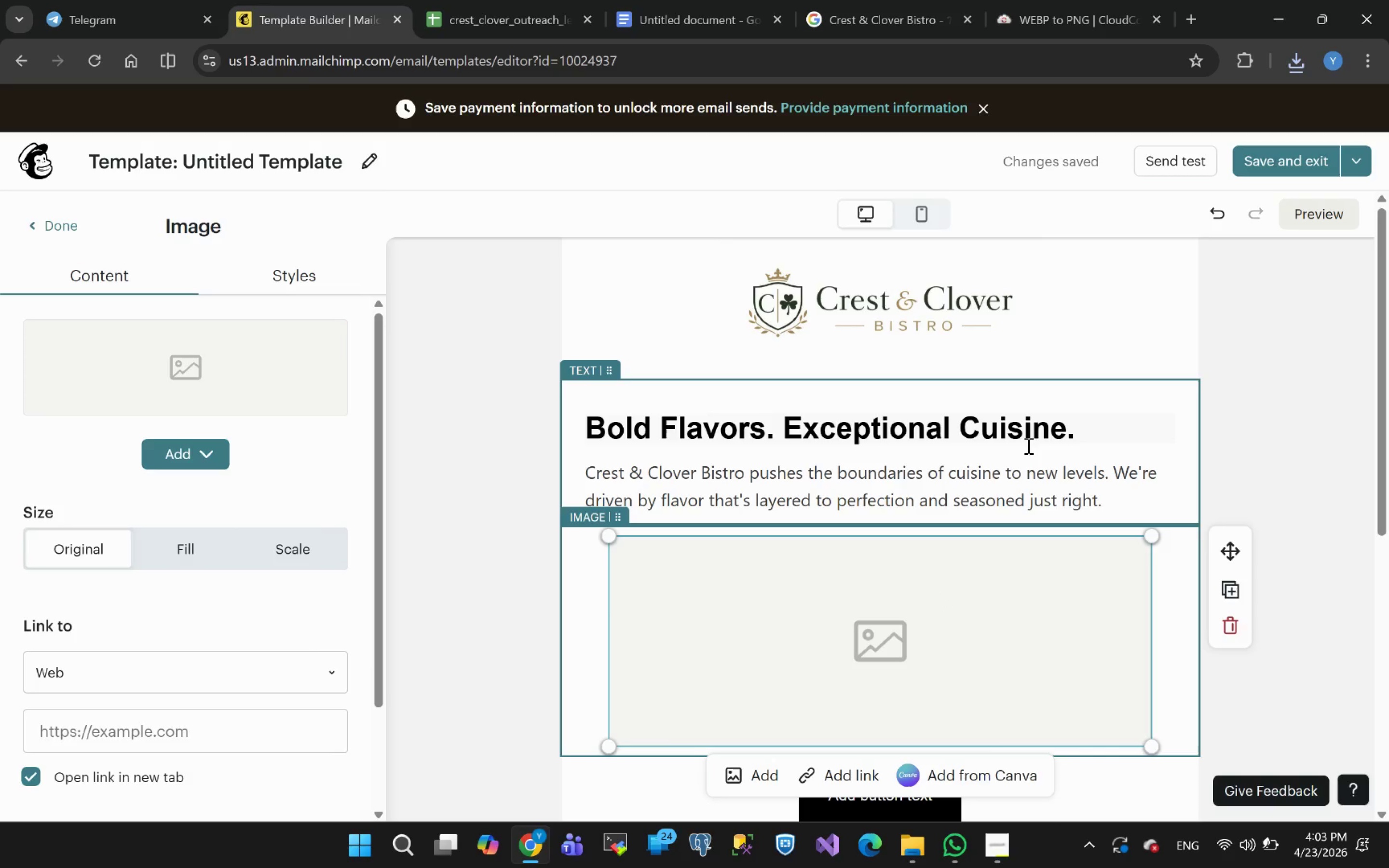 
wait(9.78)
 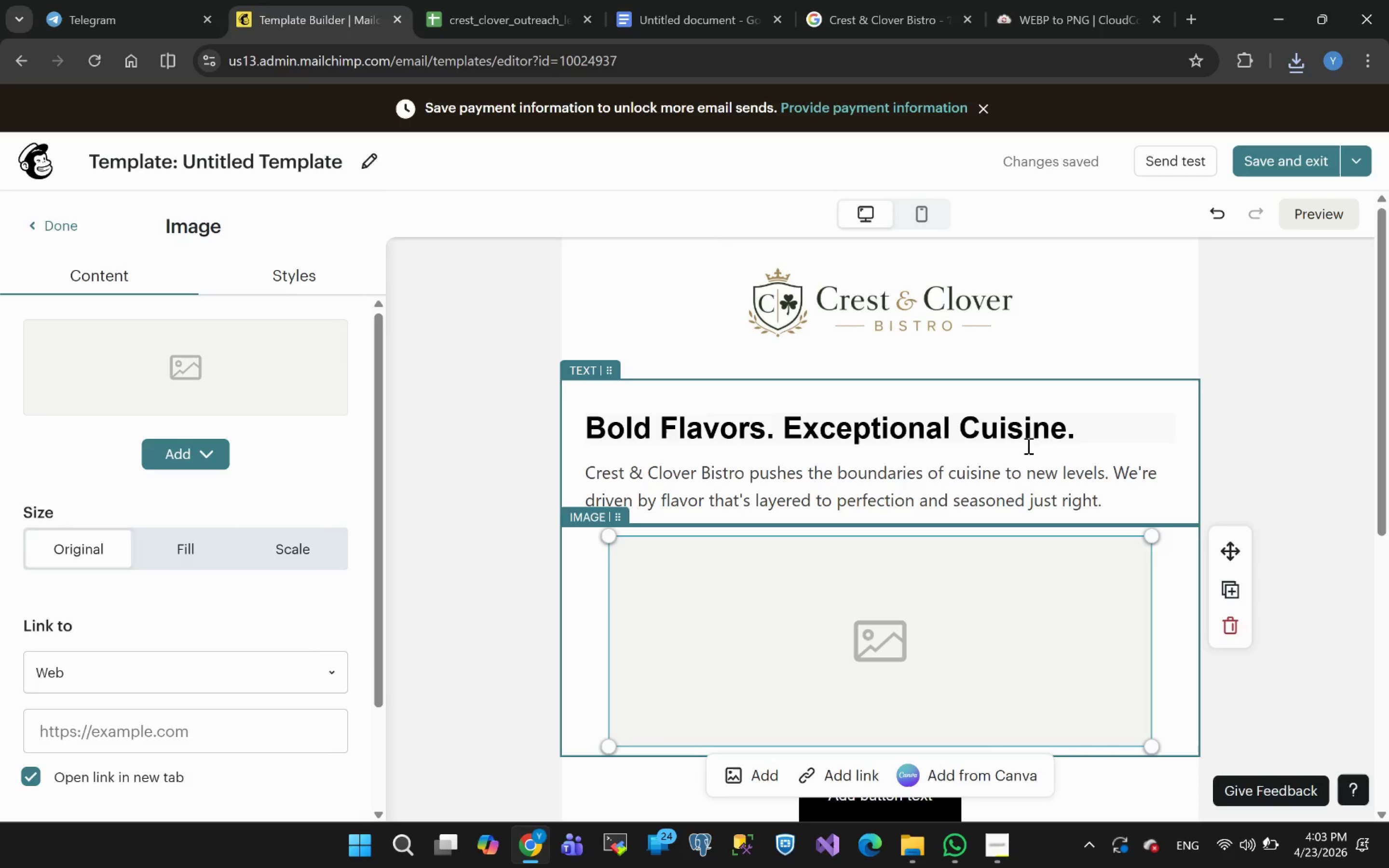 
left_click([1099, 30])
 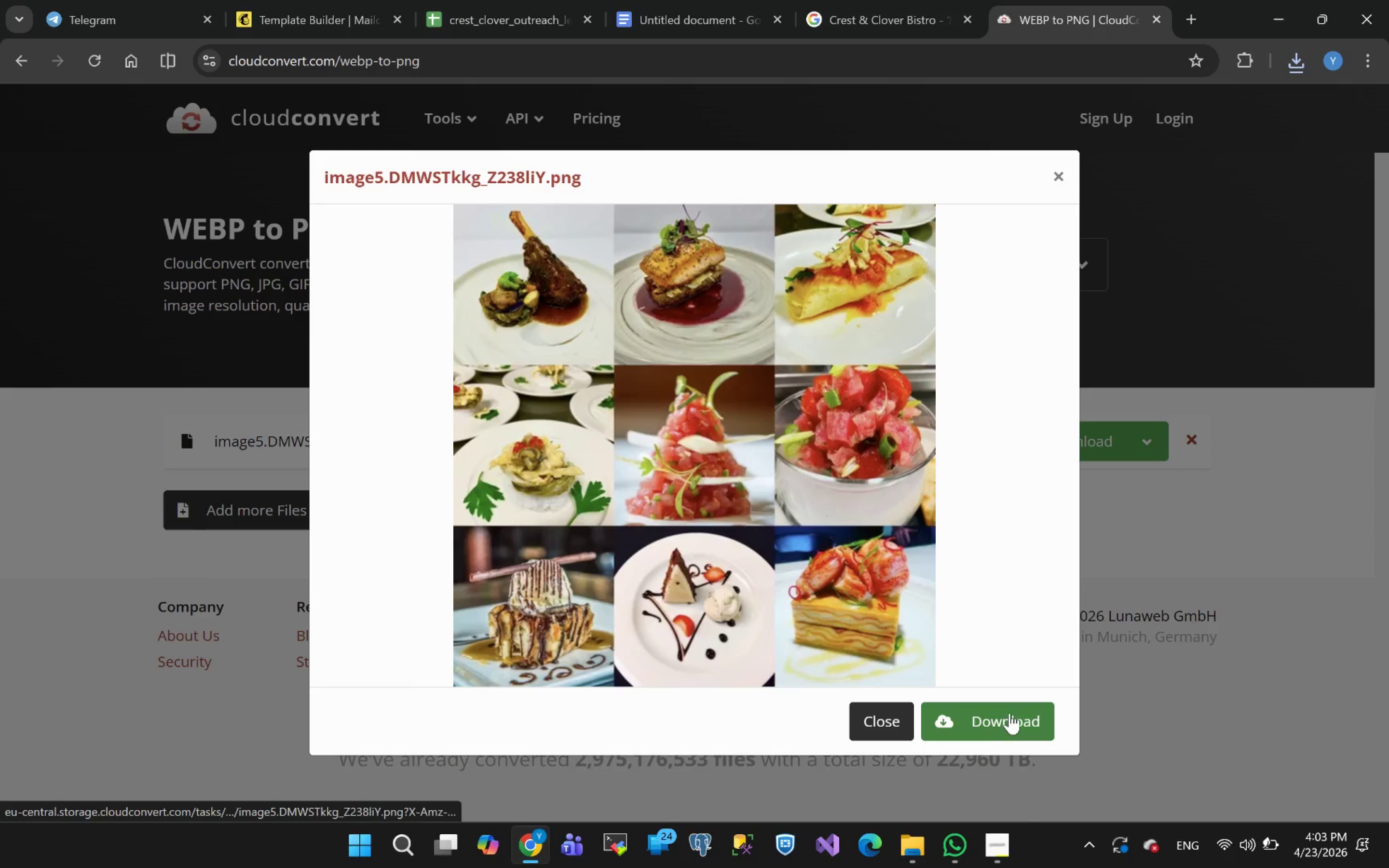 
left_click([1009, 713])
 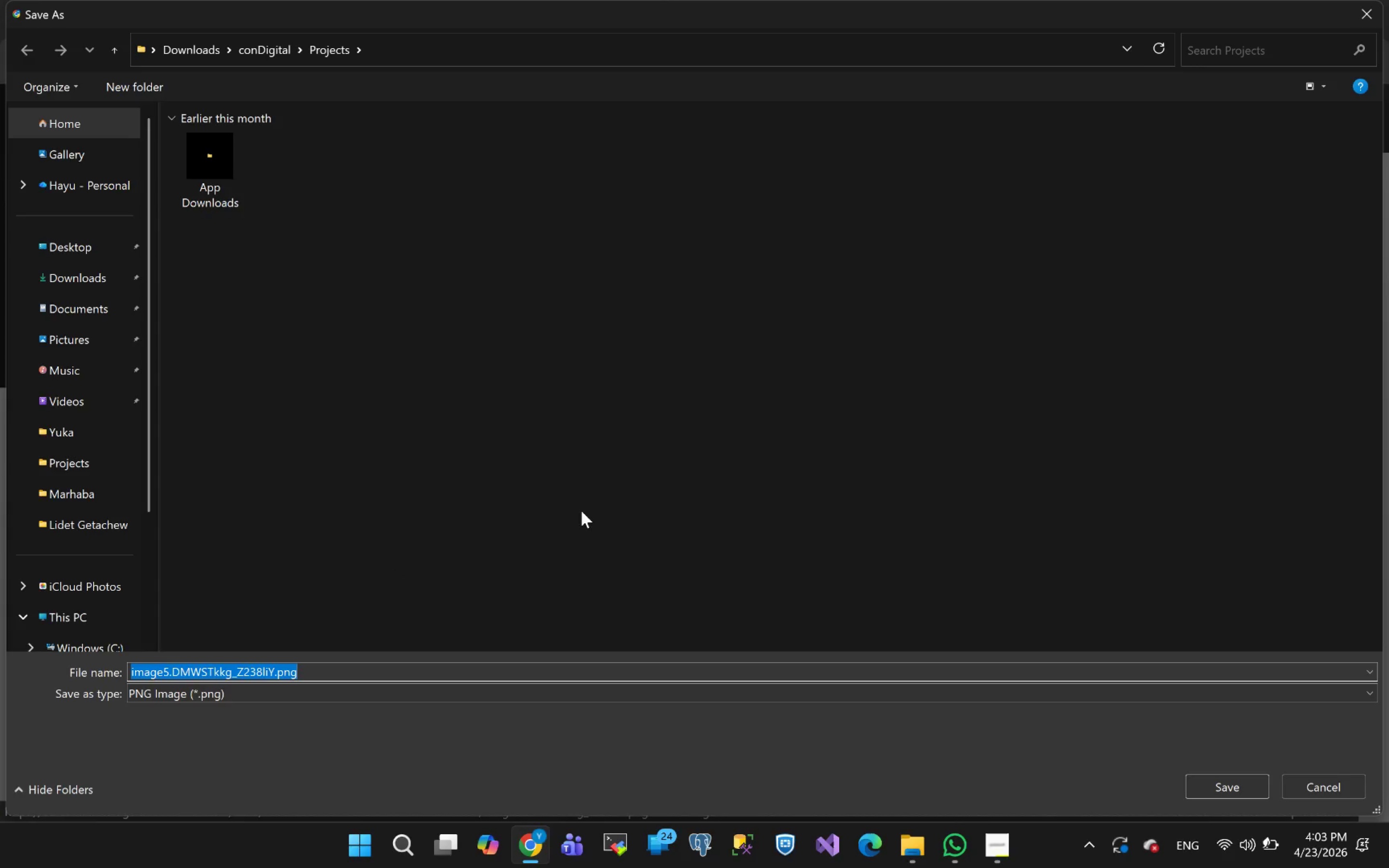 
wait(11.25)
 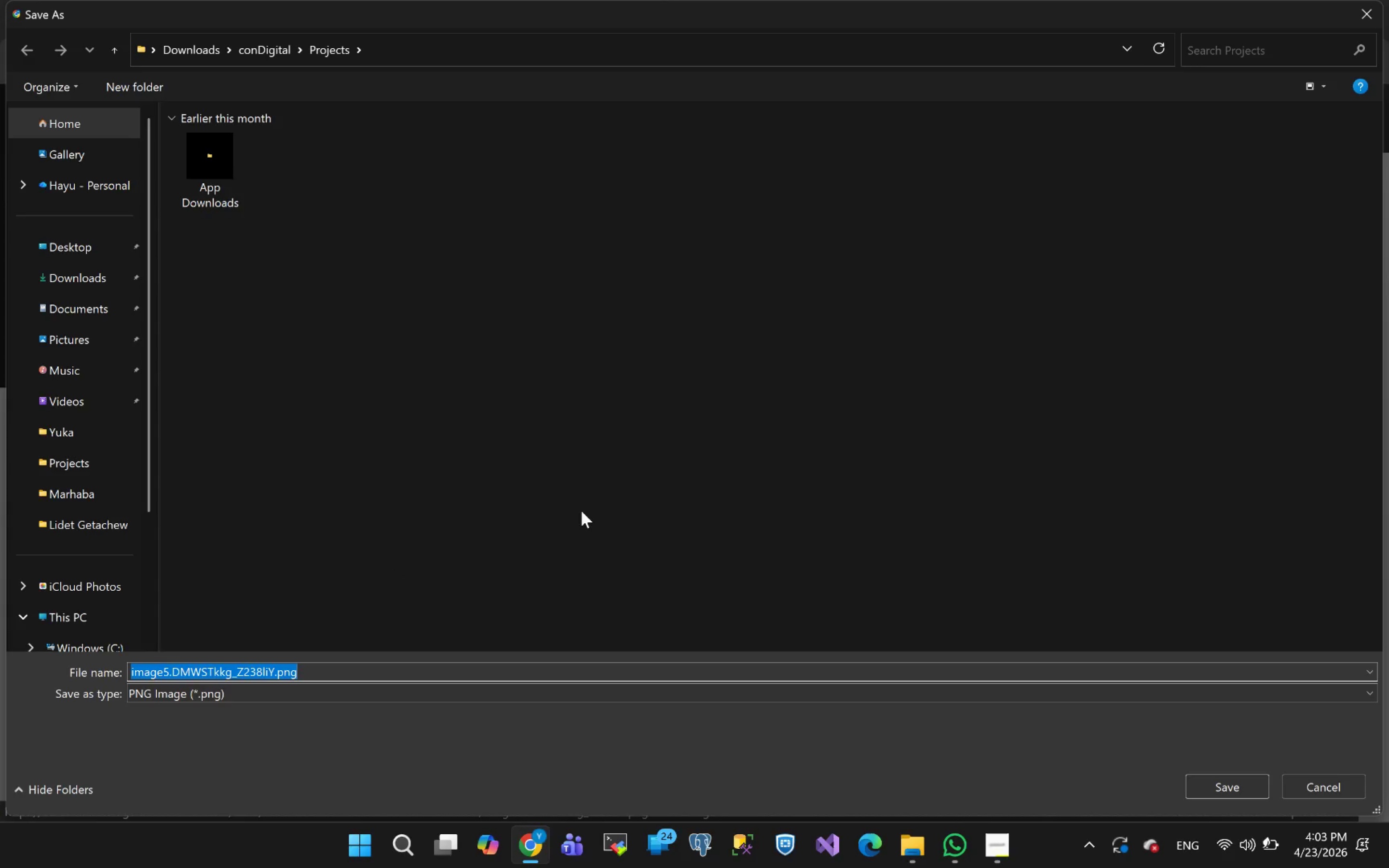 
left_click([1209, 781])
 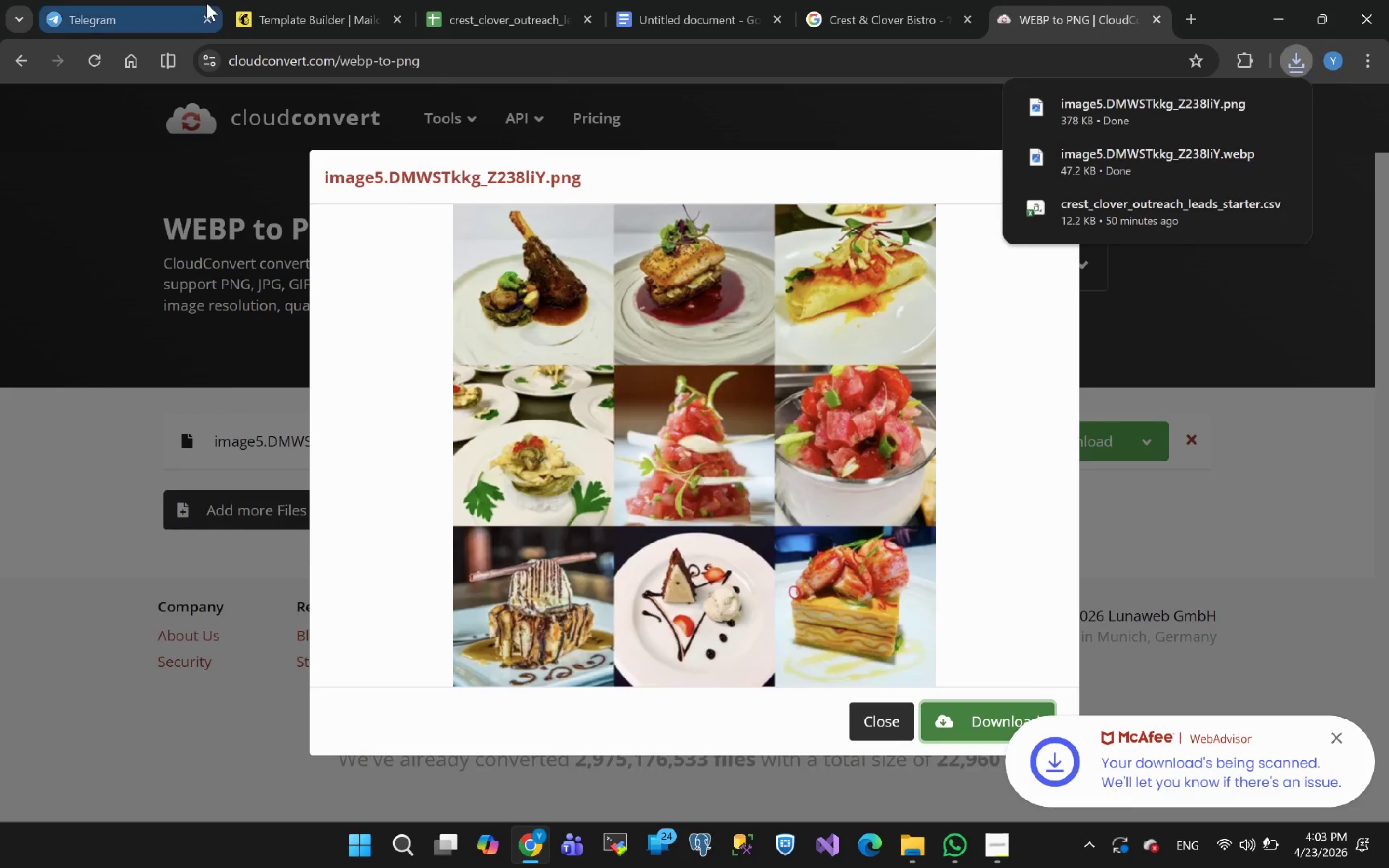 
left_click([309, 14])
 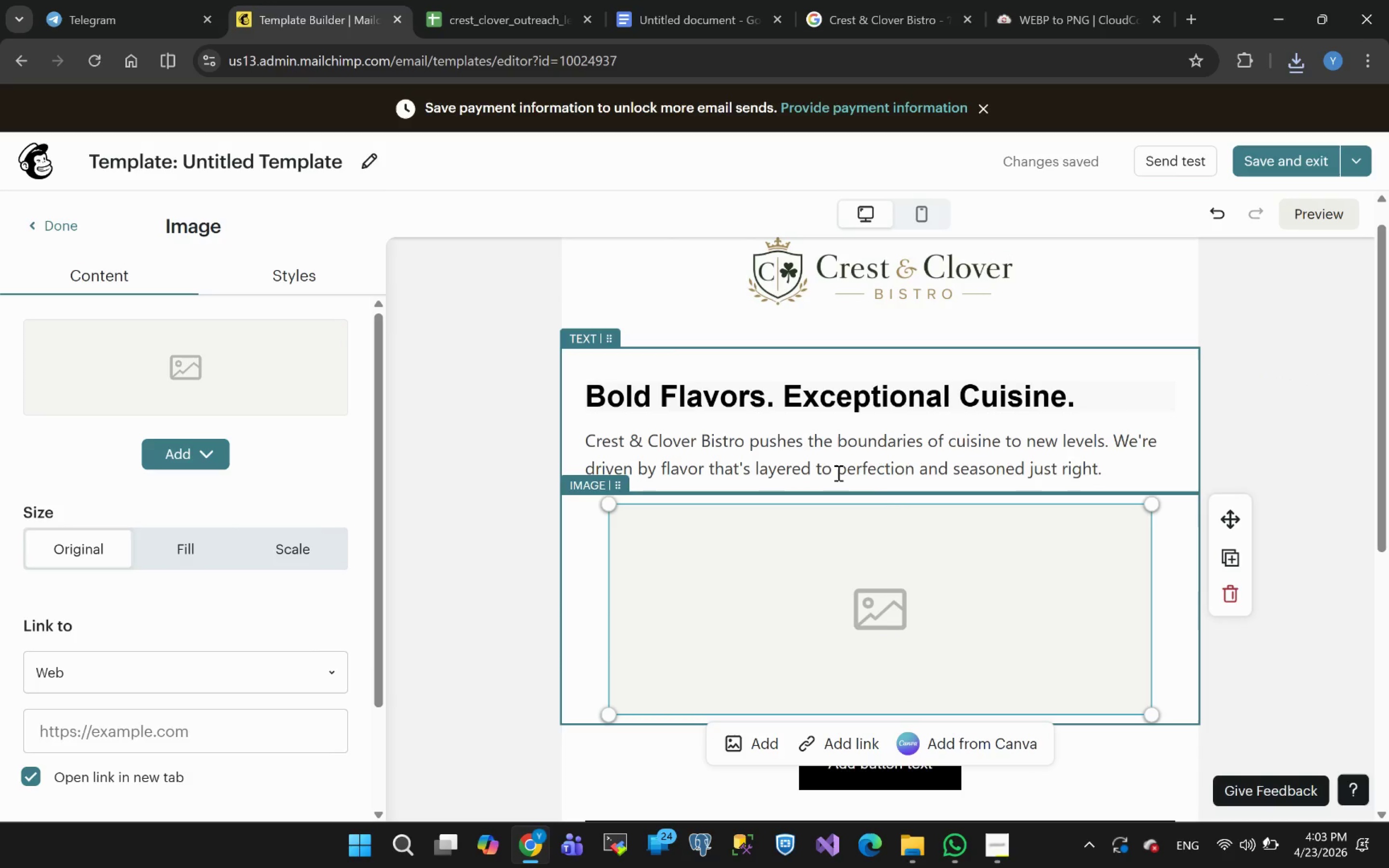 
wait(9.0)
 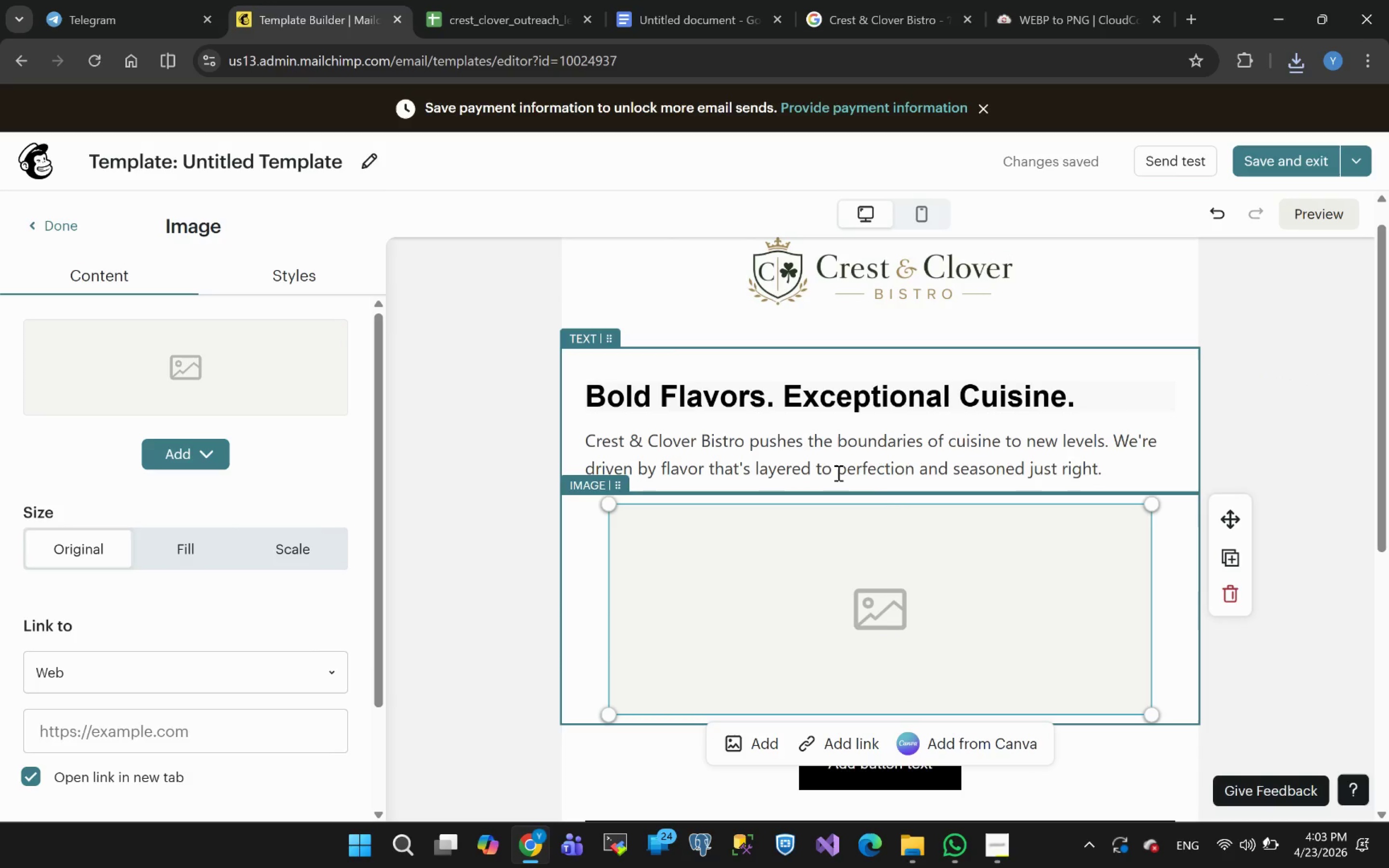 
left_click_drag(start_coordinate=[1235, 524], to_coordinate=[575, 407])
 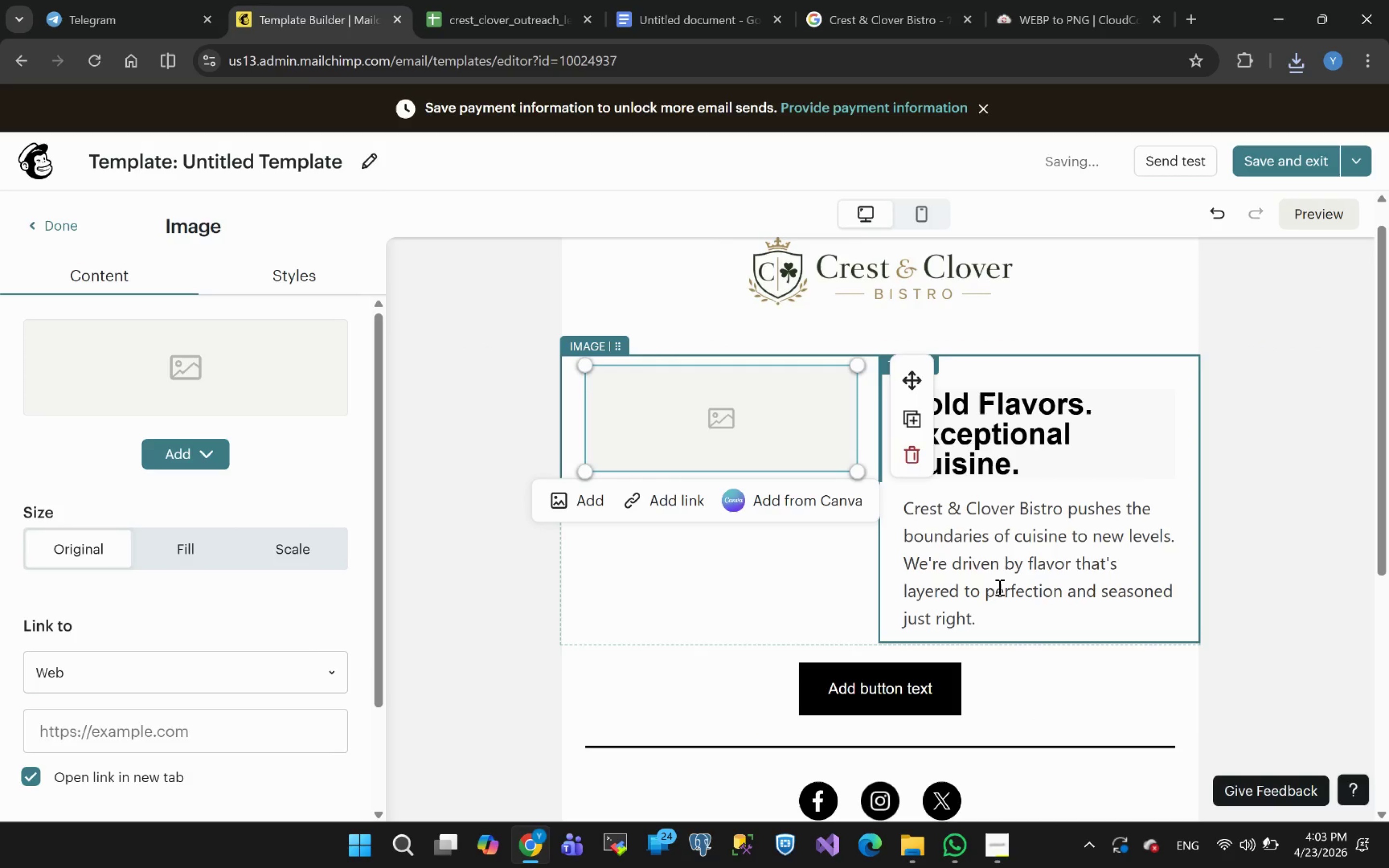 
left_click([1315, 525])
 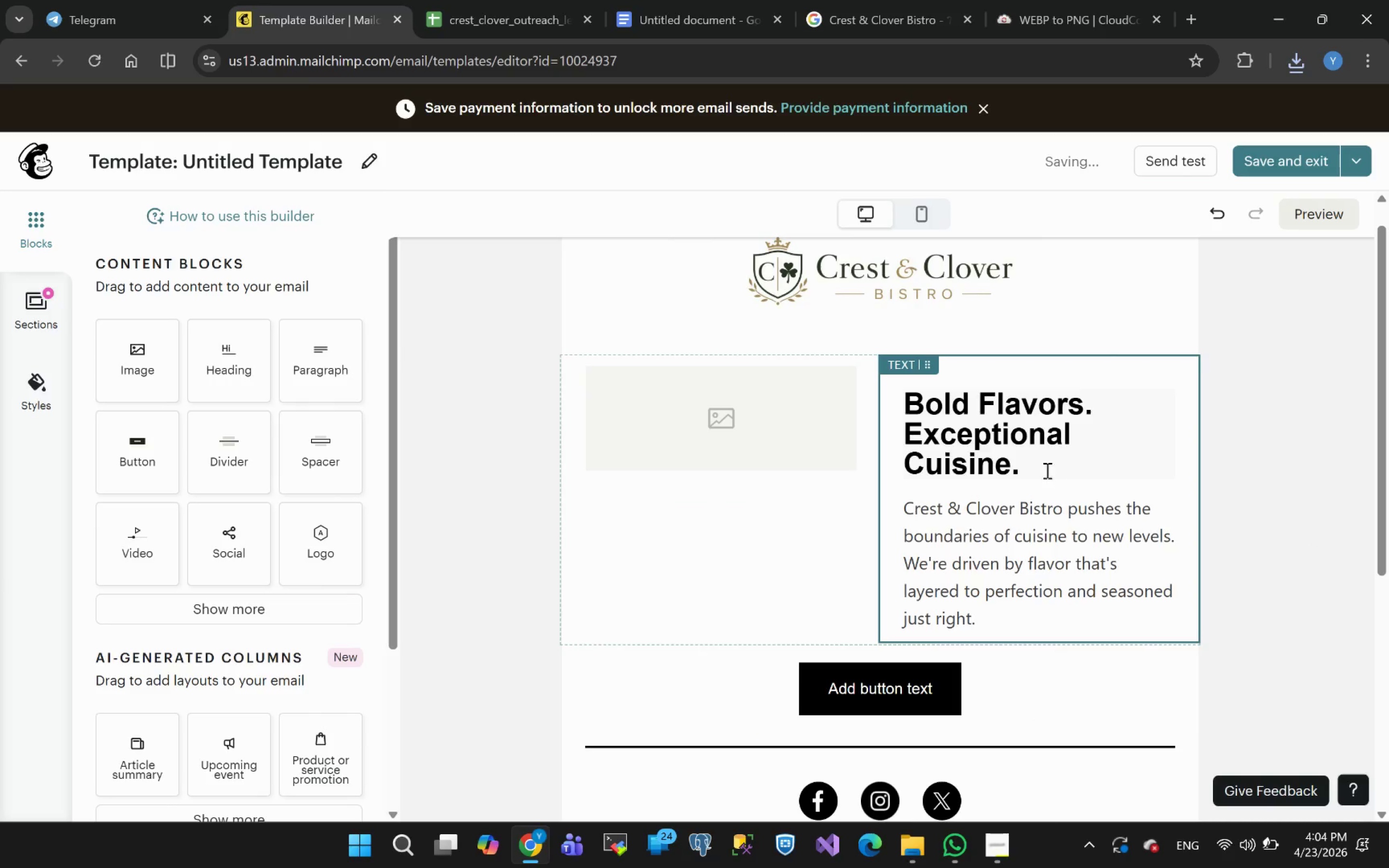 
left_click([1031, 469])
 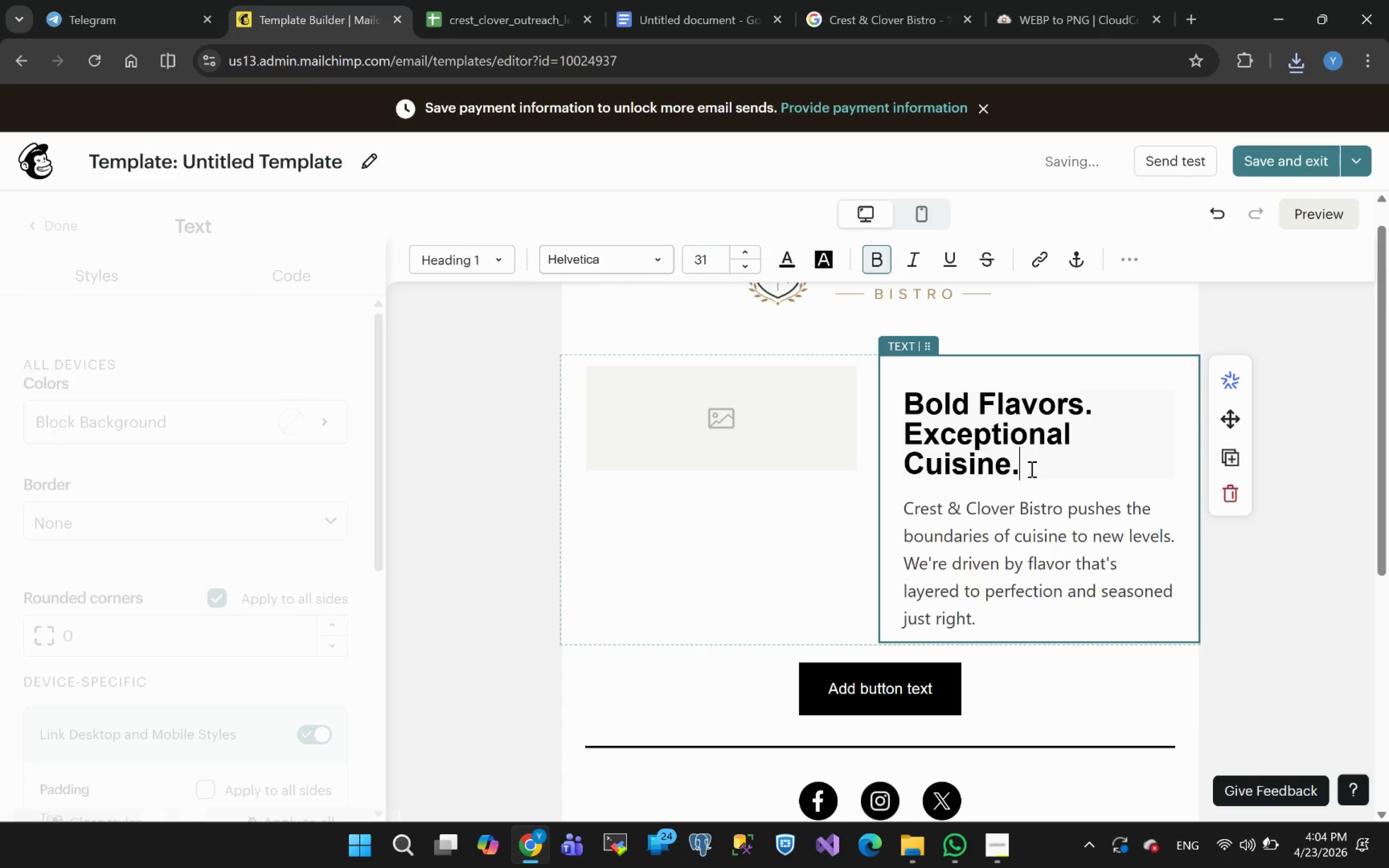 
left_click_drag(start_coordinate=[1031, 469], to_coordinate=[905, 407])
 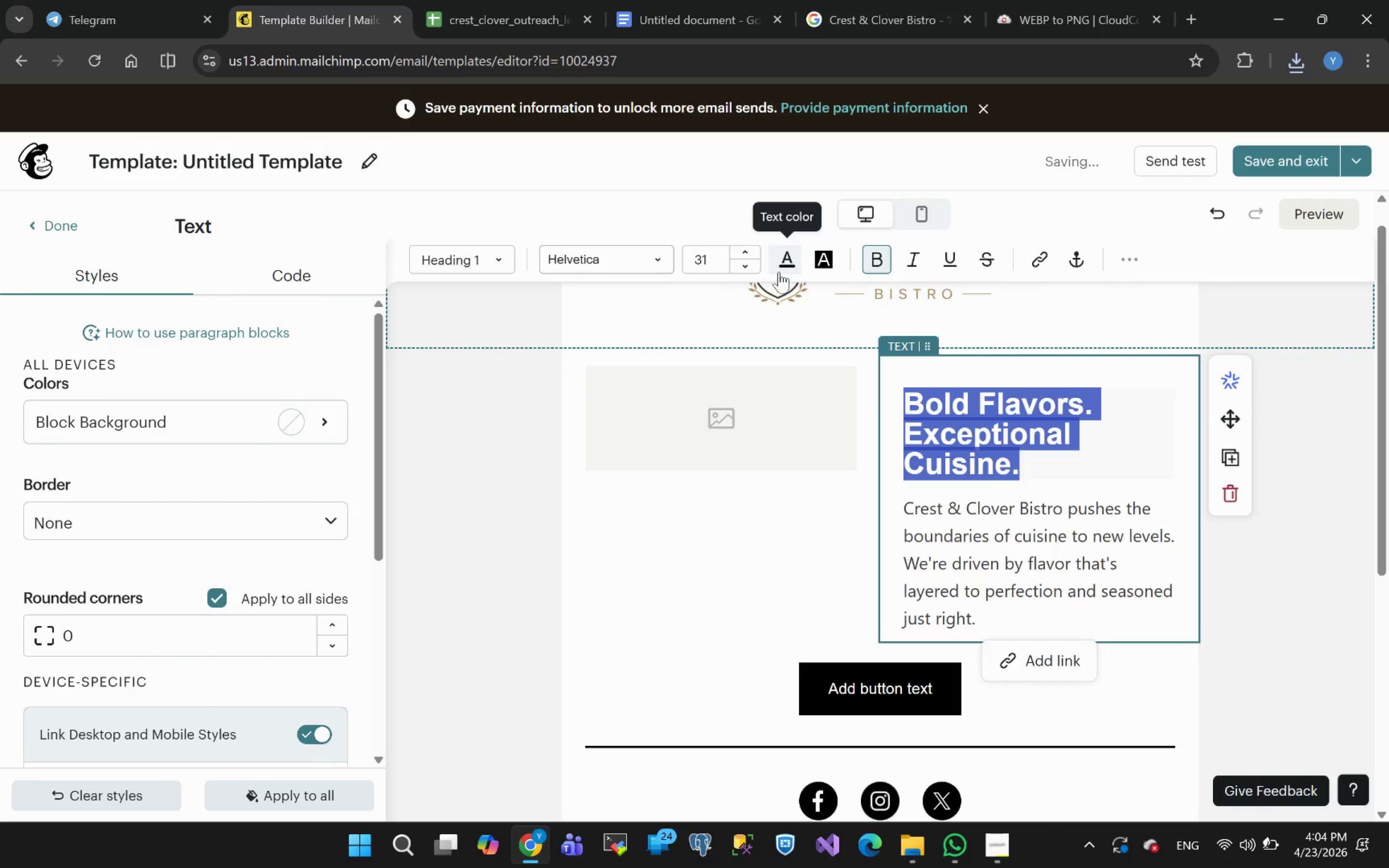 
wait(5.84)
 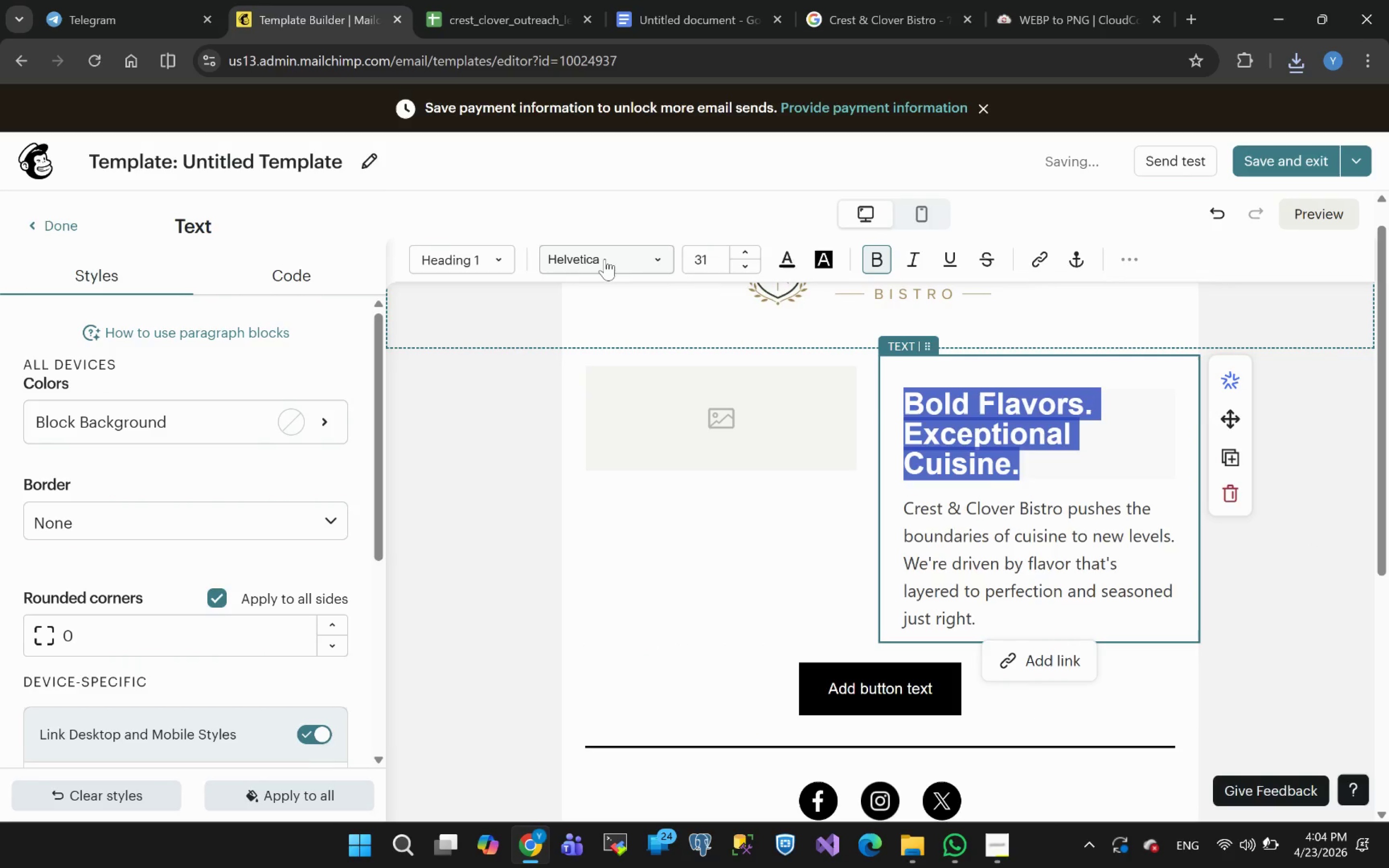 
left_click_drag(start_coordinate=[720, 260], to_coordinate=[677, 265])
 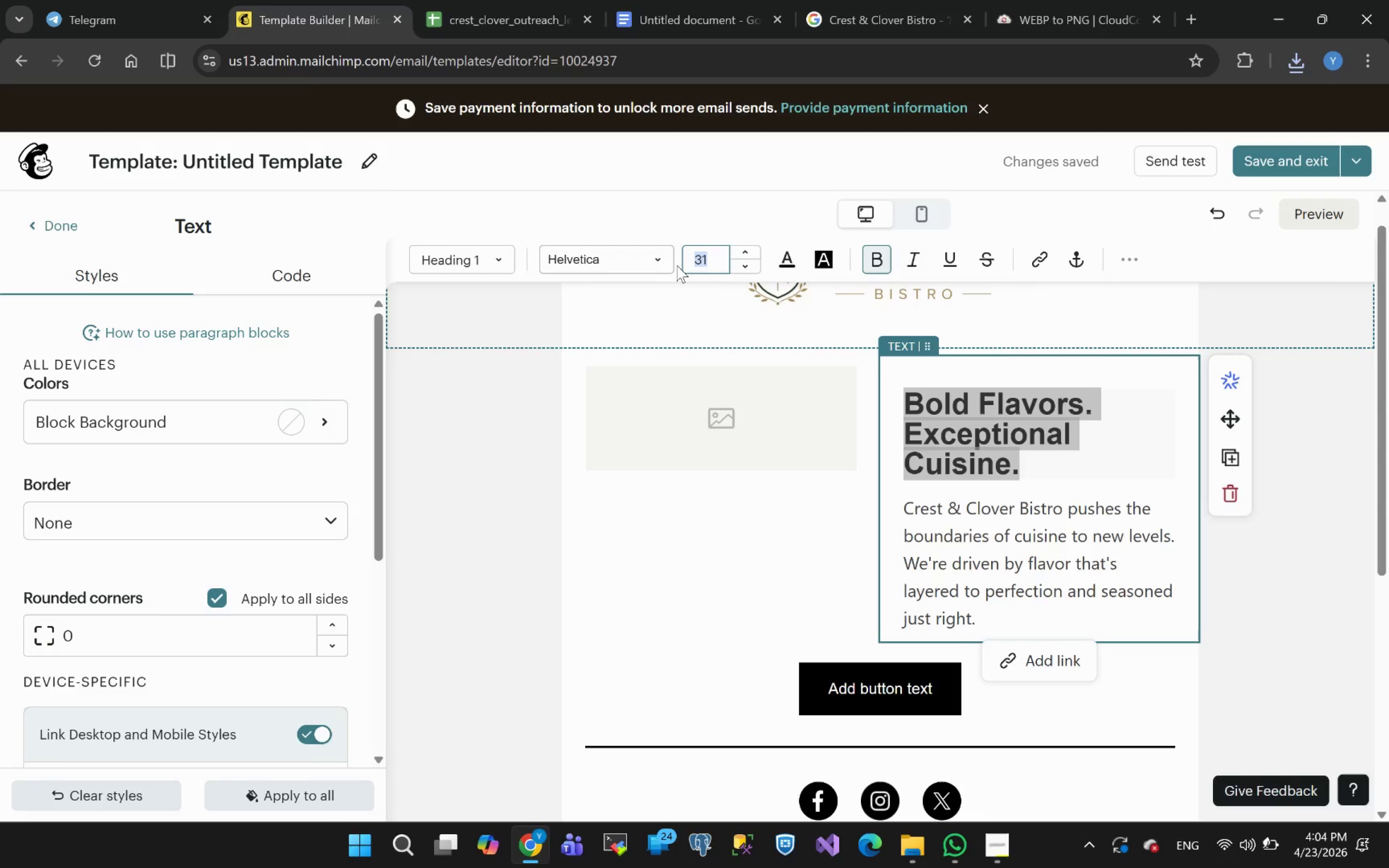 
type(22)
 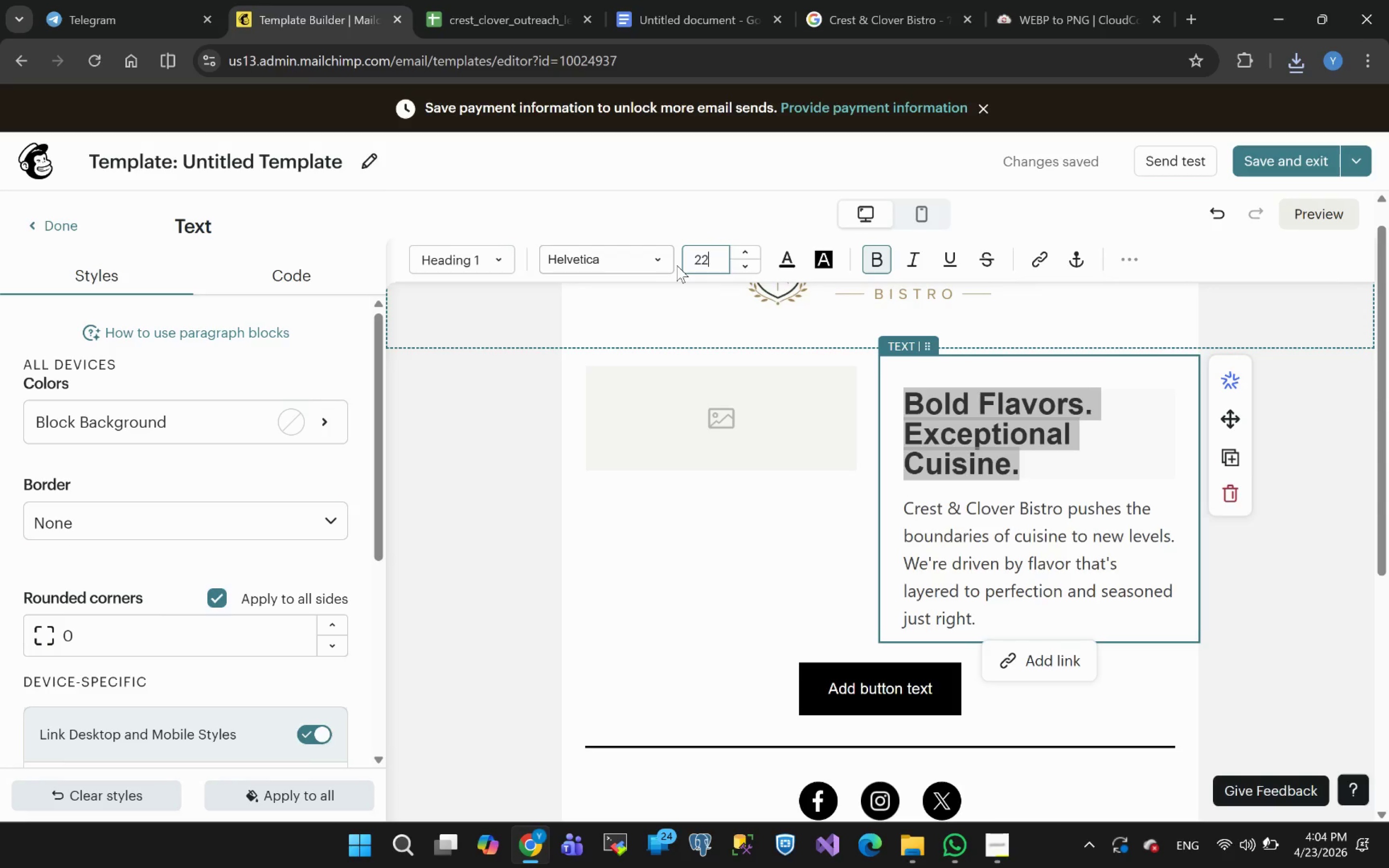 
key(Enter)
 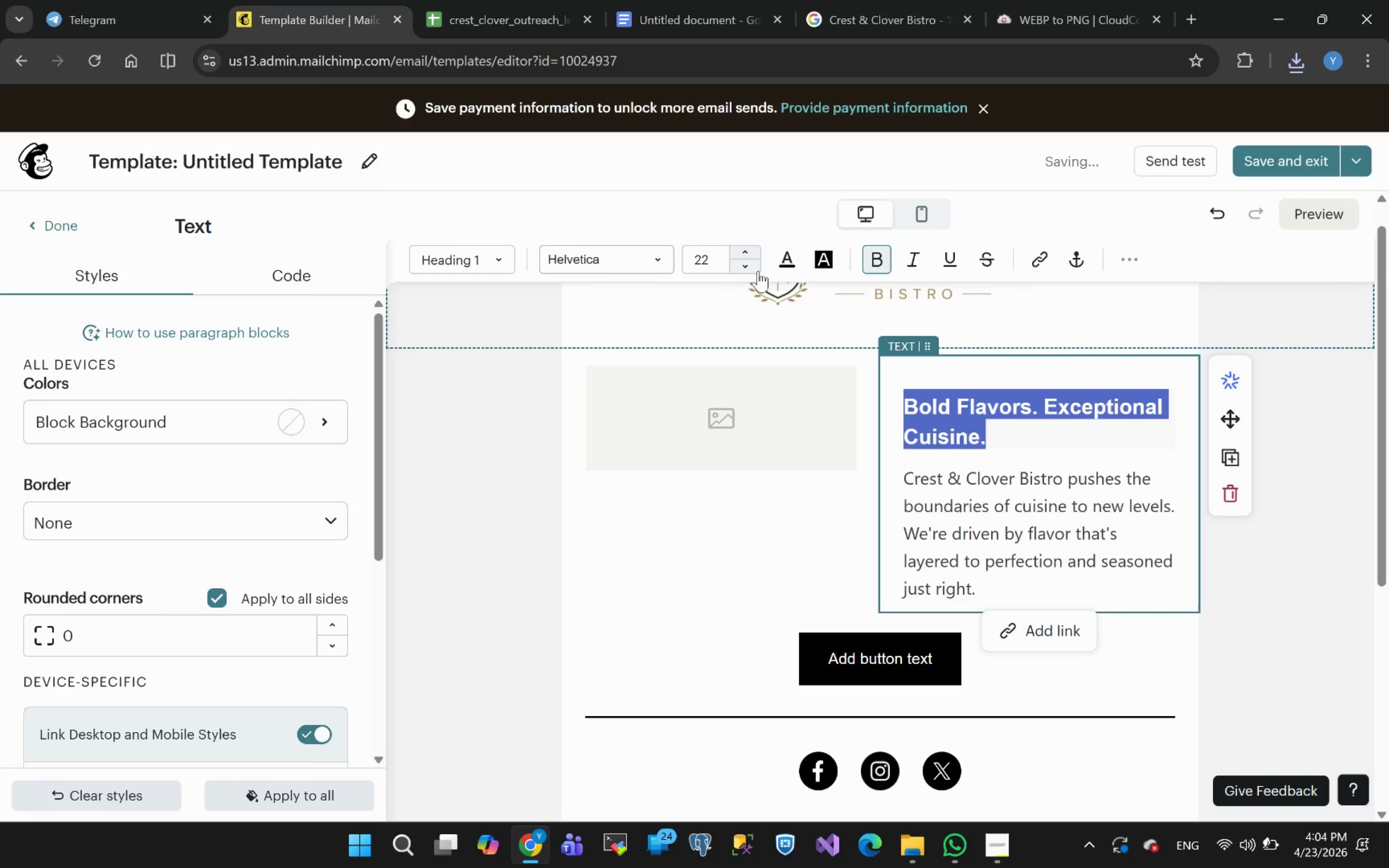 
double_click([744, 271])
 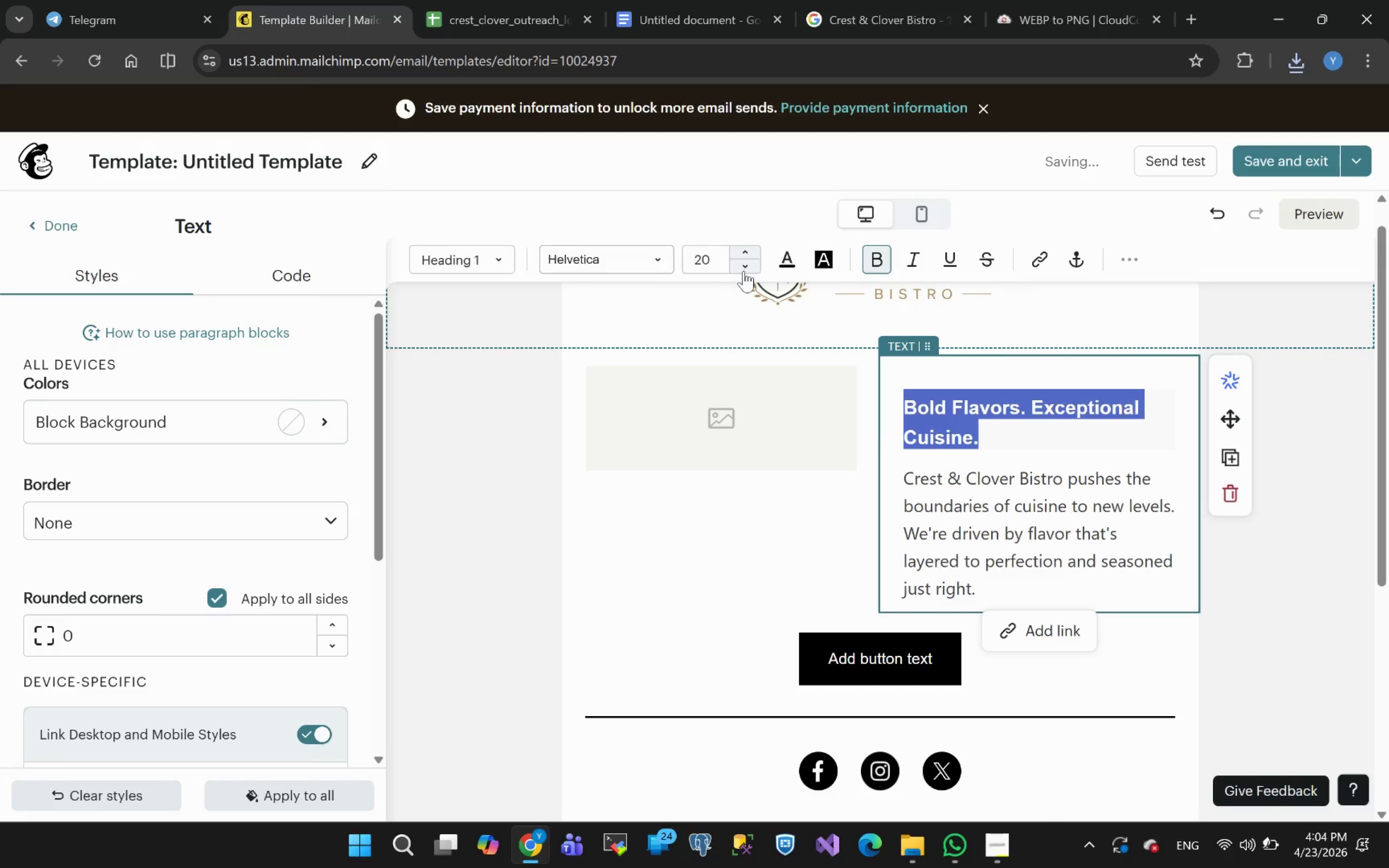 
triple_click([744, 271])
 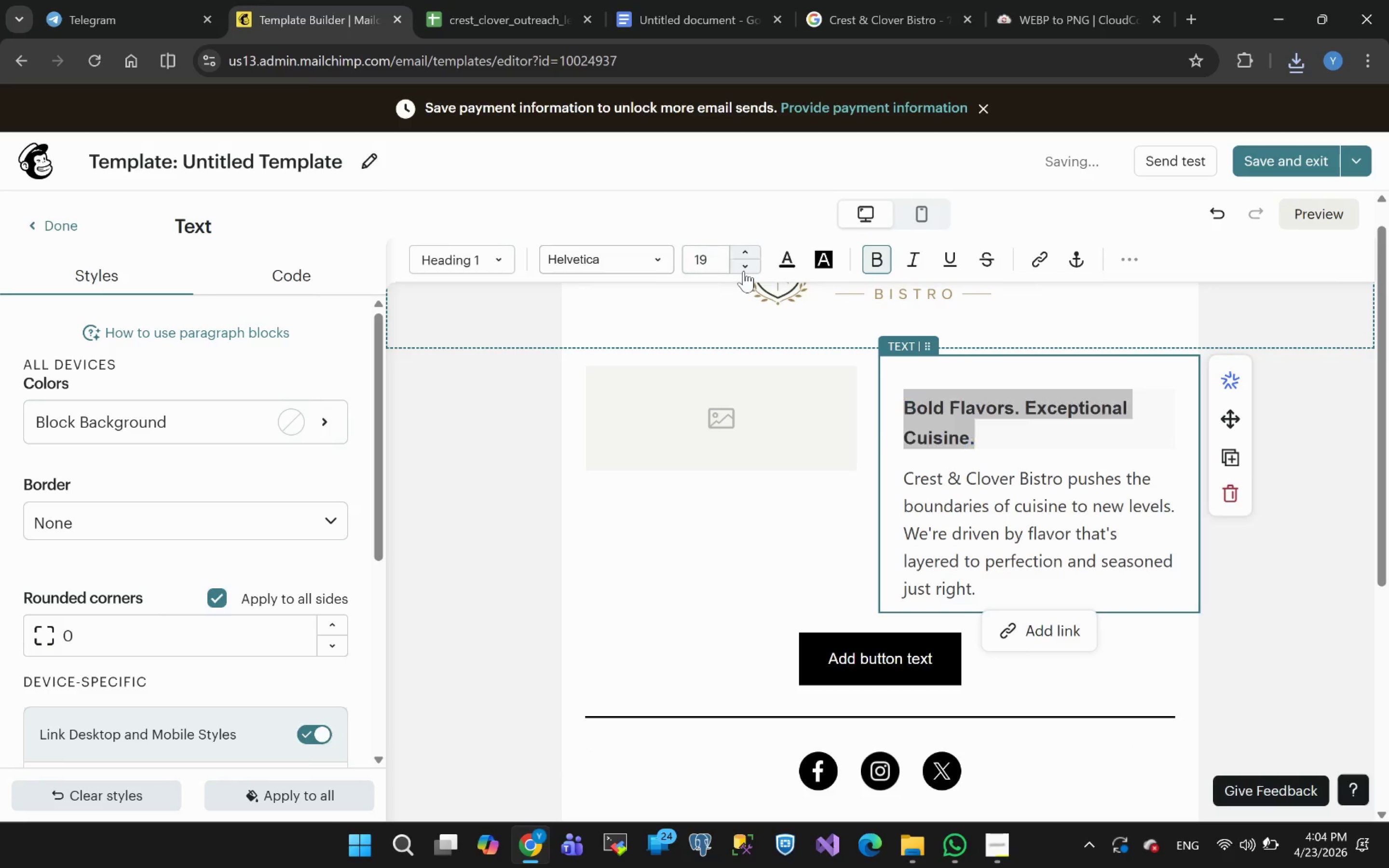 
double_click([744, 271])
 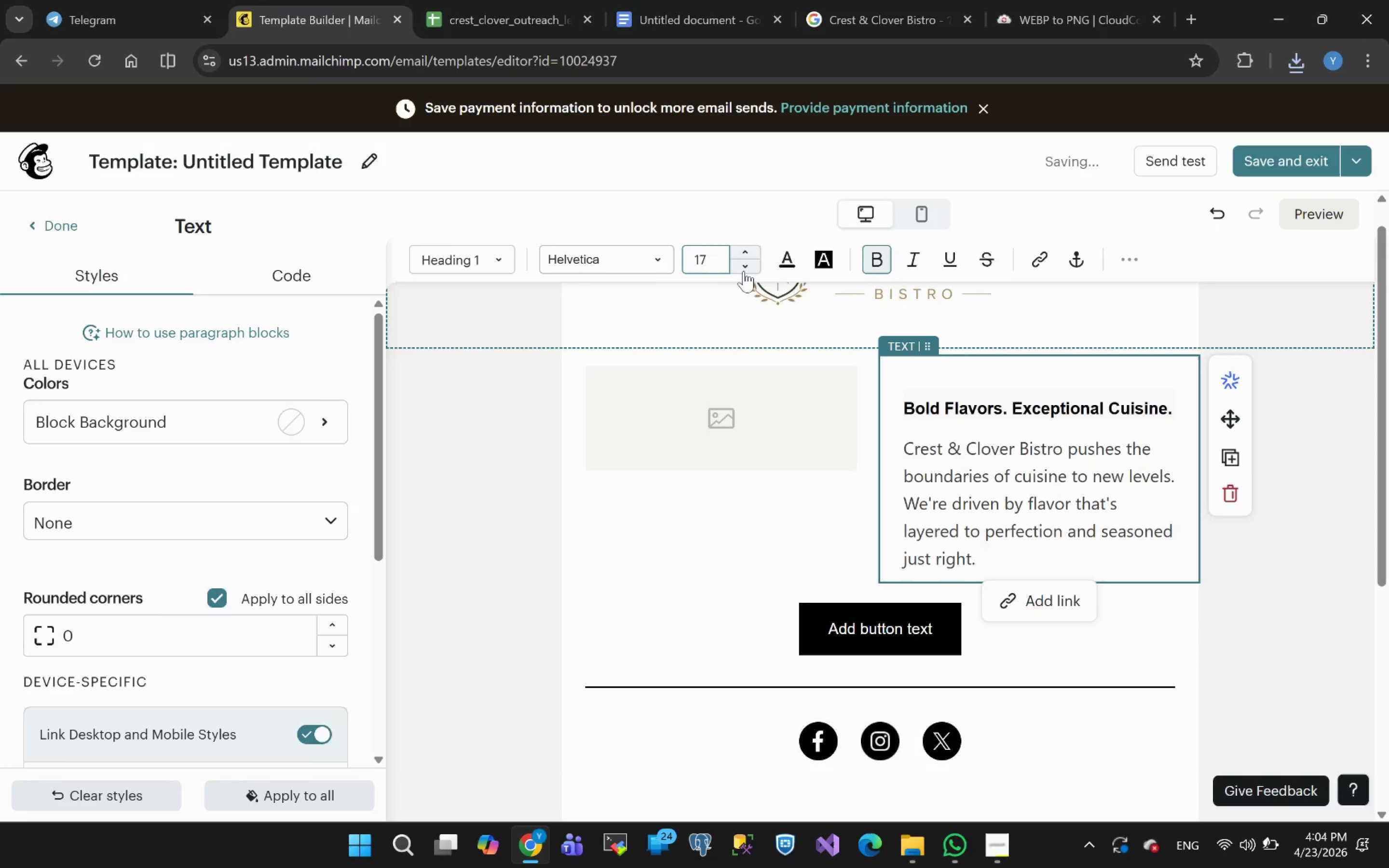 
triple_click([744, 271])
 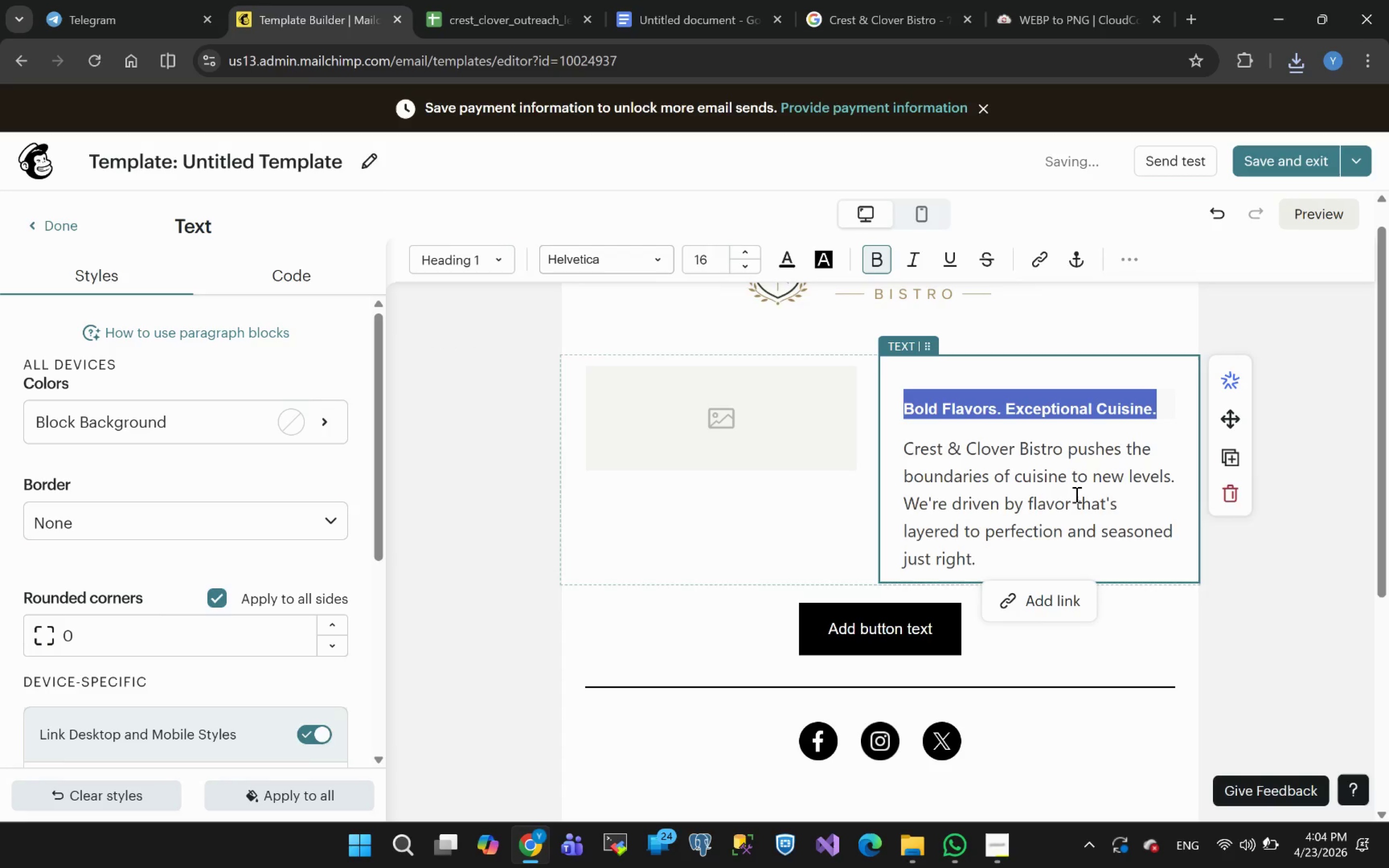 
left_click([968, 536])
 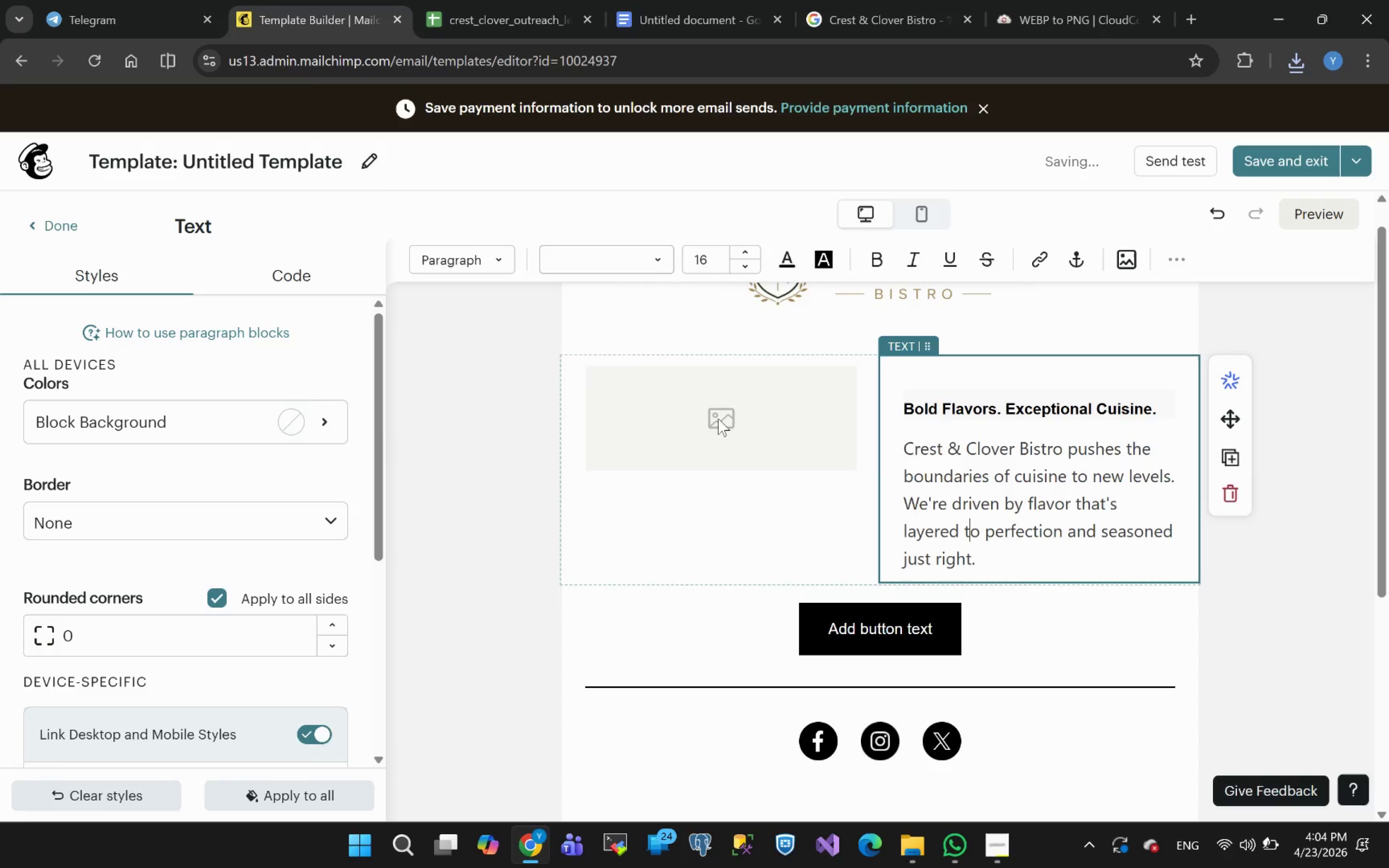 
left_click([718, 419])
 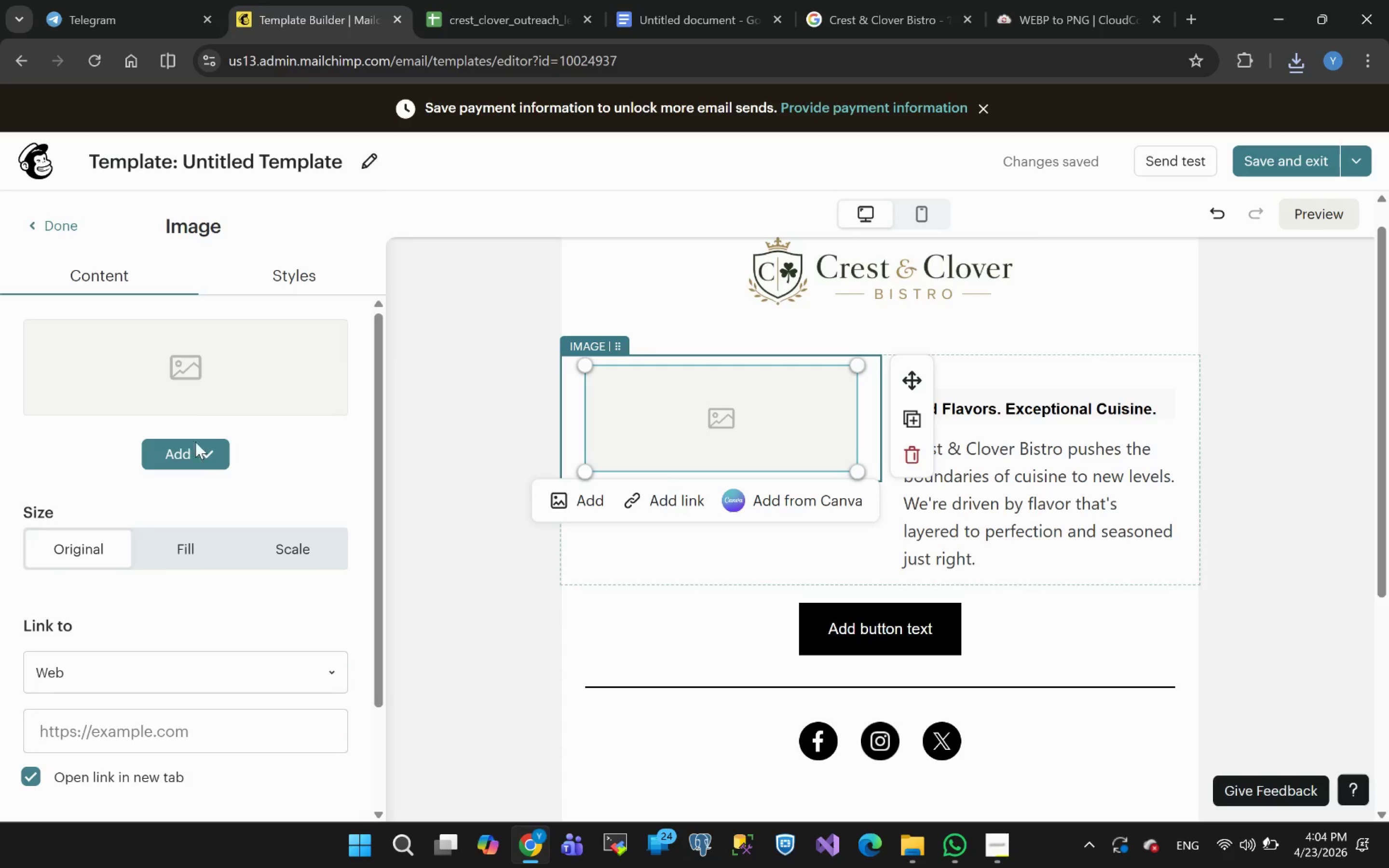 
left_click([194, 451])
 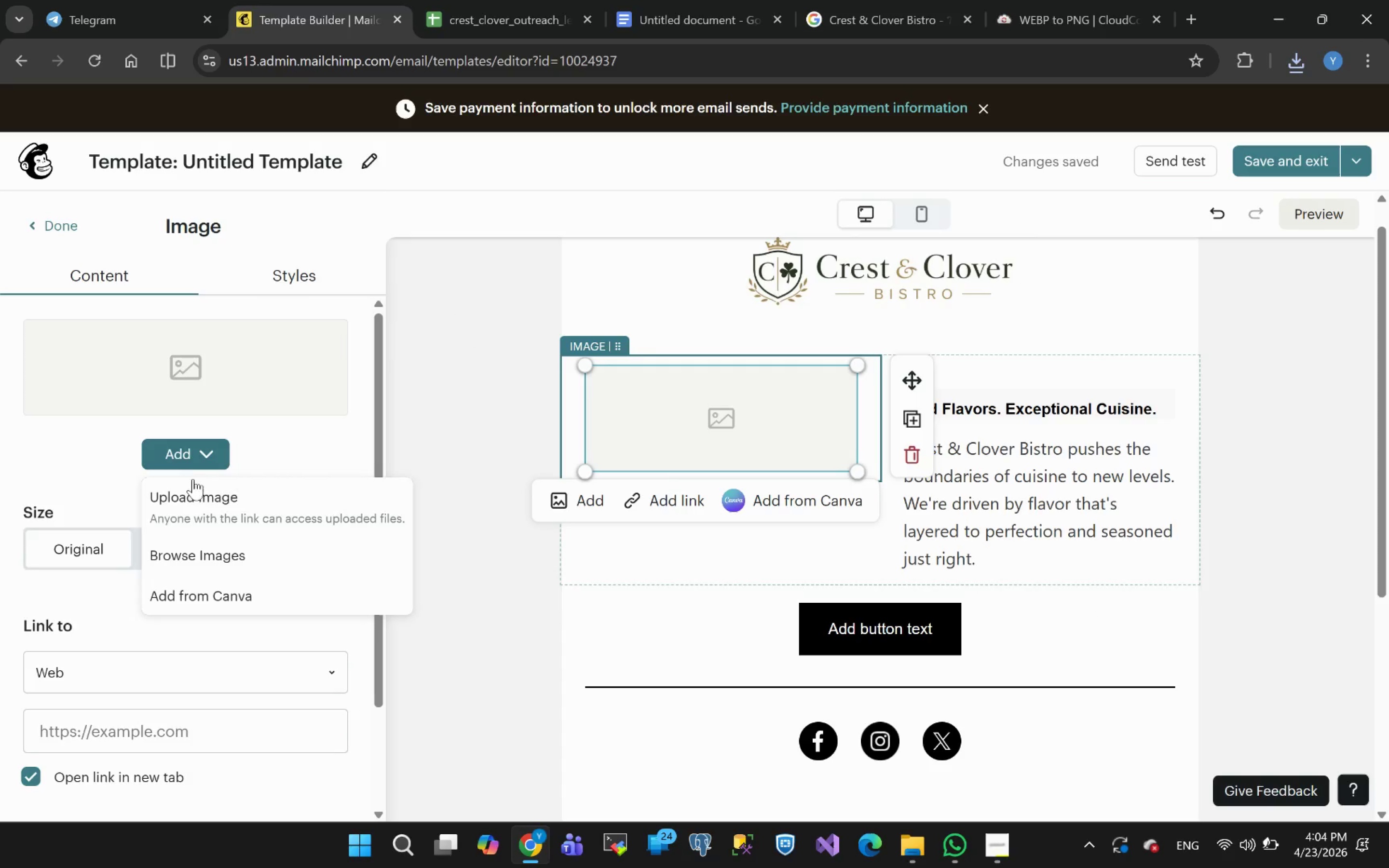 
left_click([191, 491])
 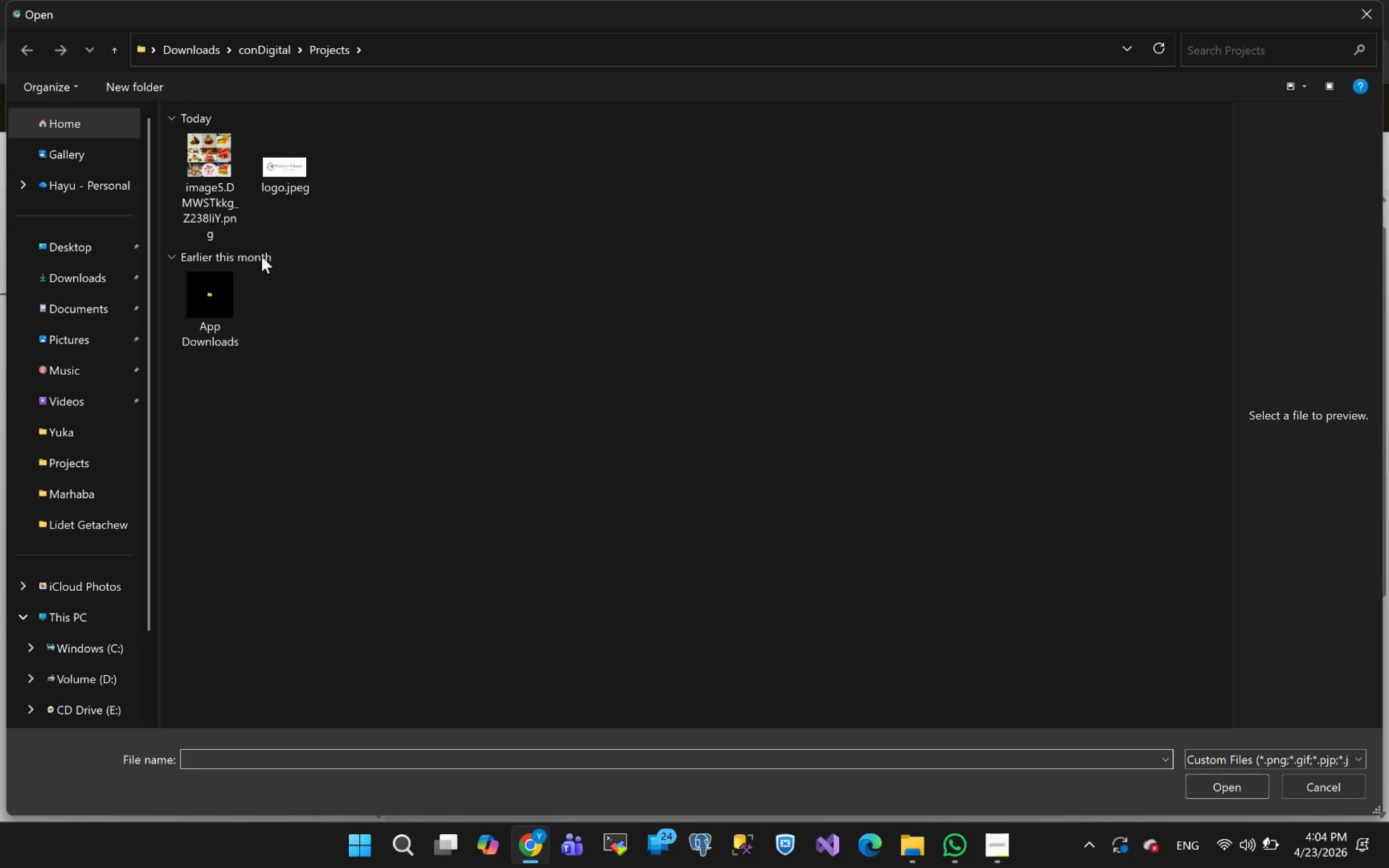 
left_click([208, 162])
 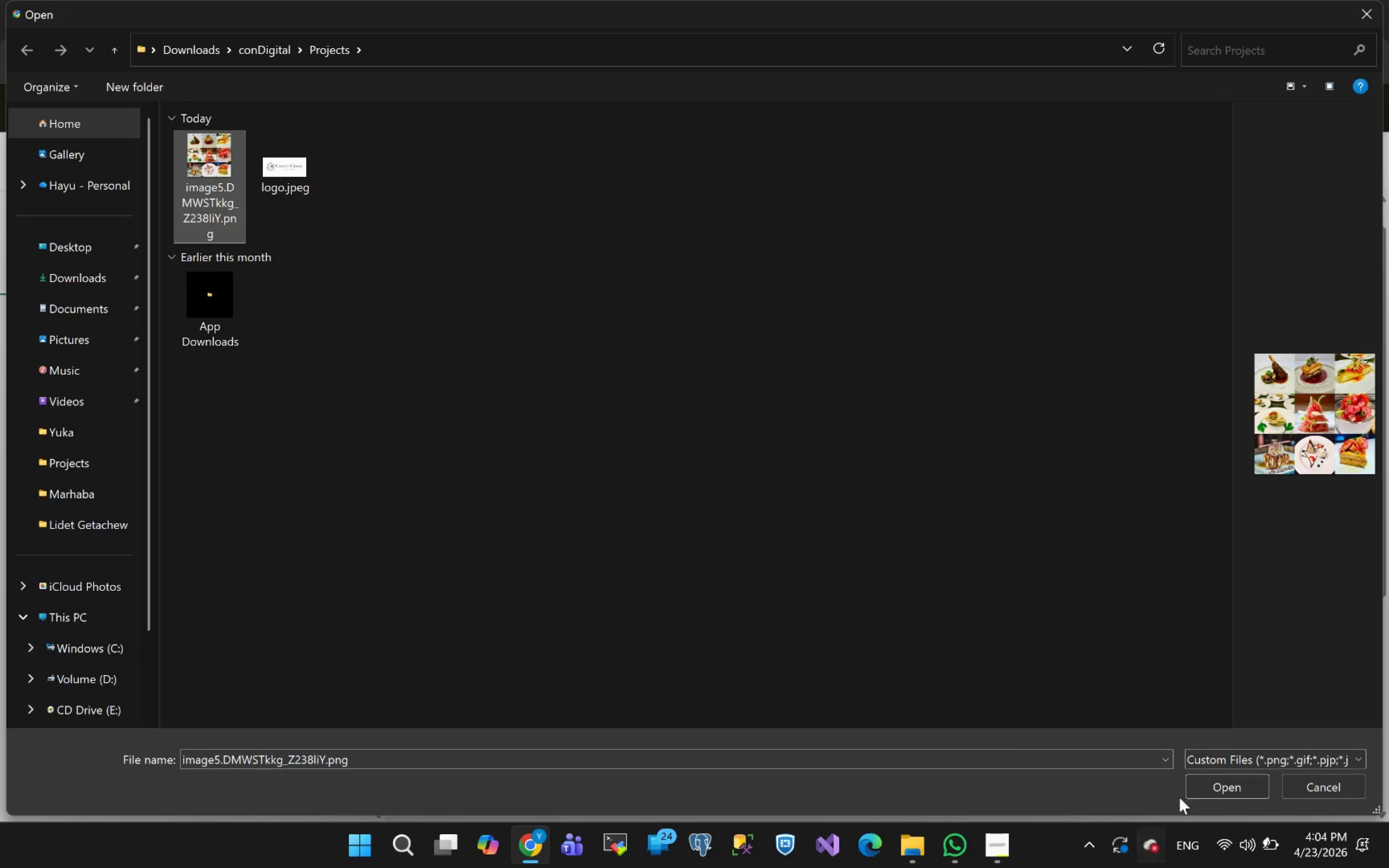 
left_click([1216, 784])
 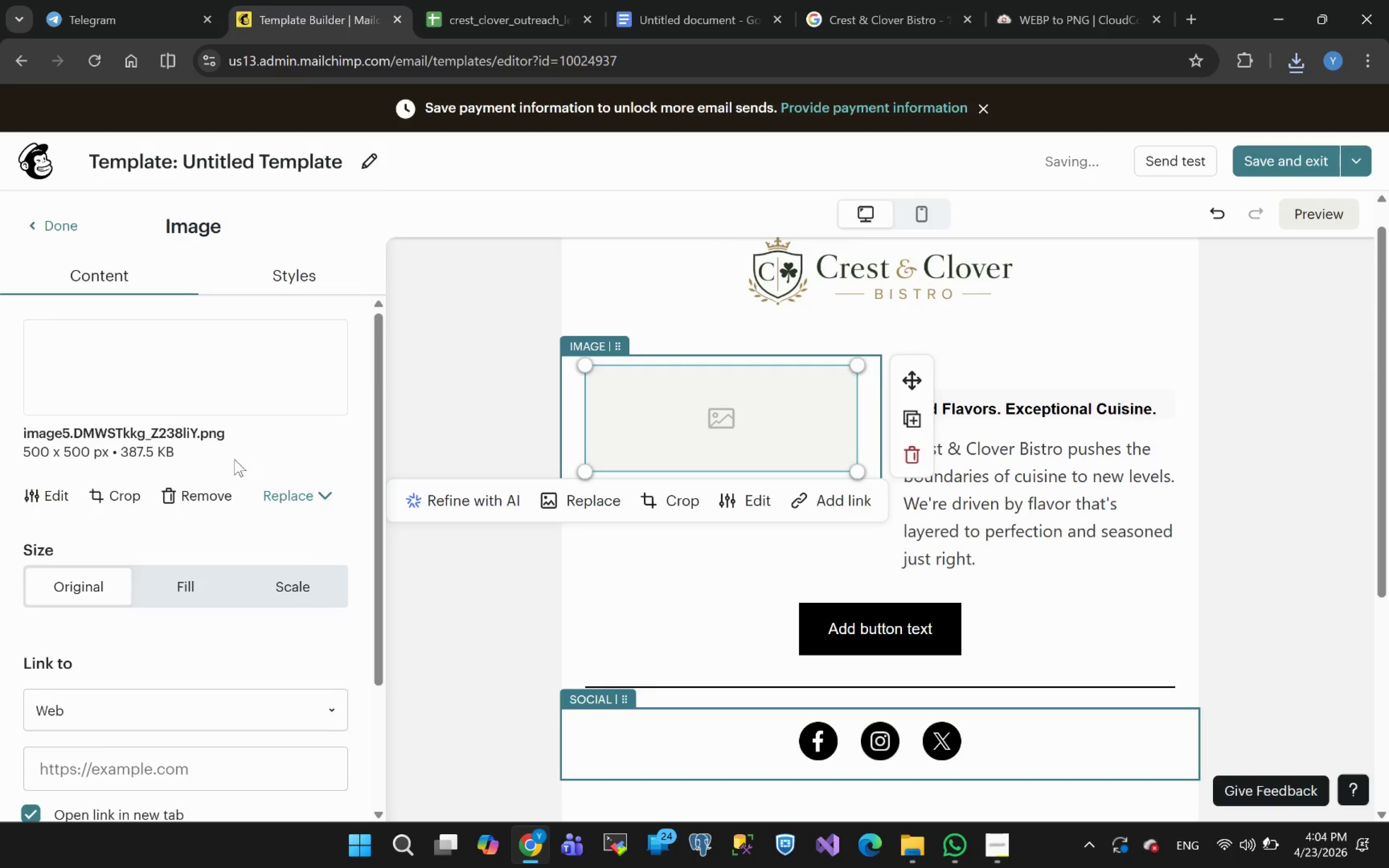 
wait(22.12)
 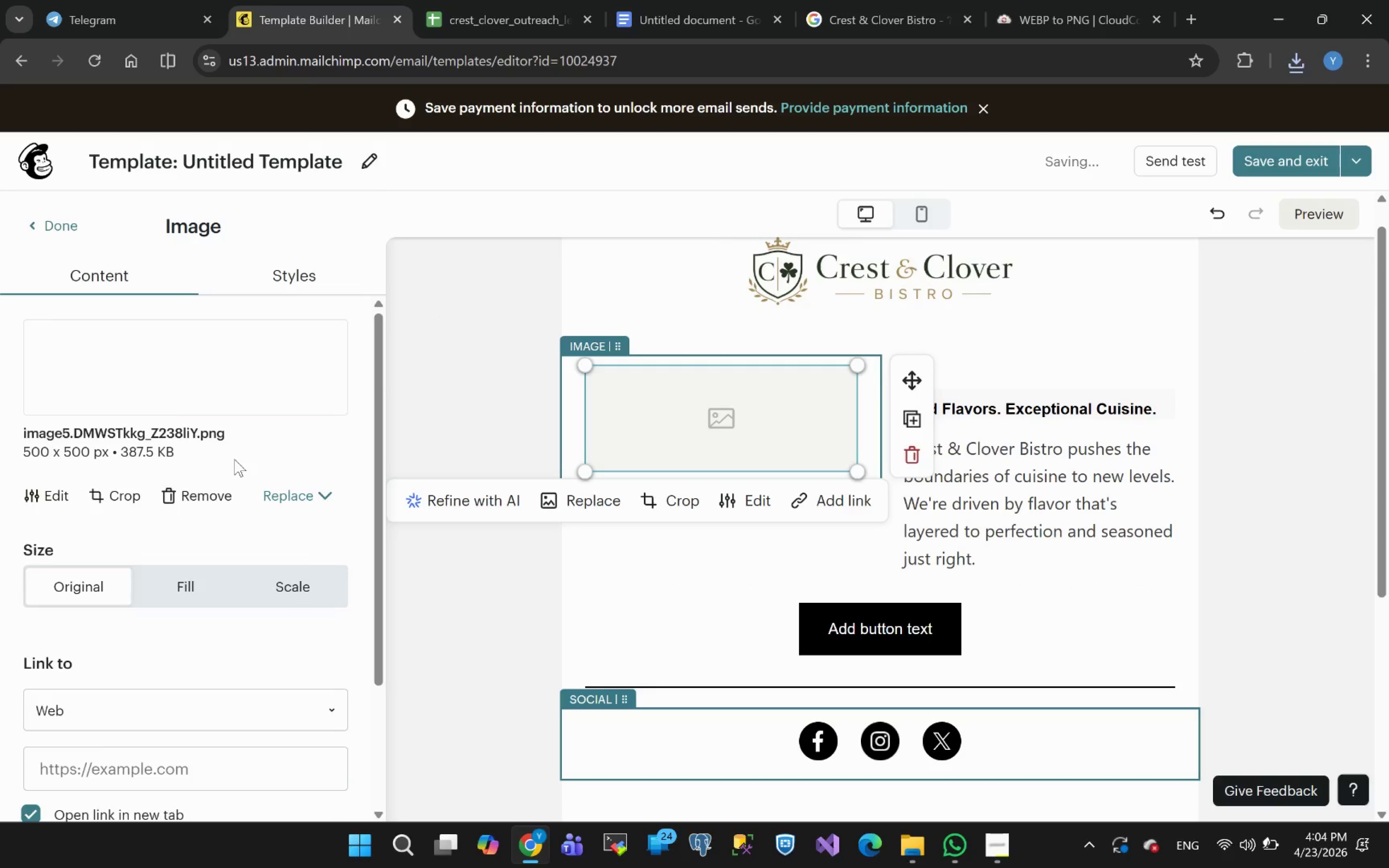 
left_click([1280, 570])
 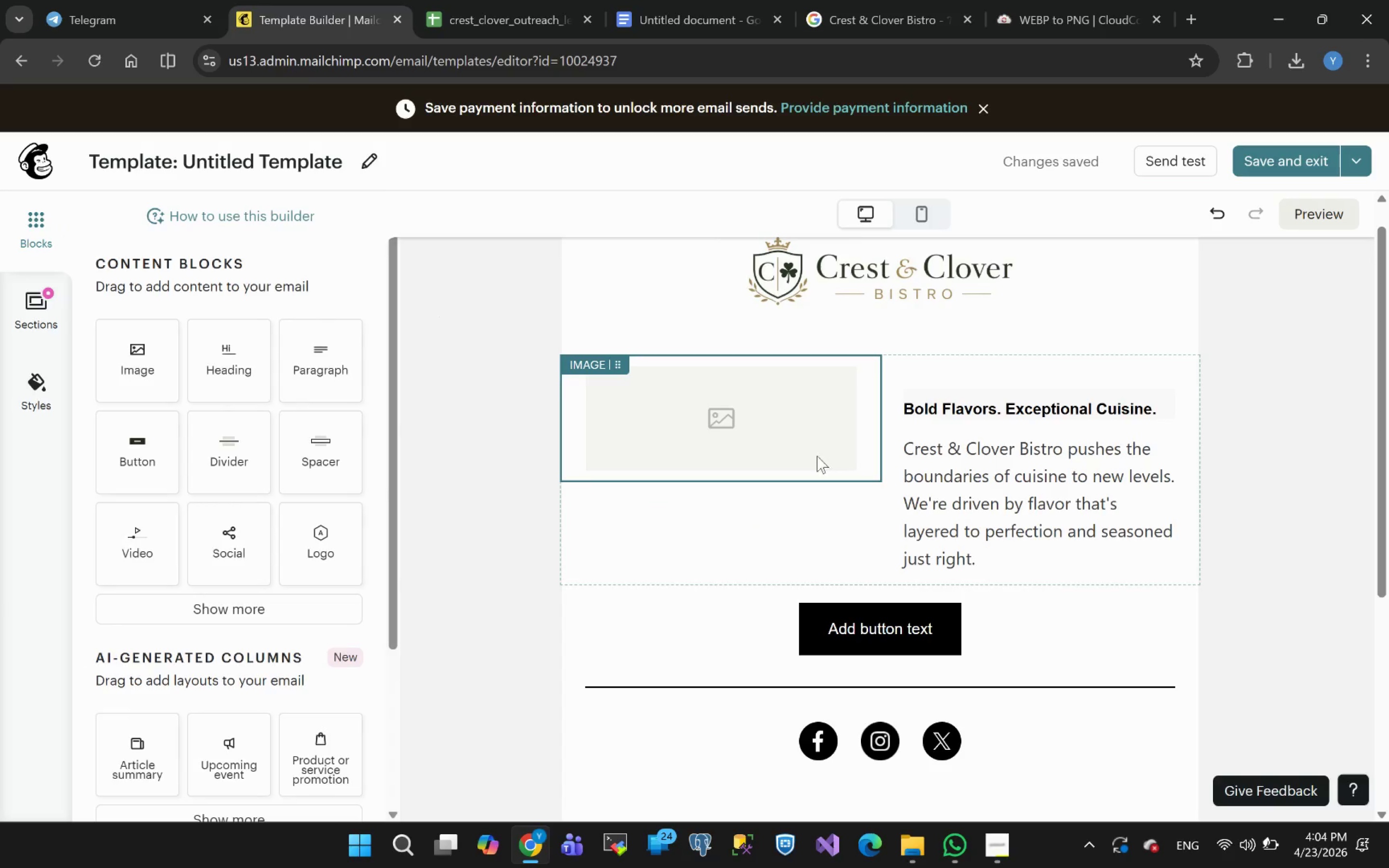 
left_click([782, 424])
 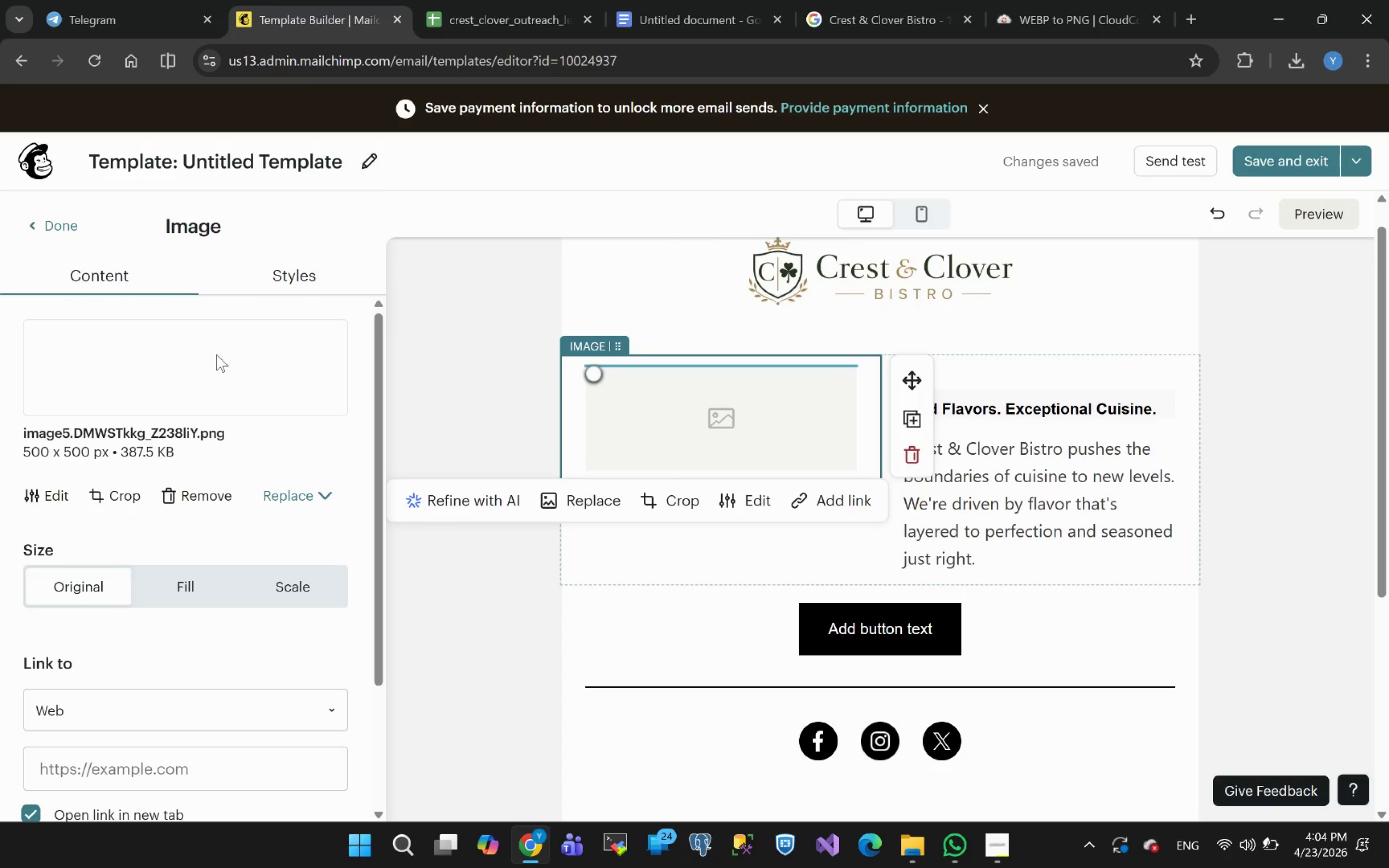 
left_click([231, 363])
 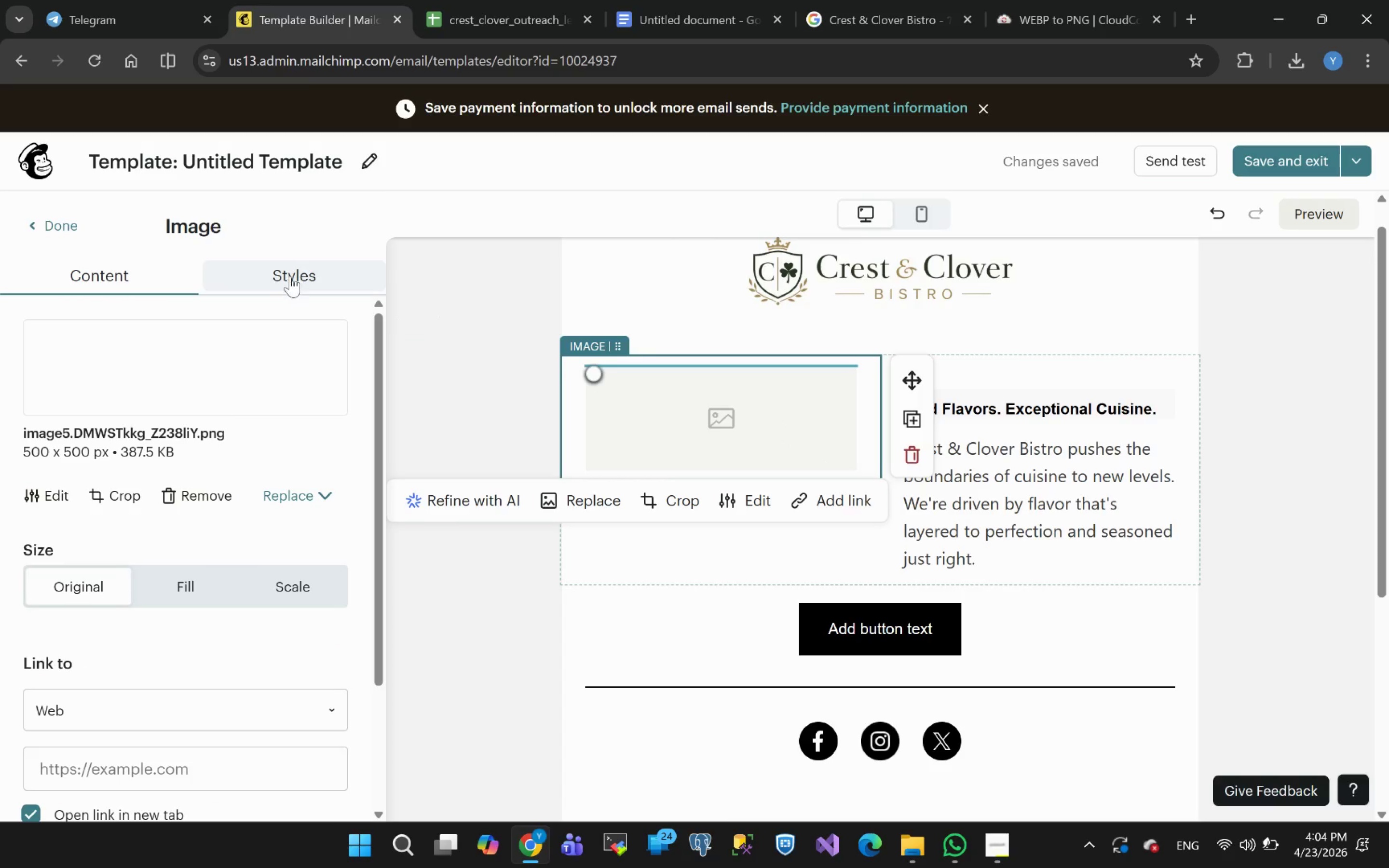 
left_click([291, 276])
 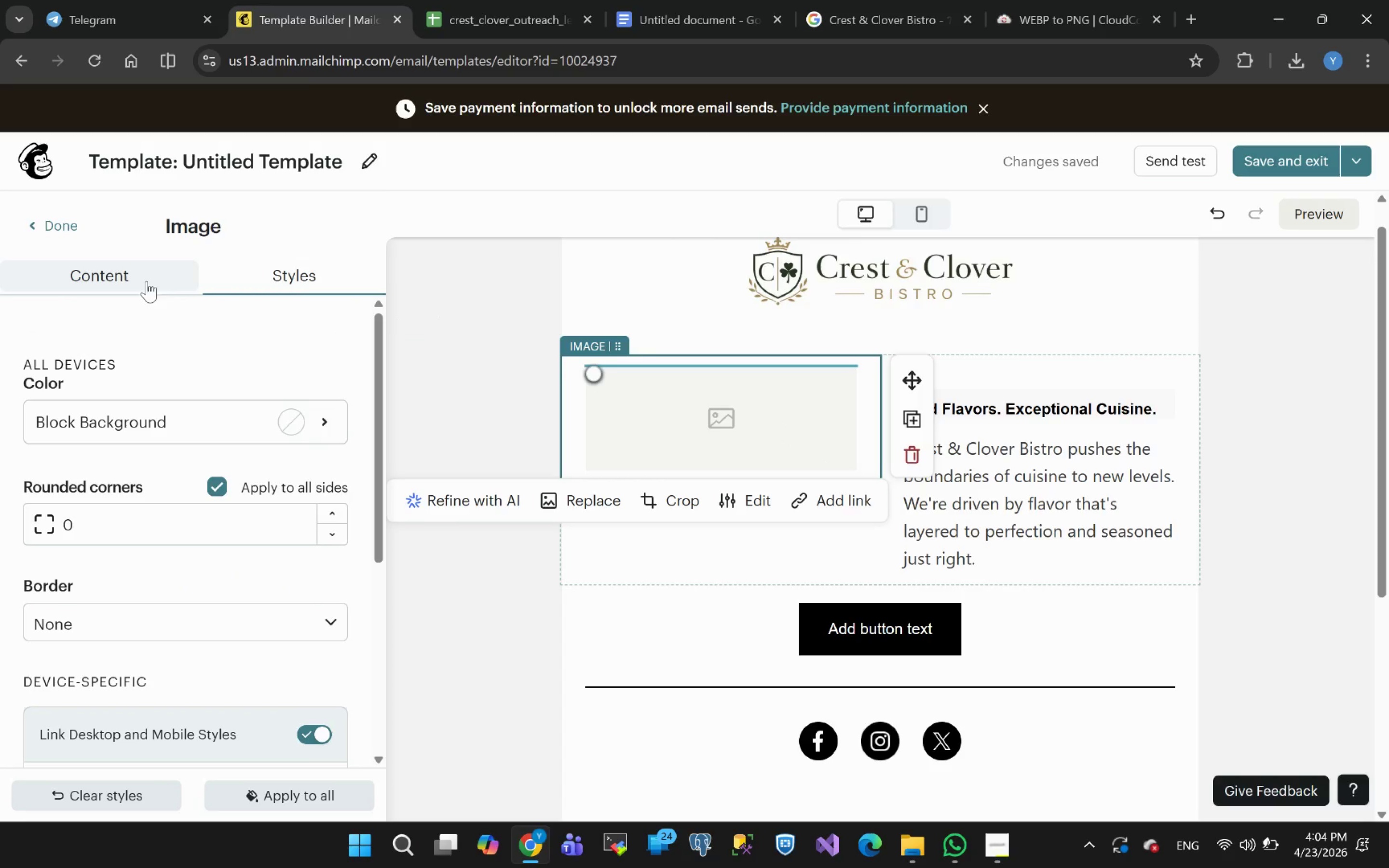 
left_click([121, 277])
 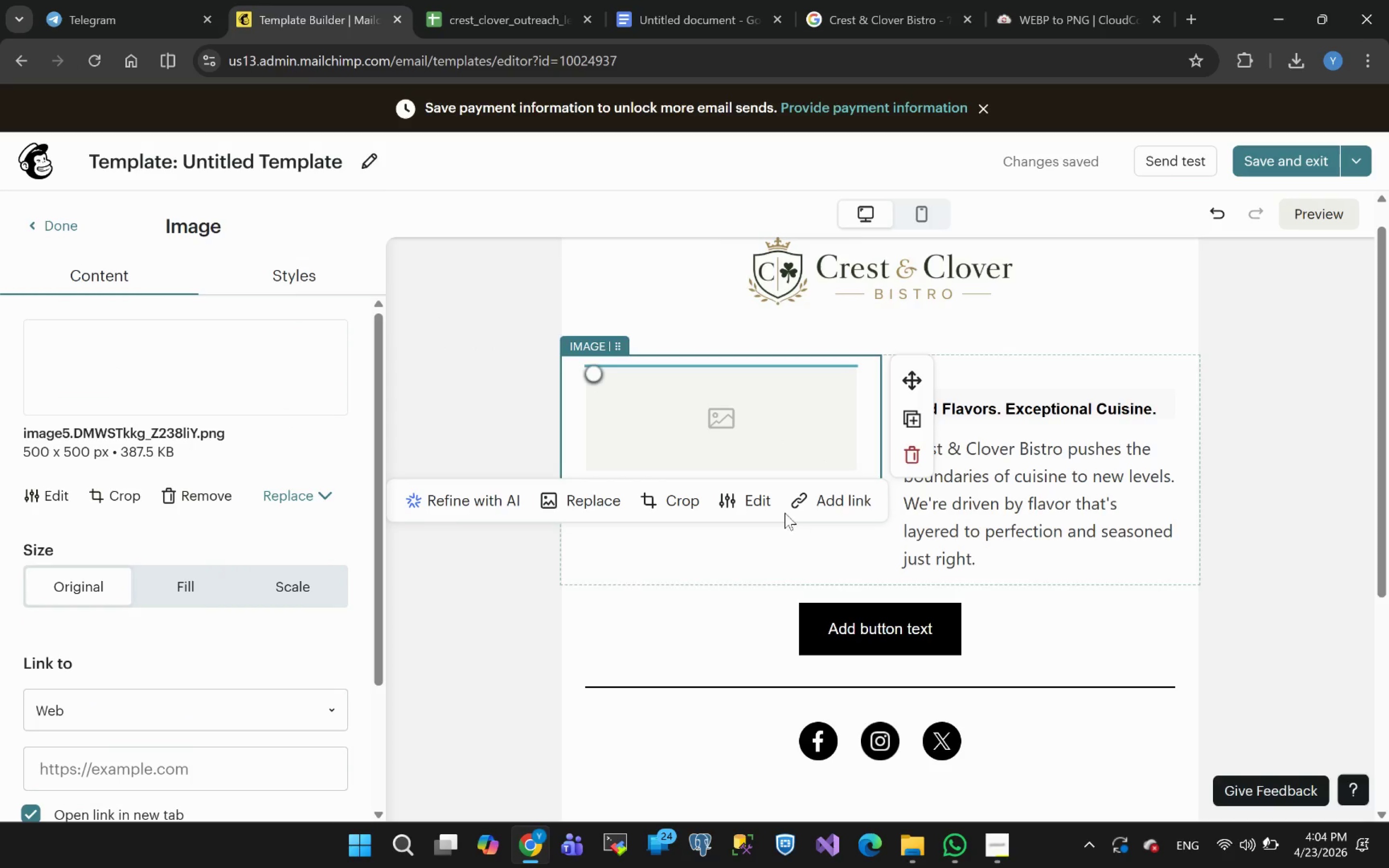 
left_click([745, 393])
 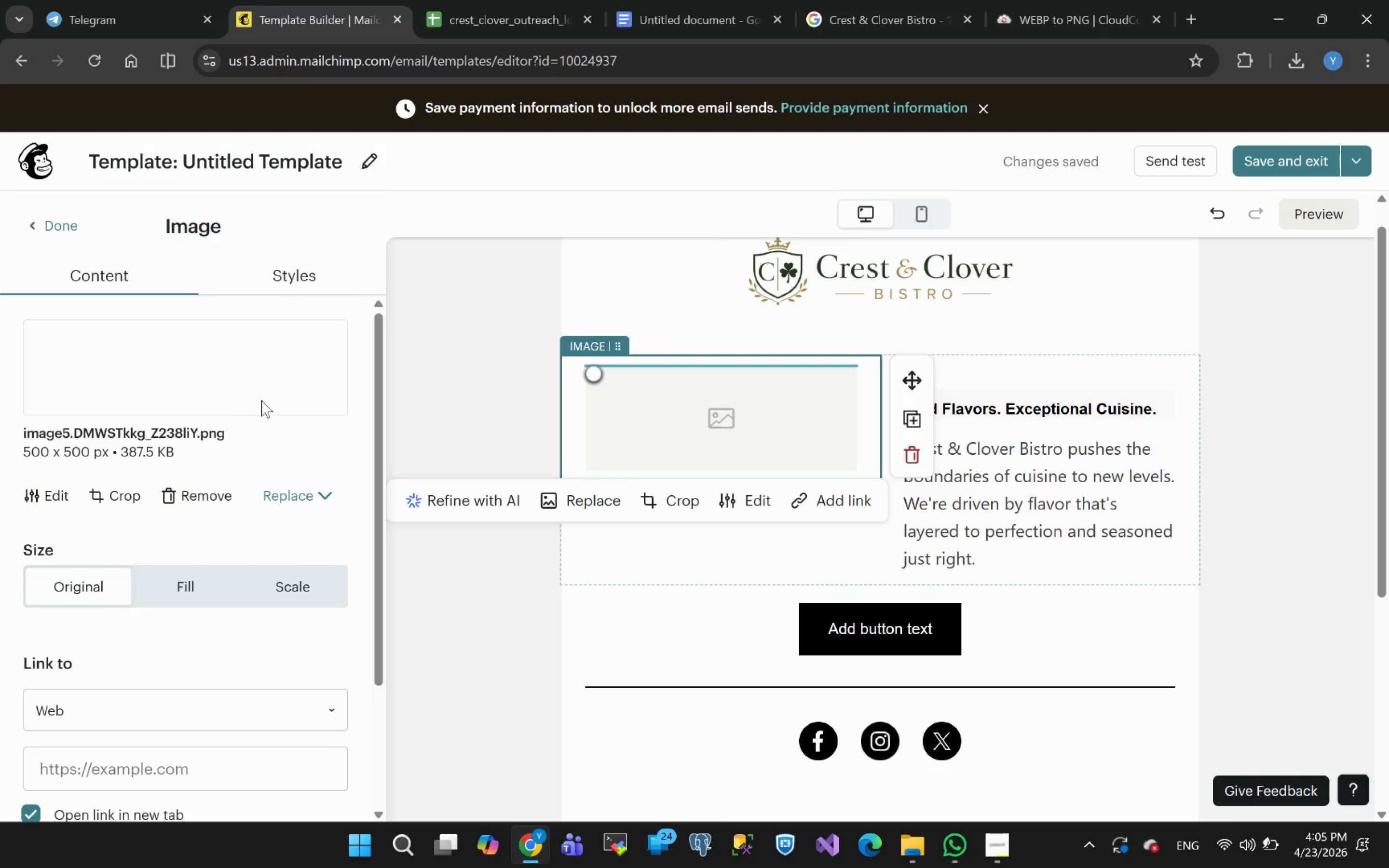 
left_click([240, 398])
 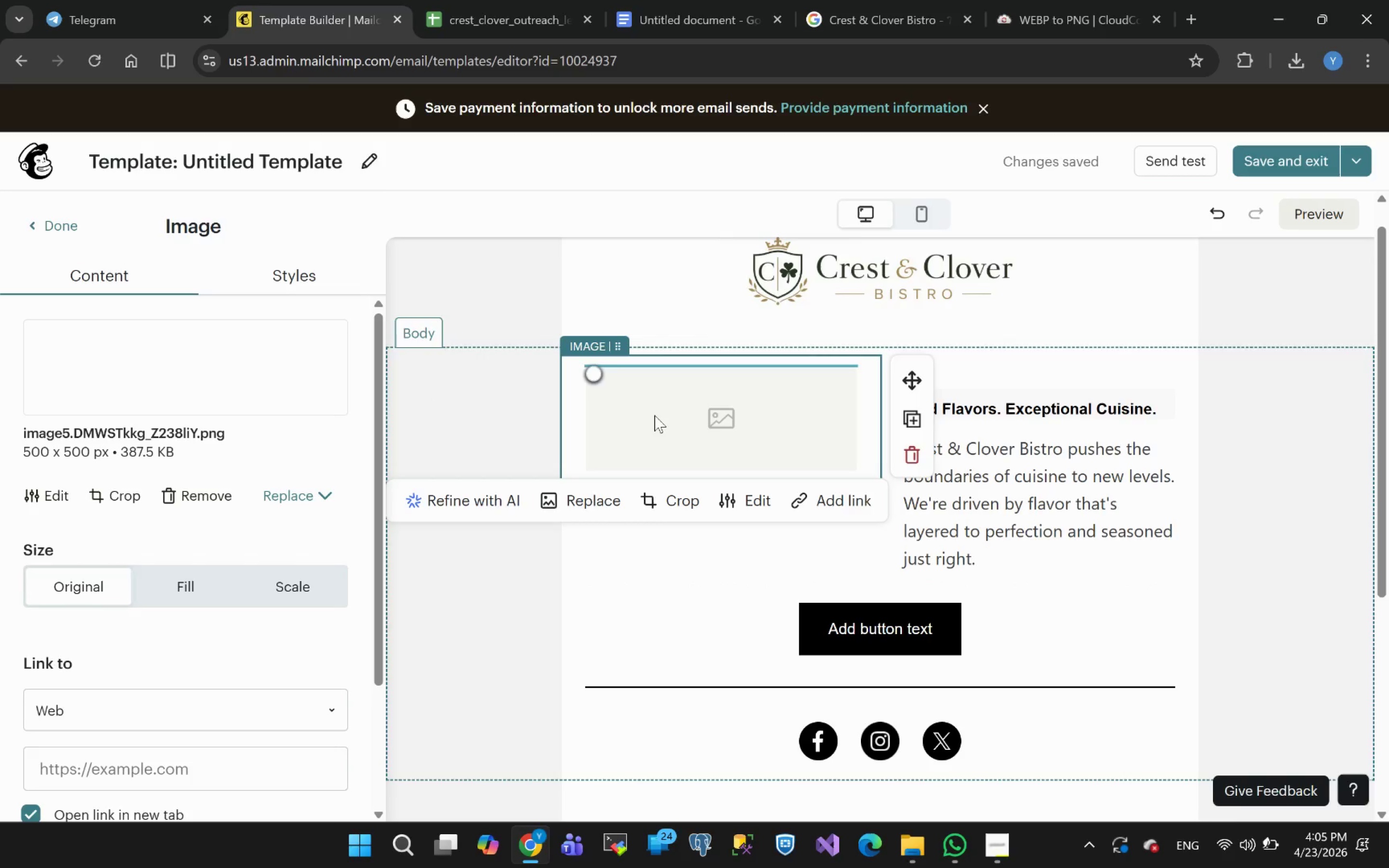 
left_click([654, 415])
 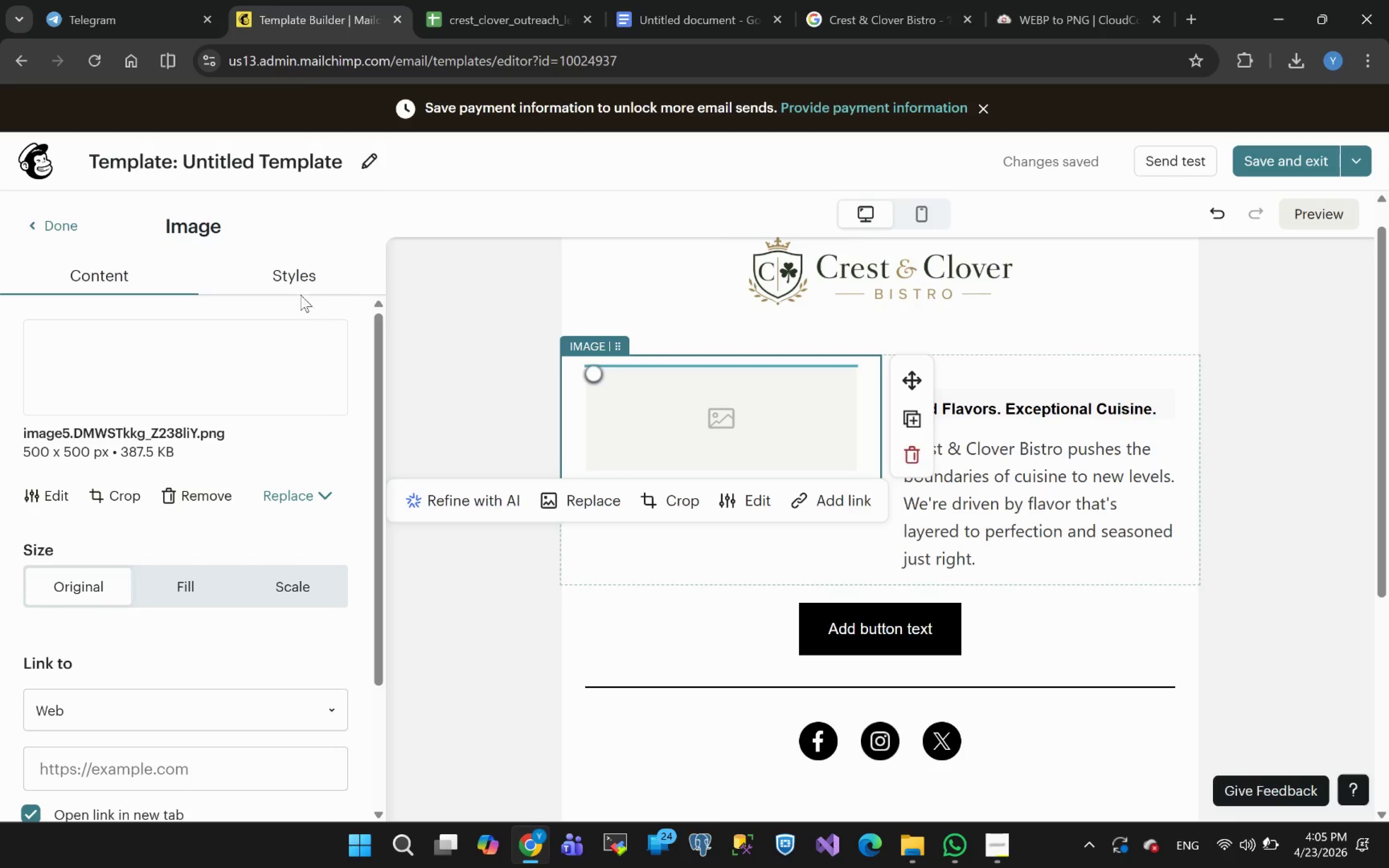 
left_click([300, 289])
 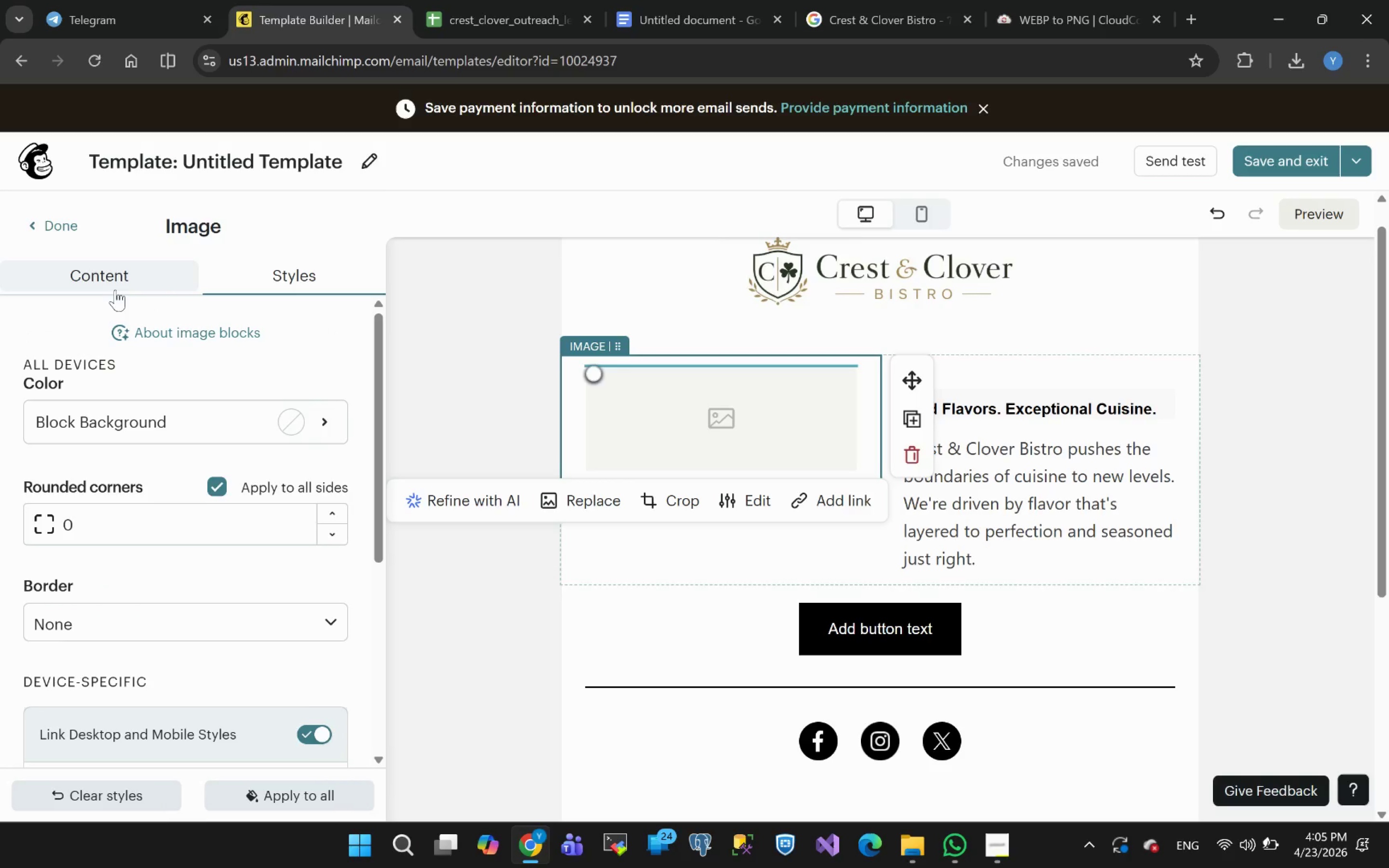 
left_click([108, 286])
 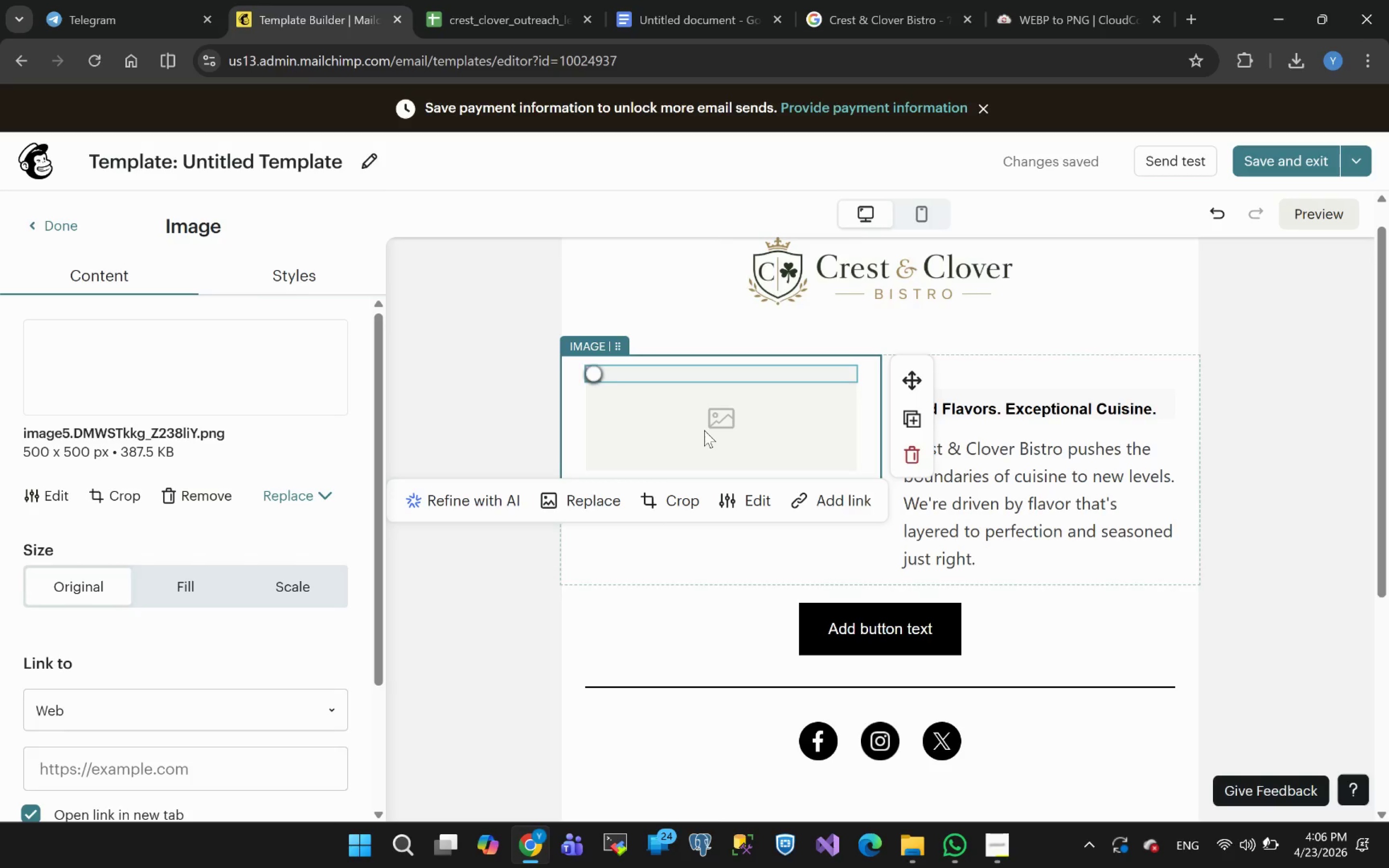 
wait(71.66)
 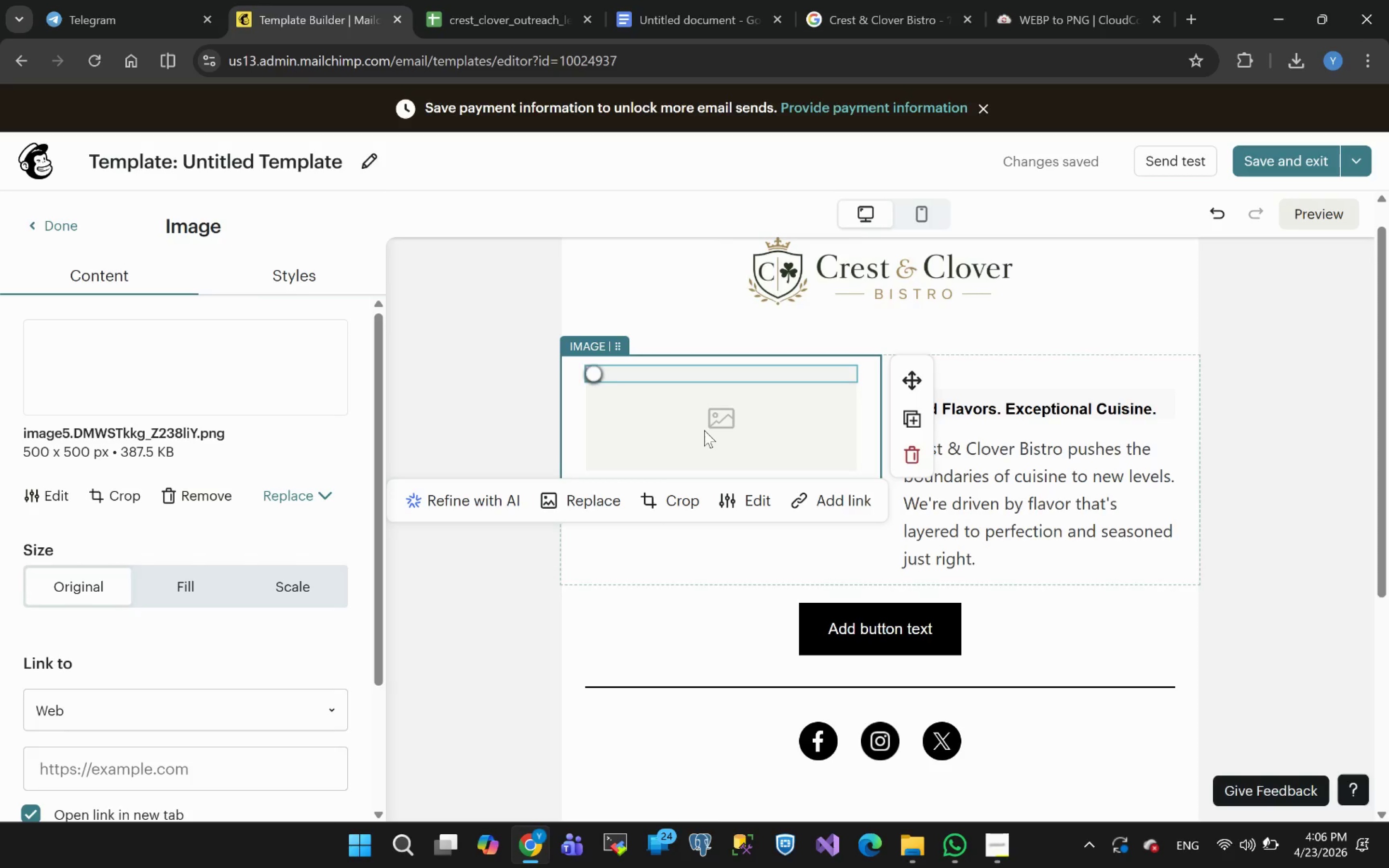 
left_click([289, 501])
 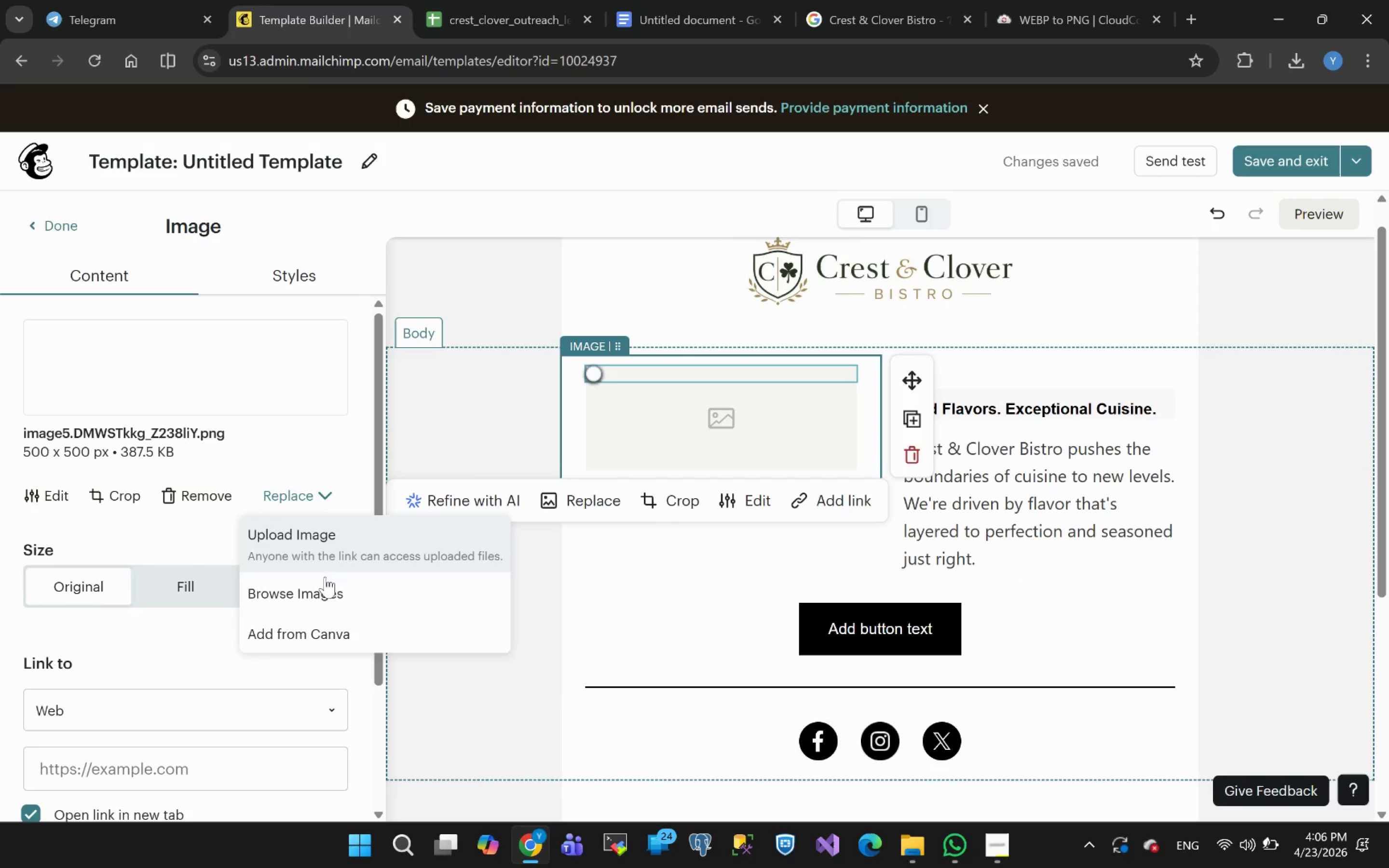 
left_click([313, 597])
 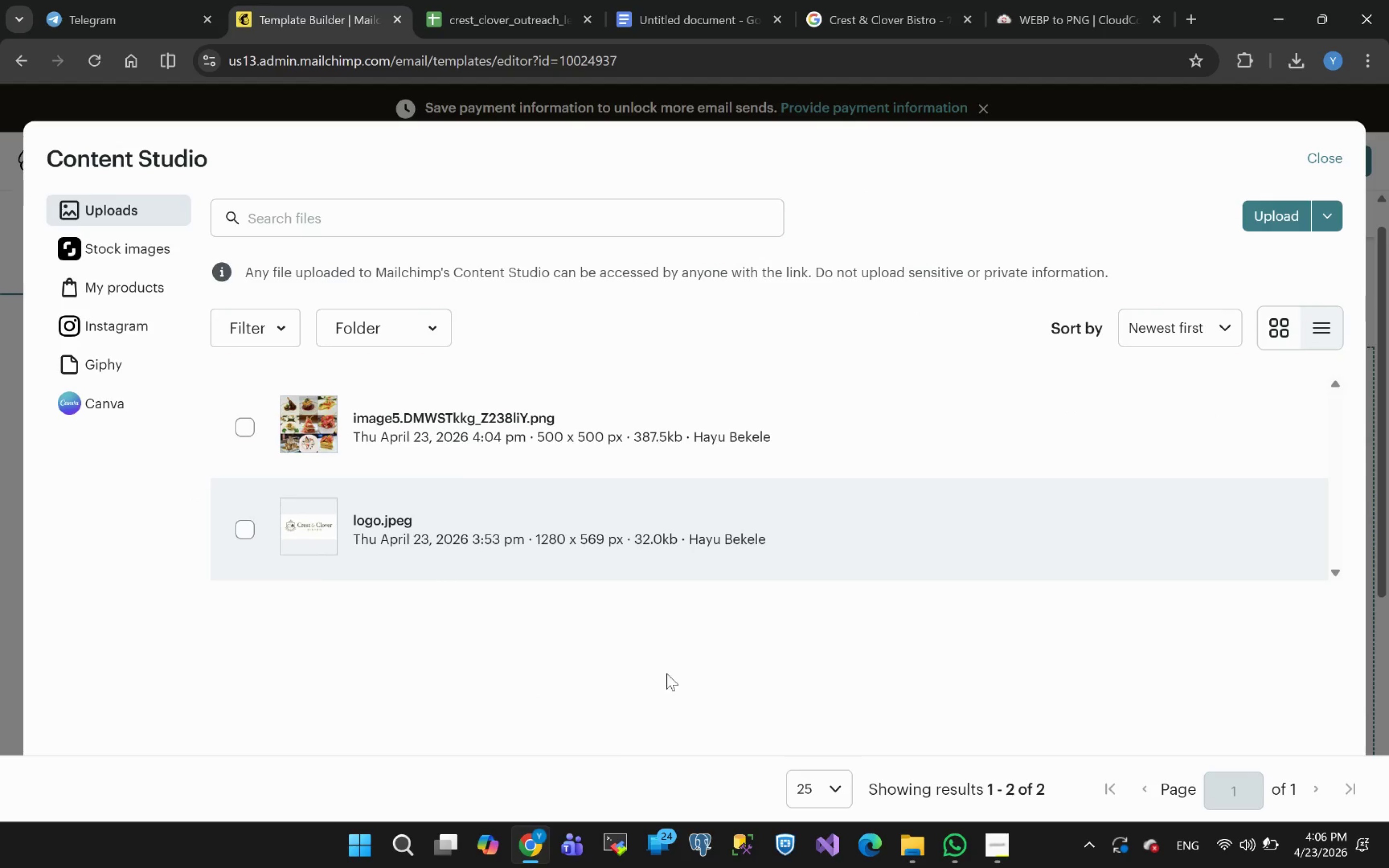 
left_click([325, 424])
 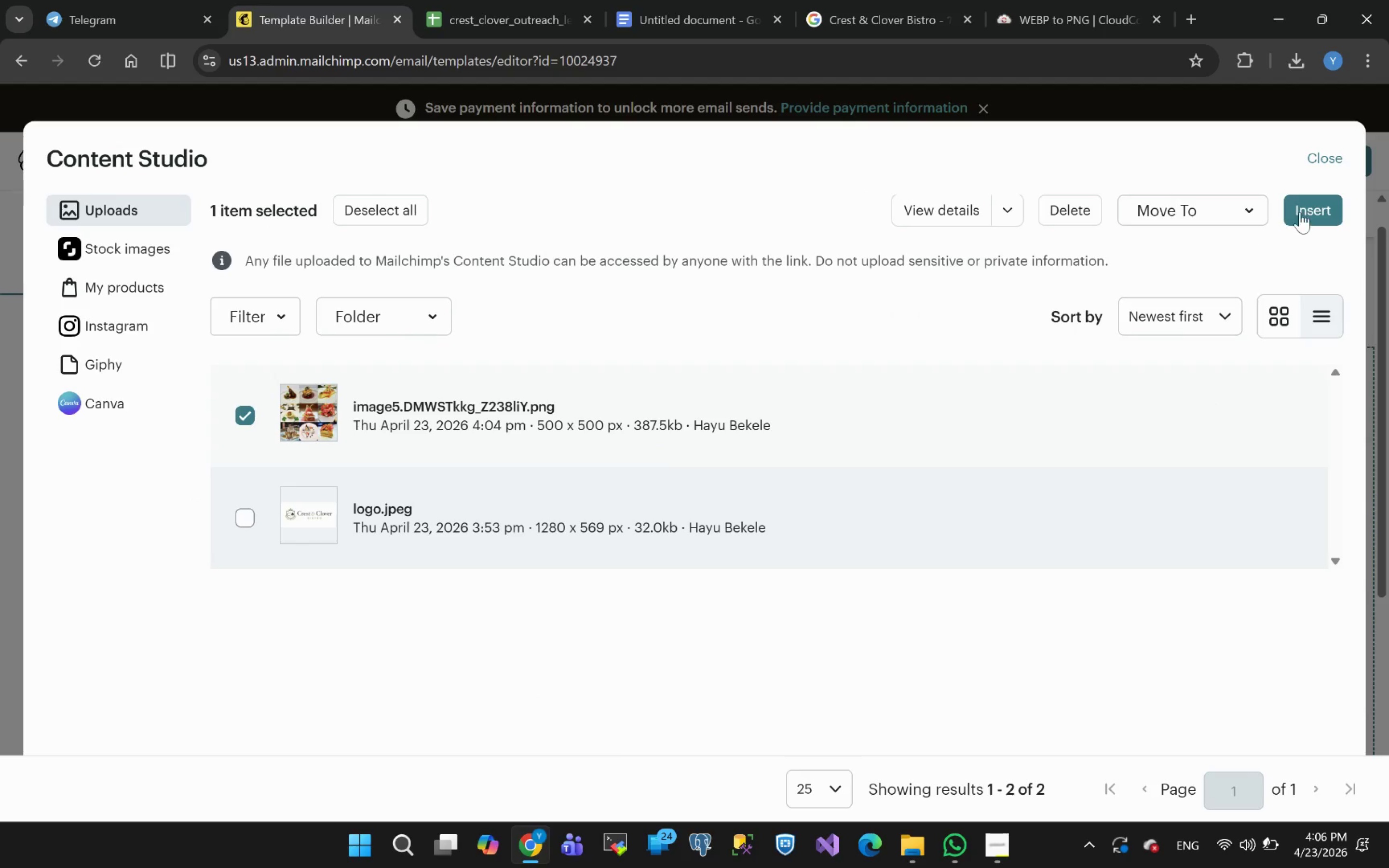 
left_click([1310, 217])
 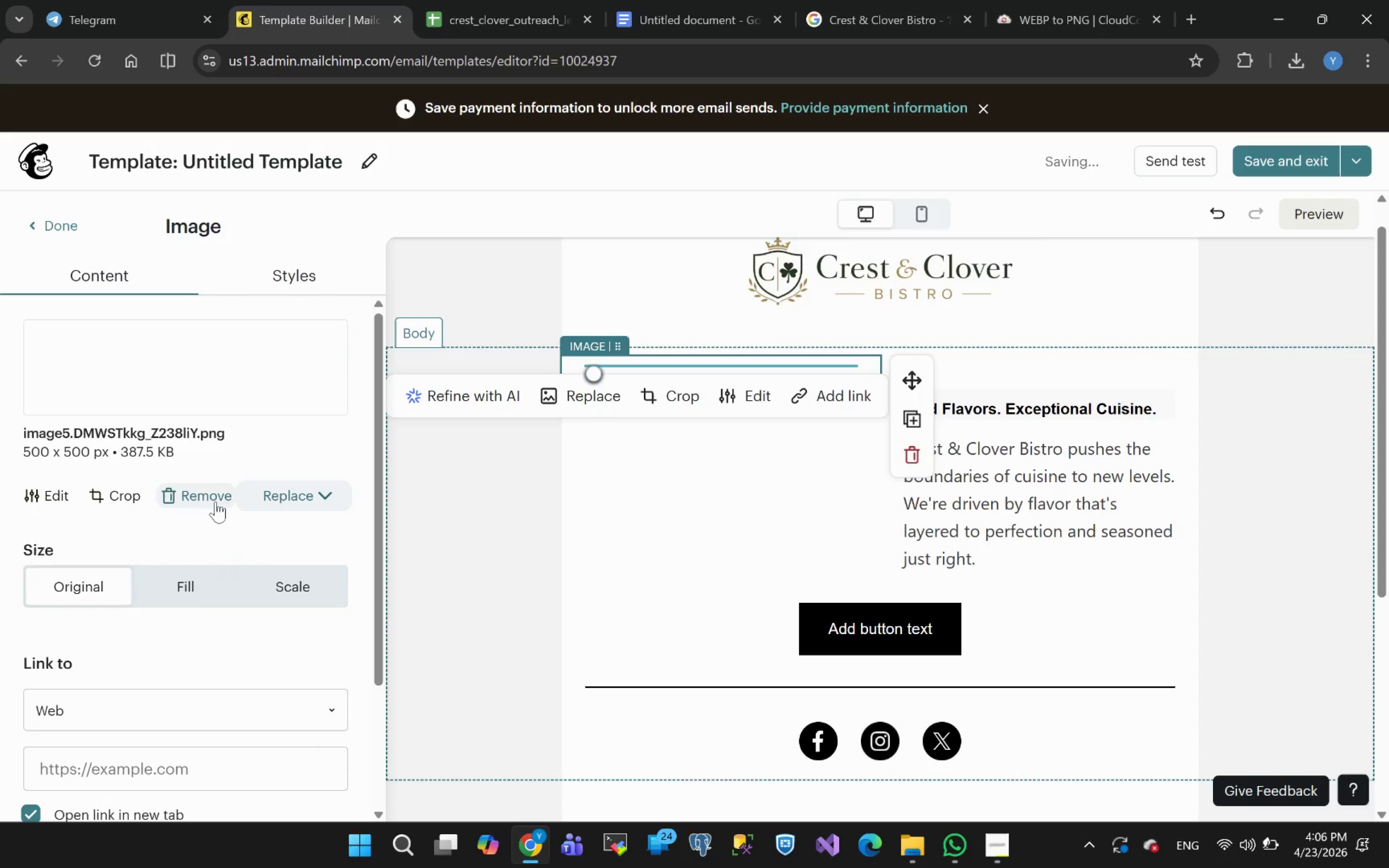 
wait(6.45)
 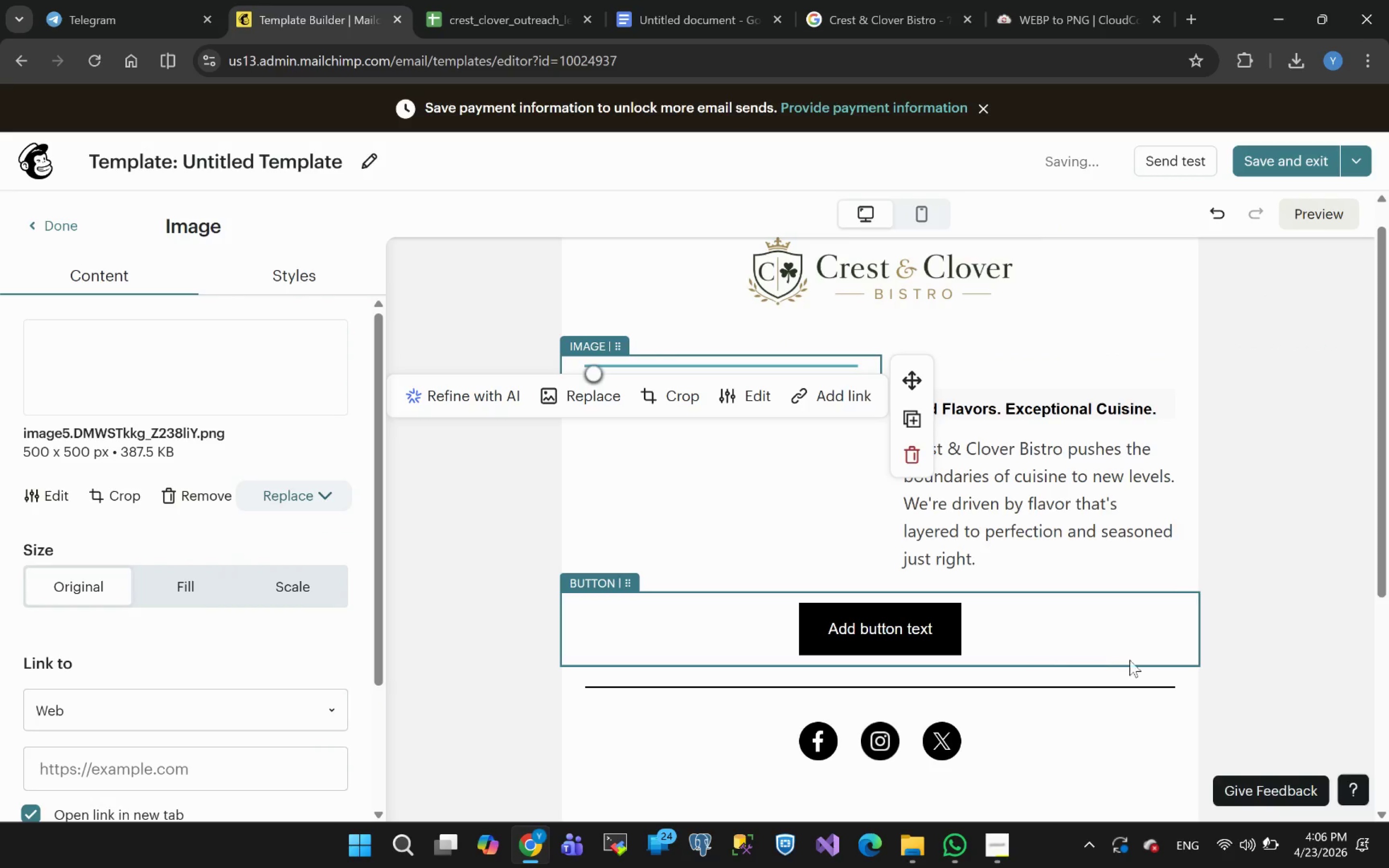 
left_click([212, 496])
 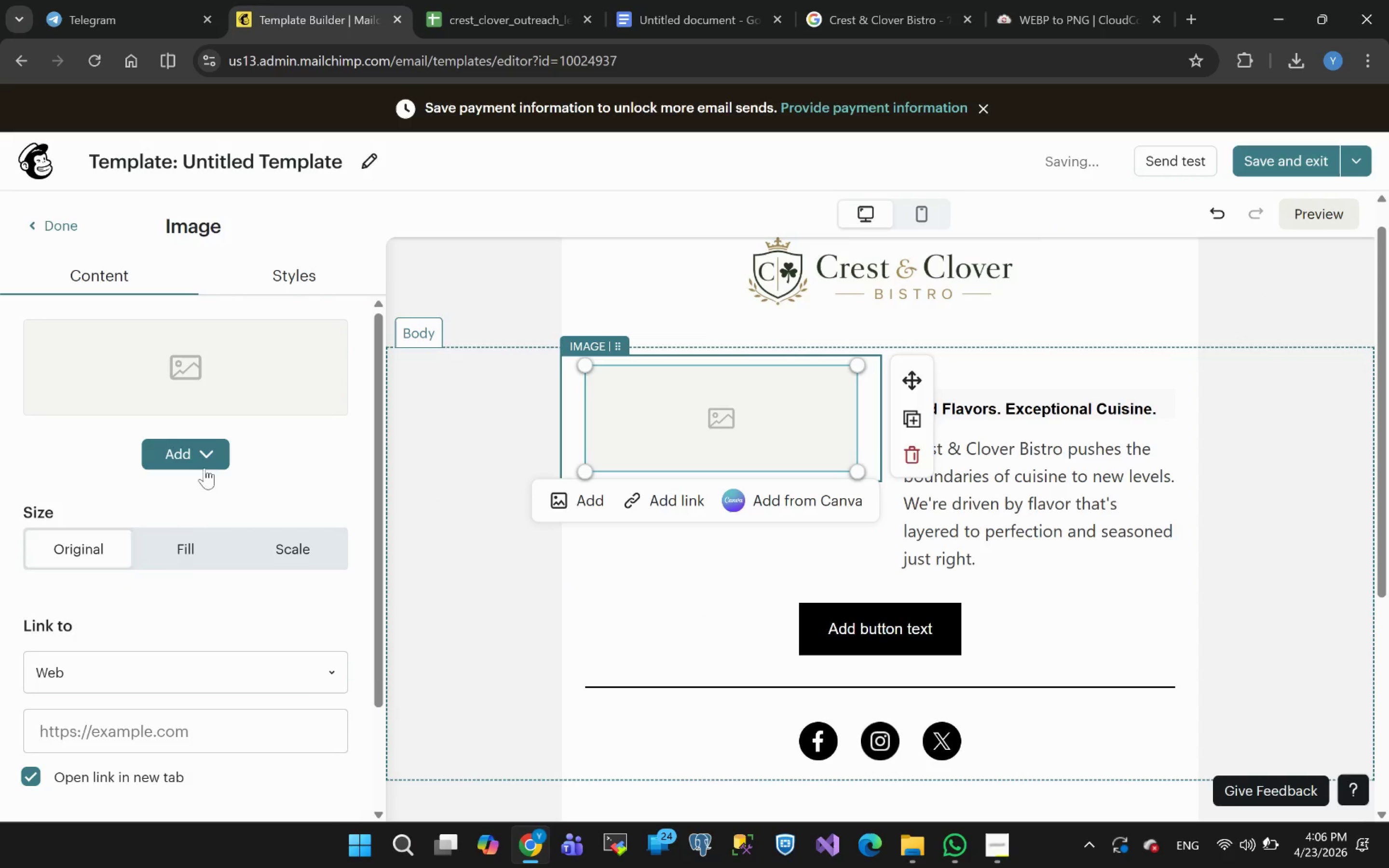 
left_click([188, 461])
 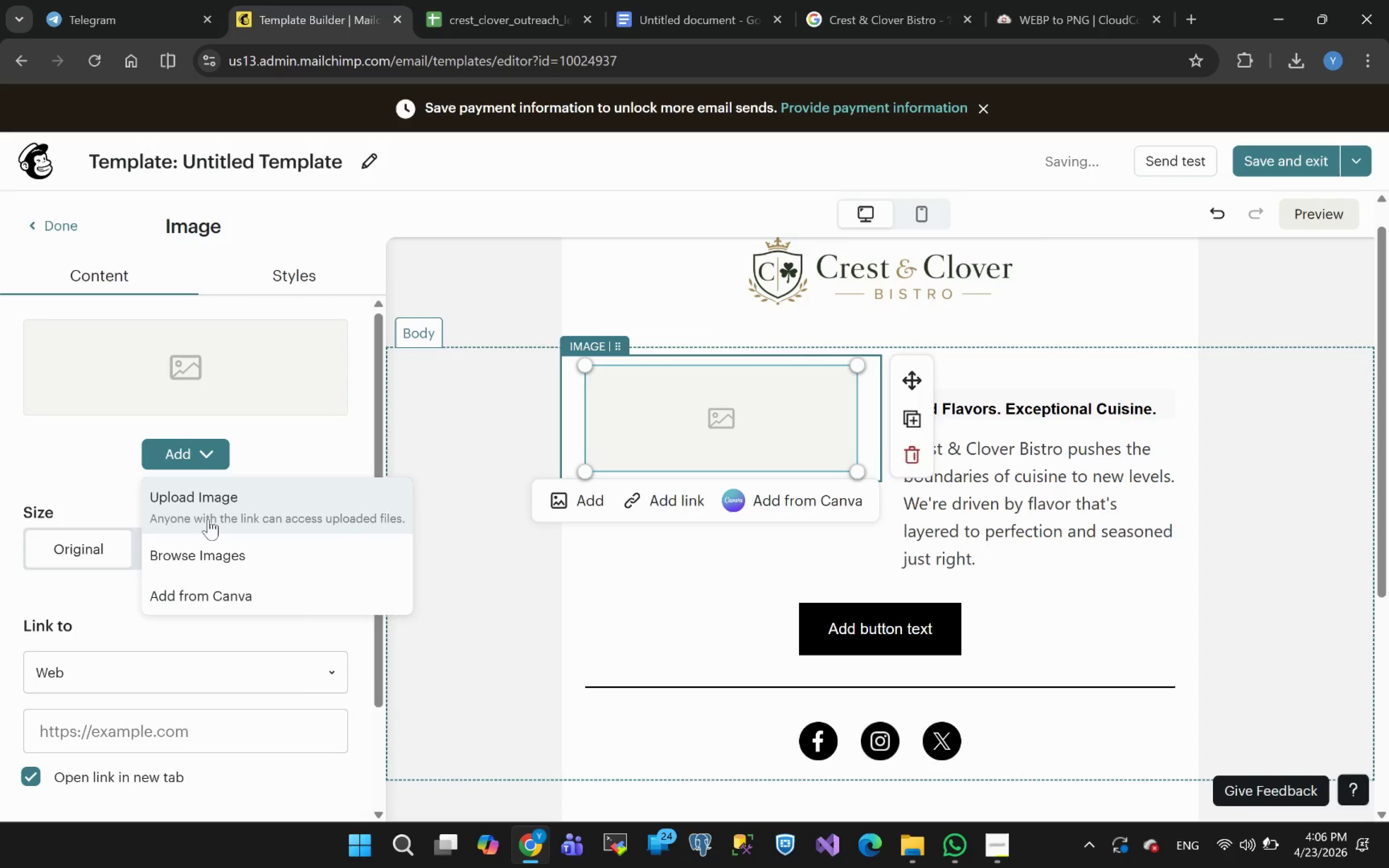 
left_click([211, 550])
 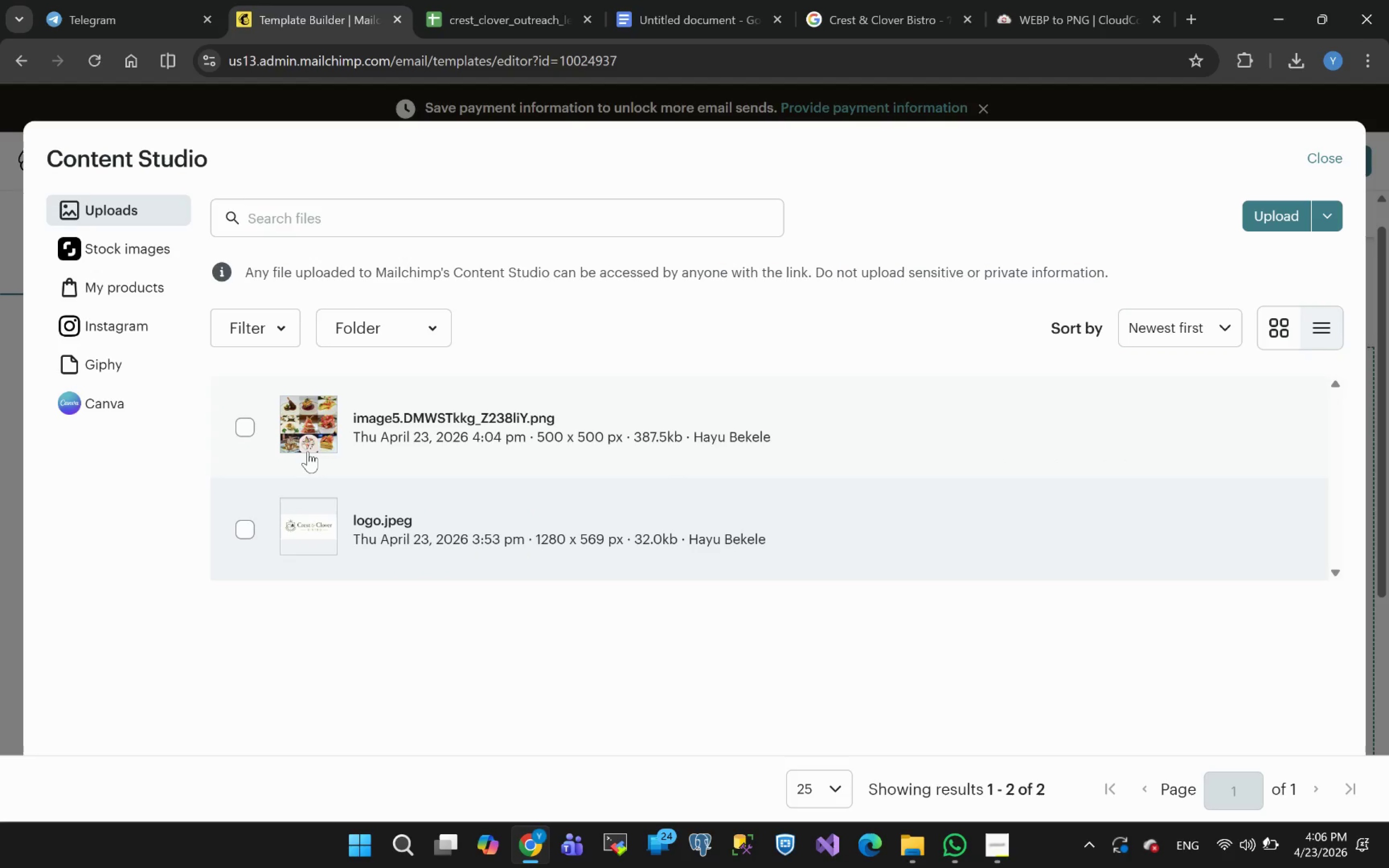 
left_click([309, 431])
 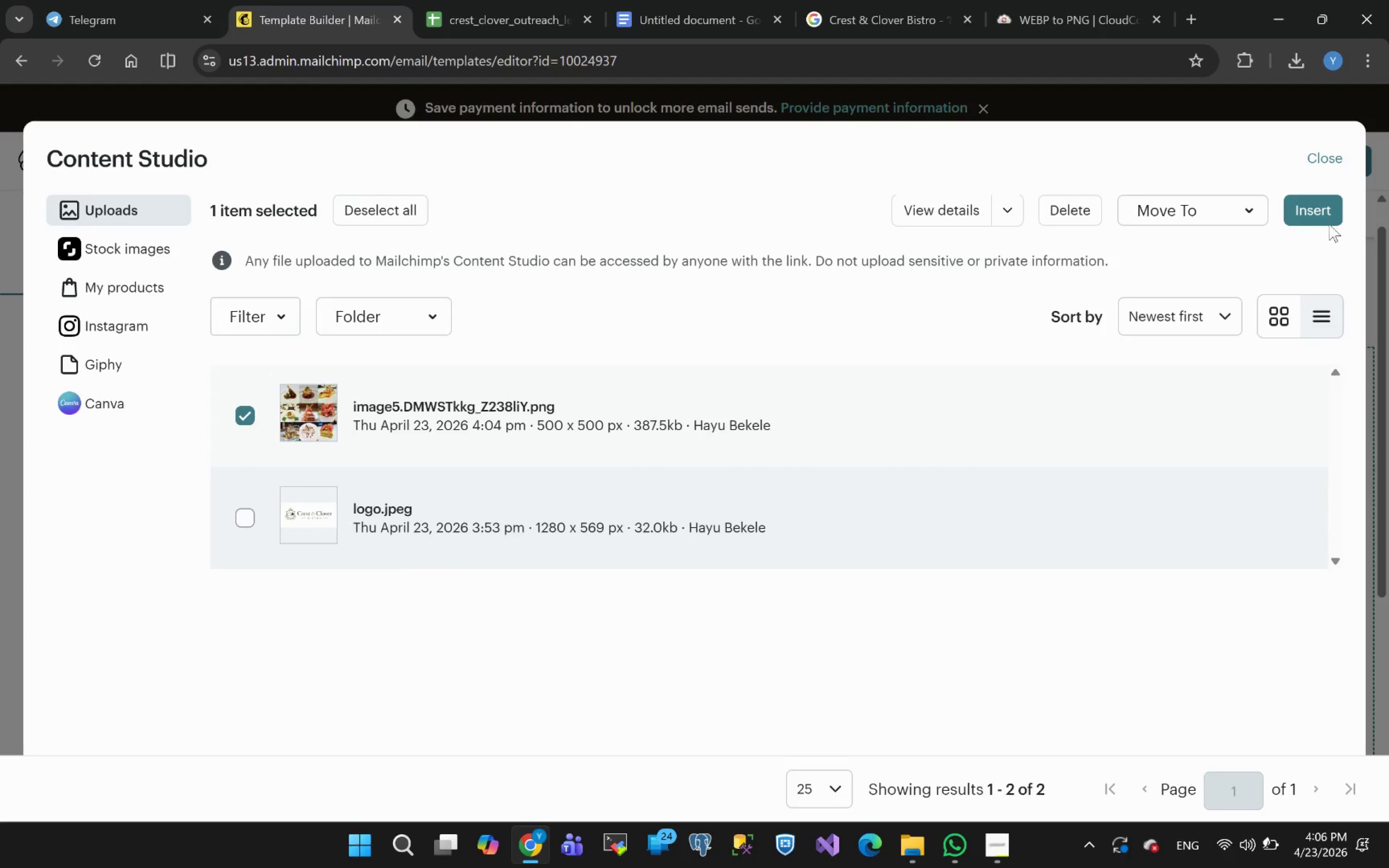 
left_click([1313, 209])
 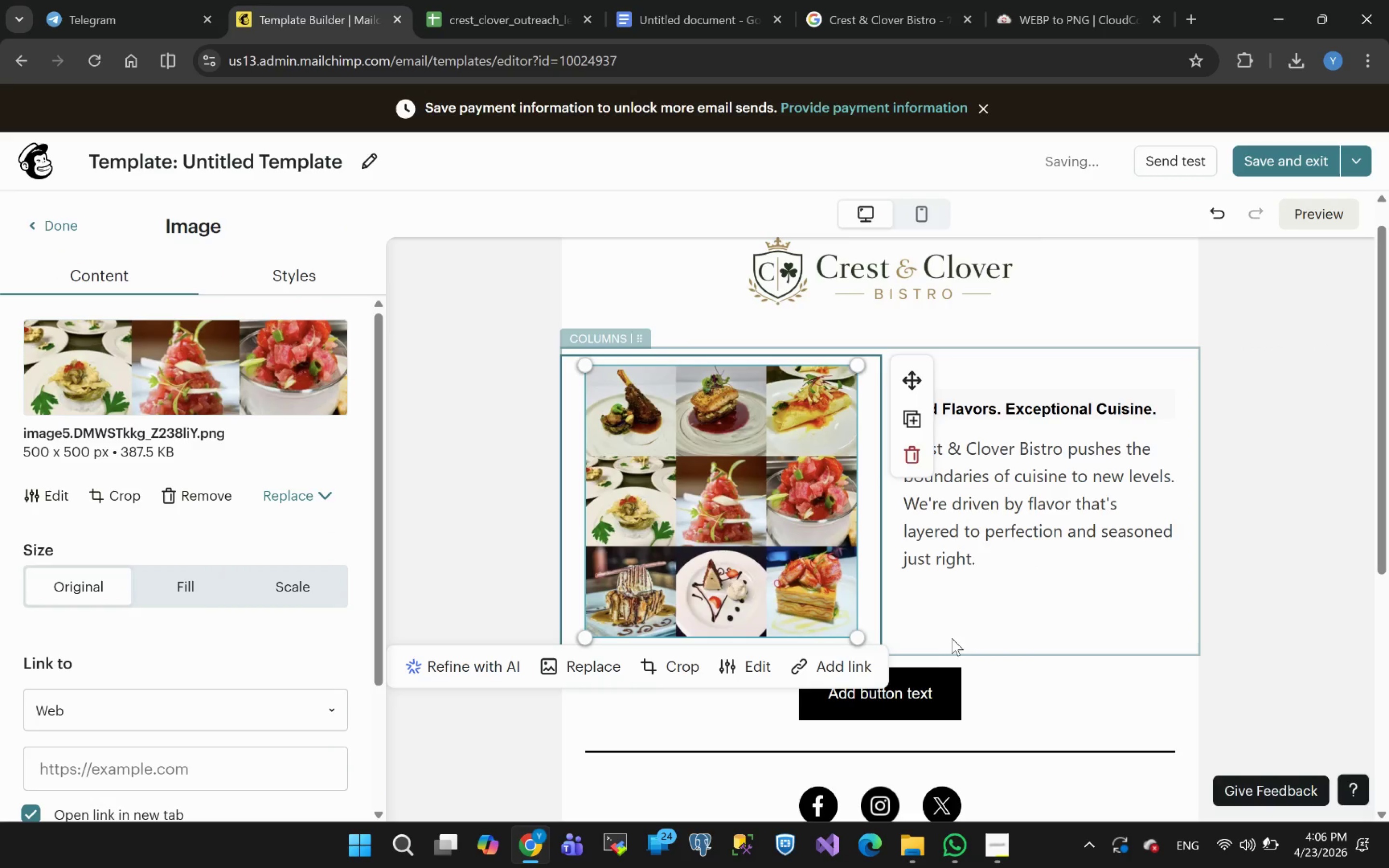 
wait(5.22)
 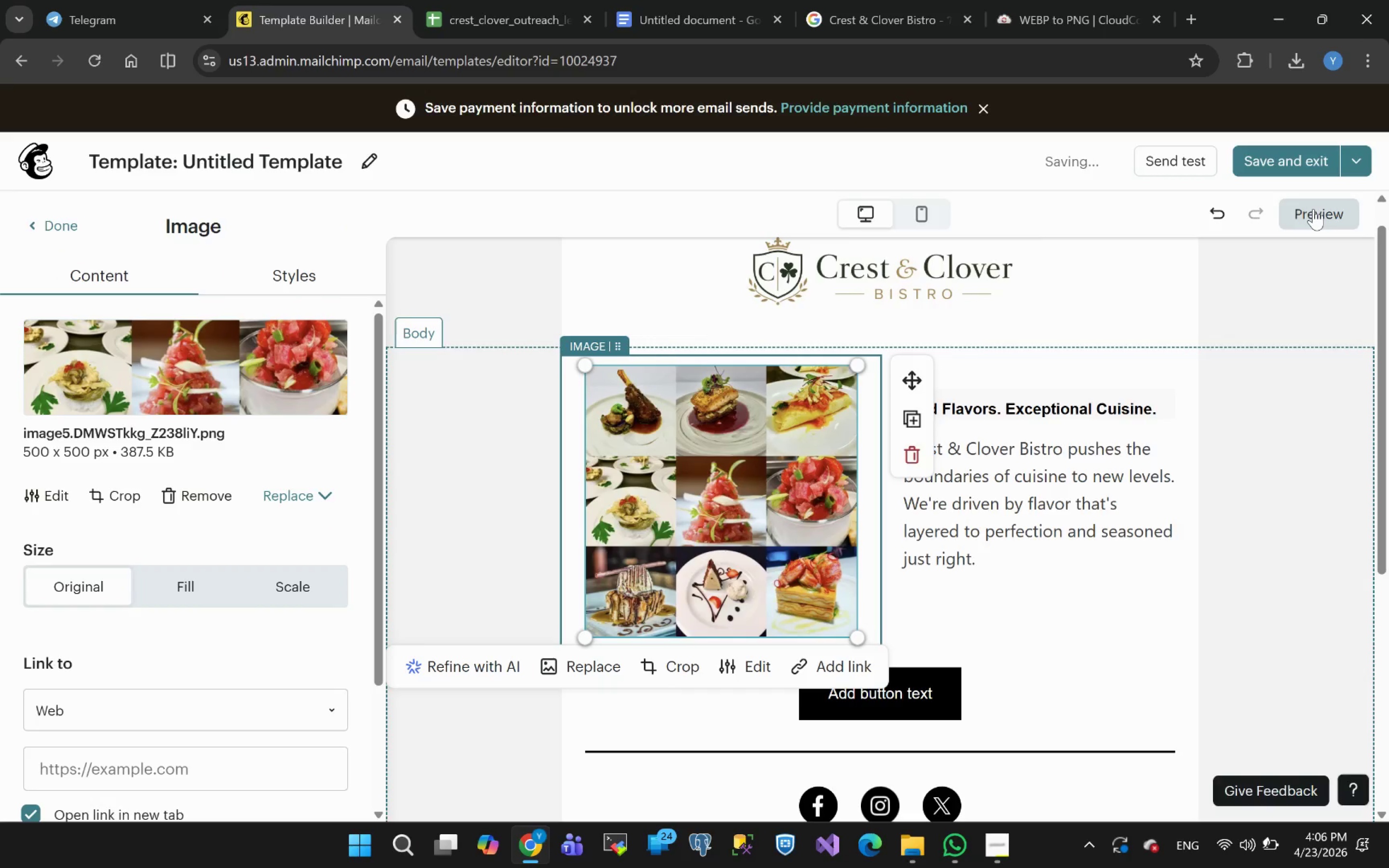 
left_click_drag(start_coordinate=[859, 637], to_coordinate=[782, 402])
 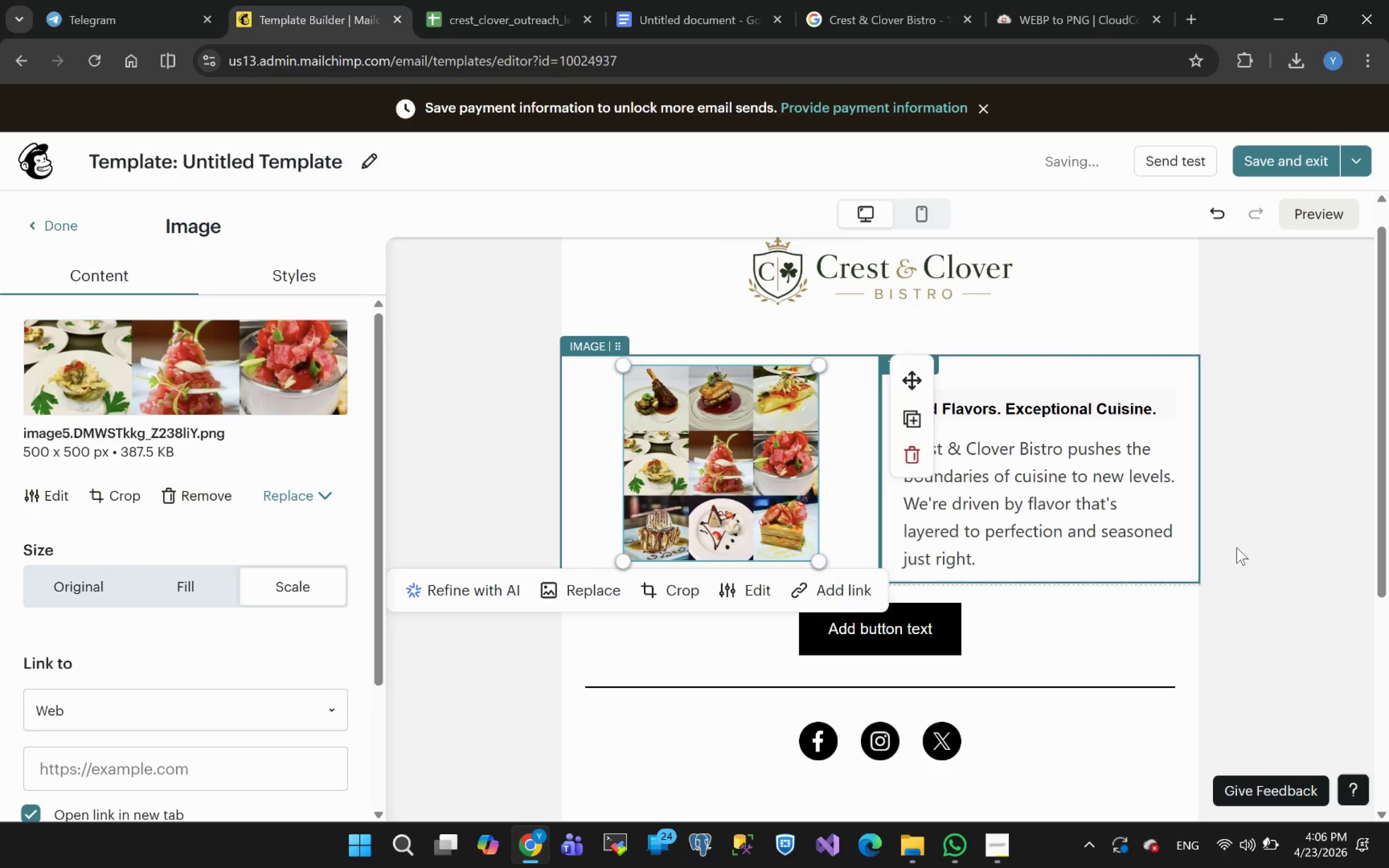 
left_click([1260, 532])
 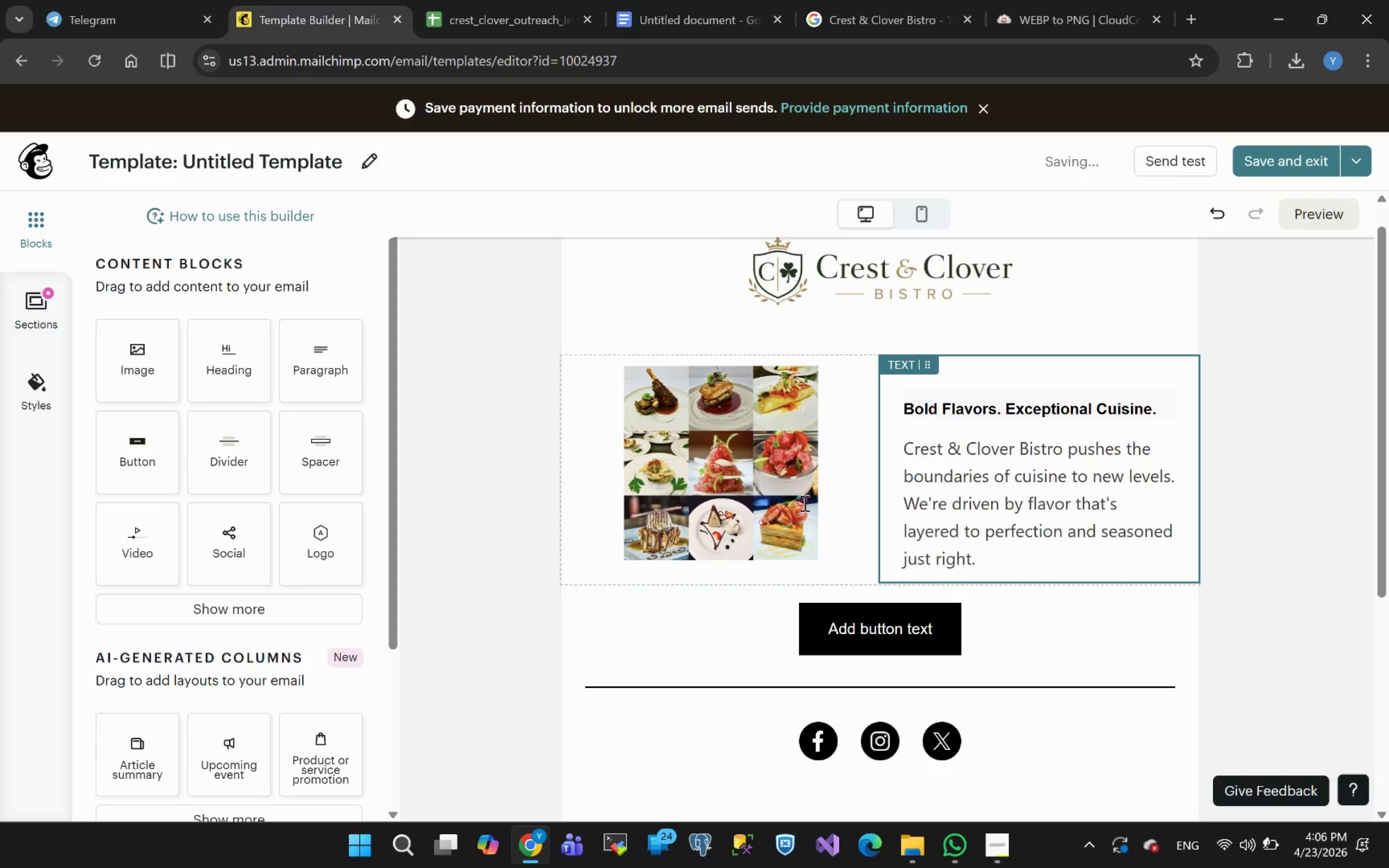 
left_click([779, 494])
 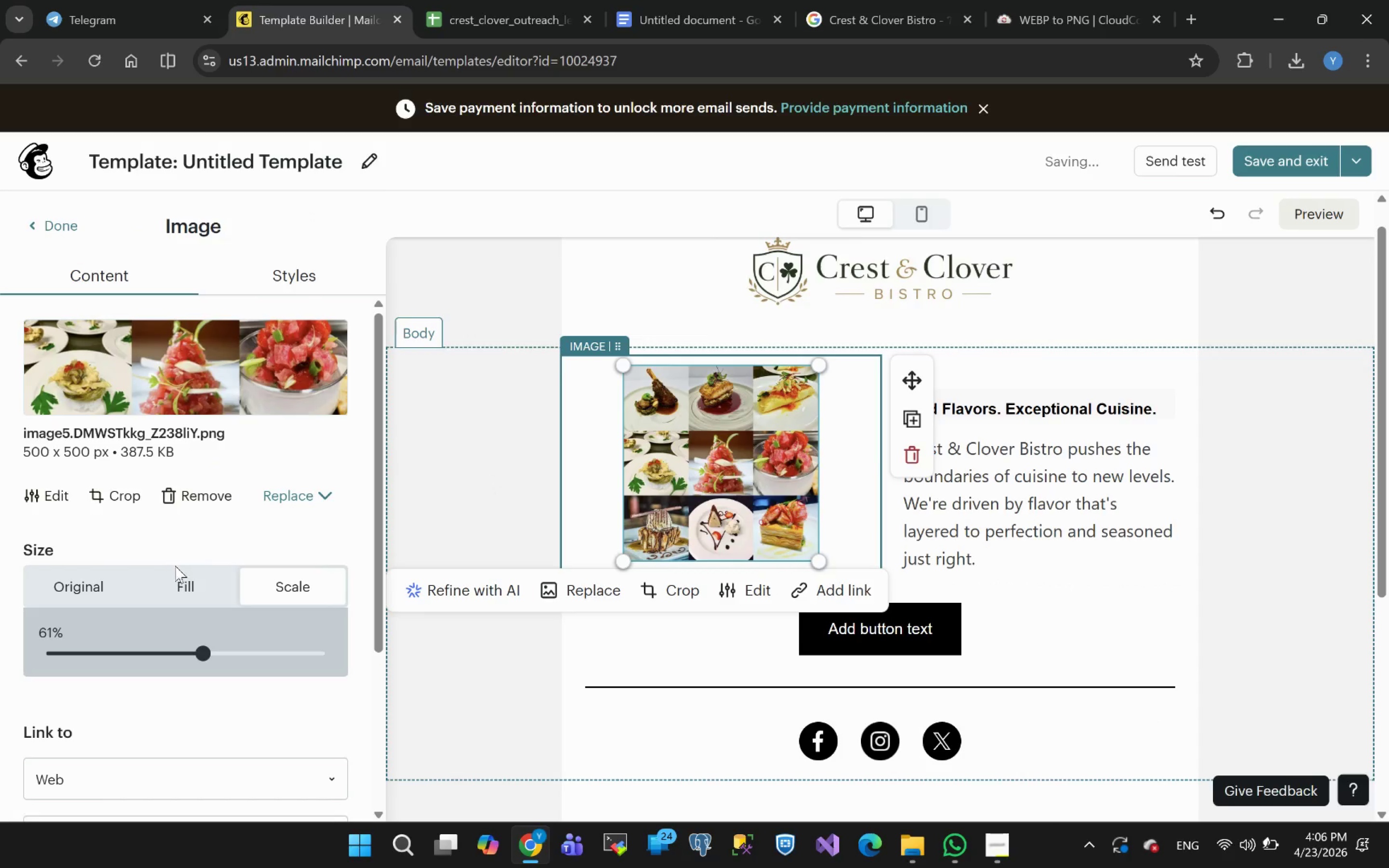 
left_click([288, 272])
 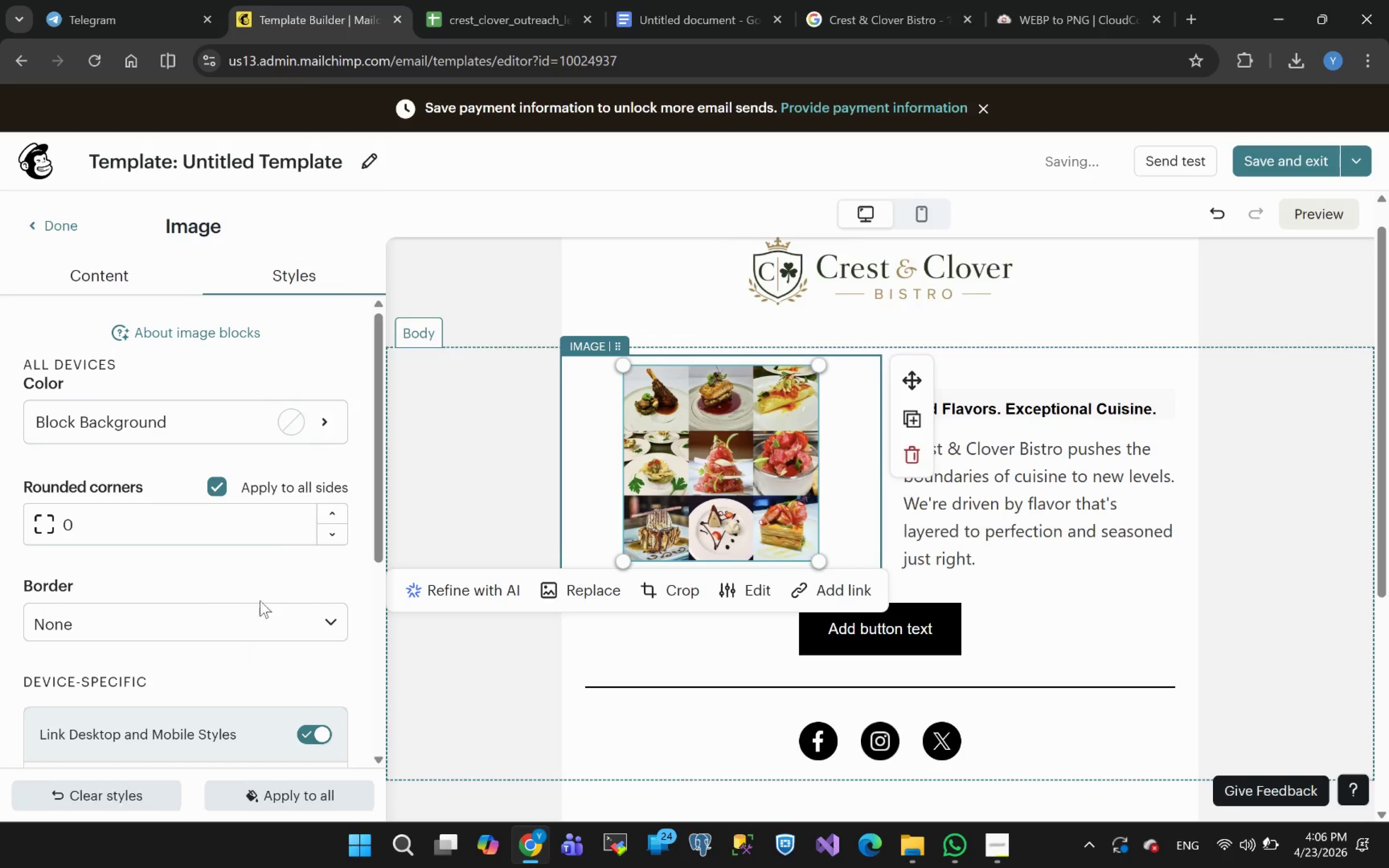 
mouse_move([243, 588])
 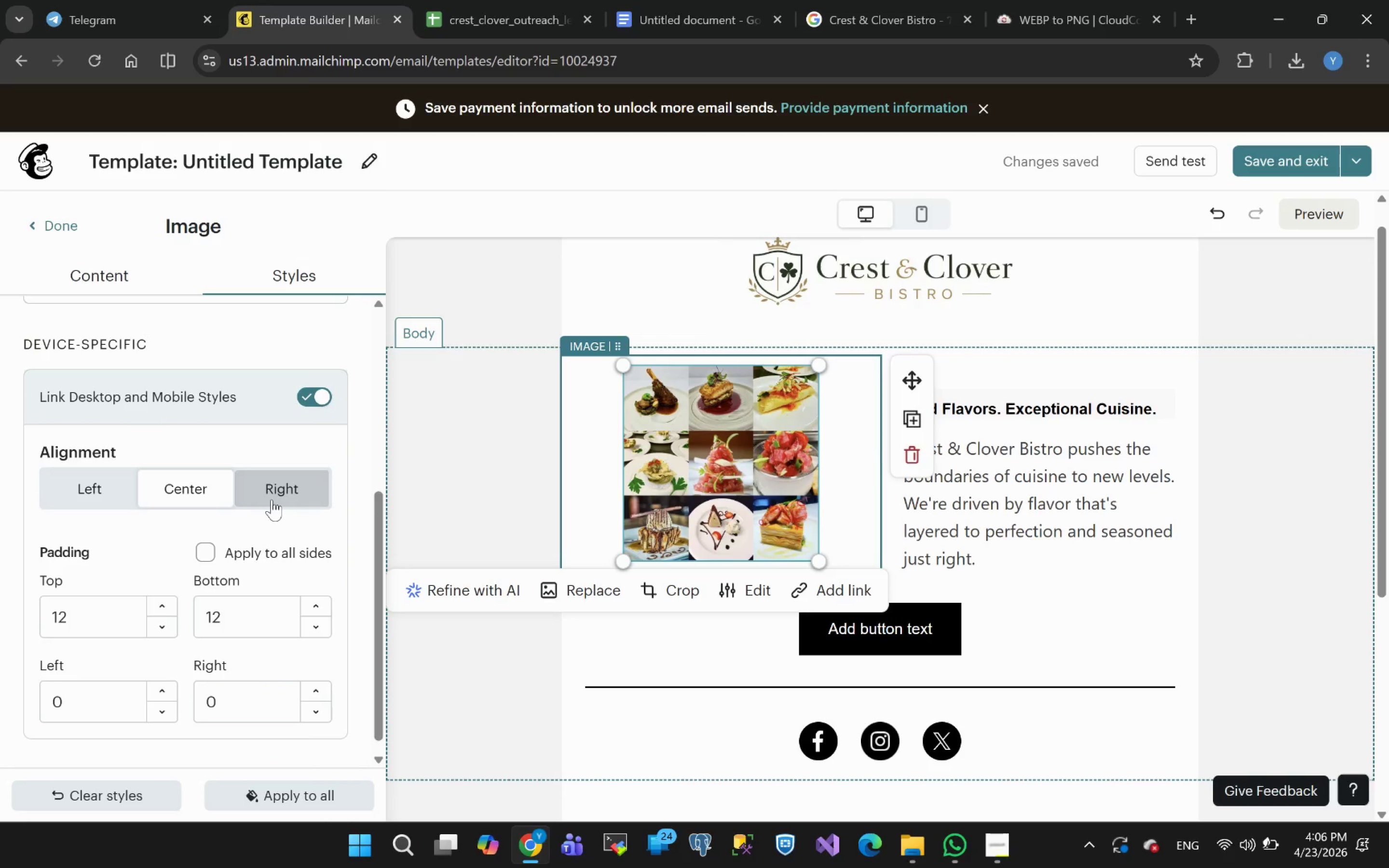 
left_click([272, 500])
 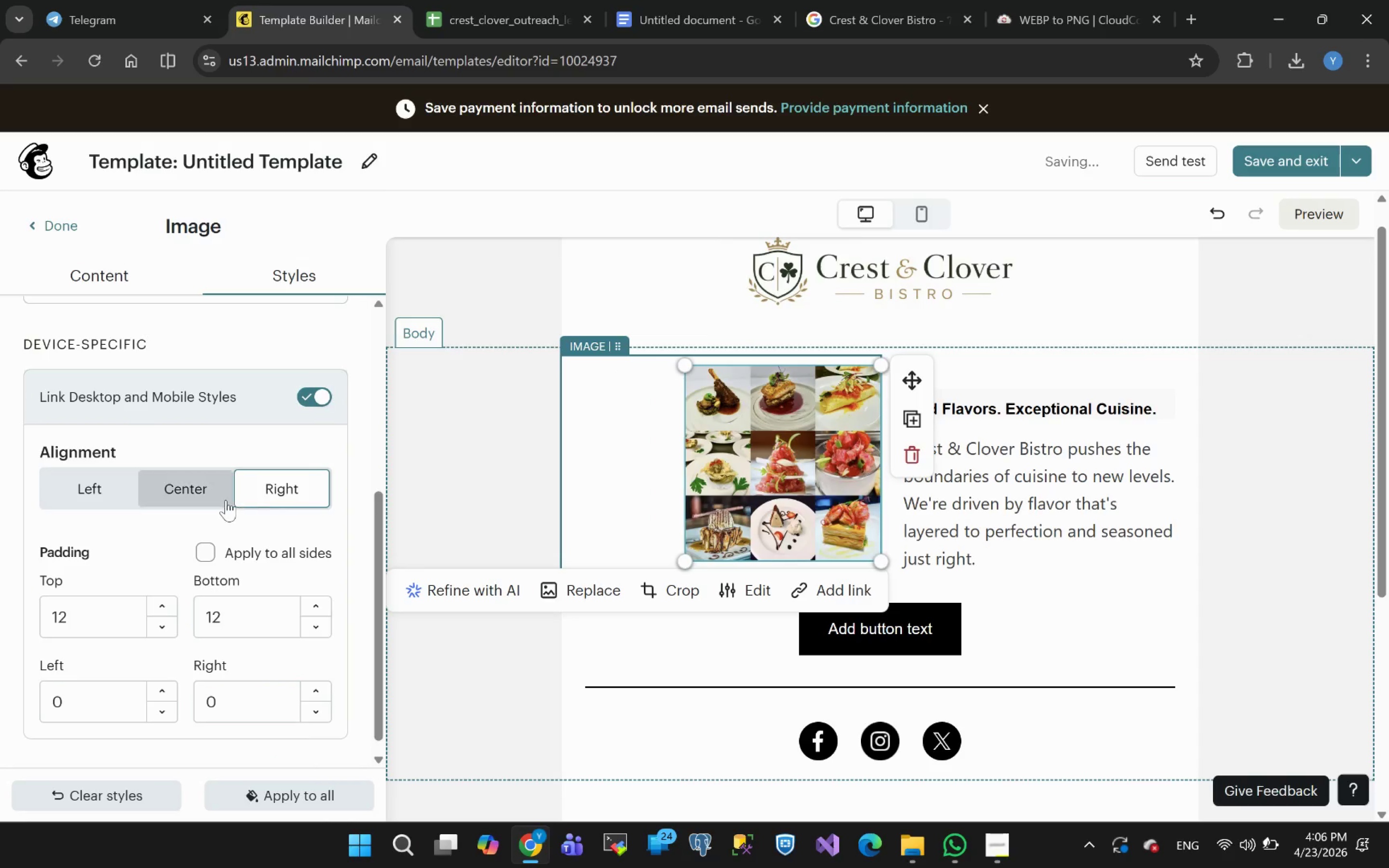 
left_click([101, 483])
 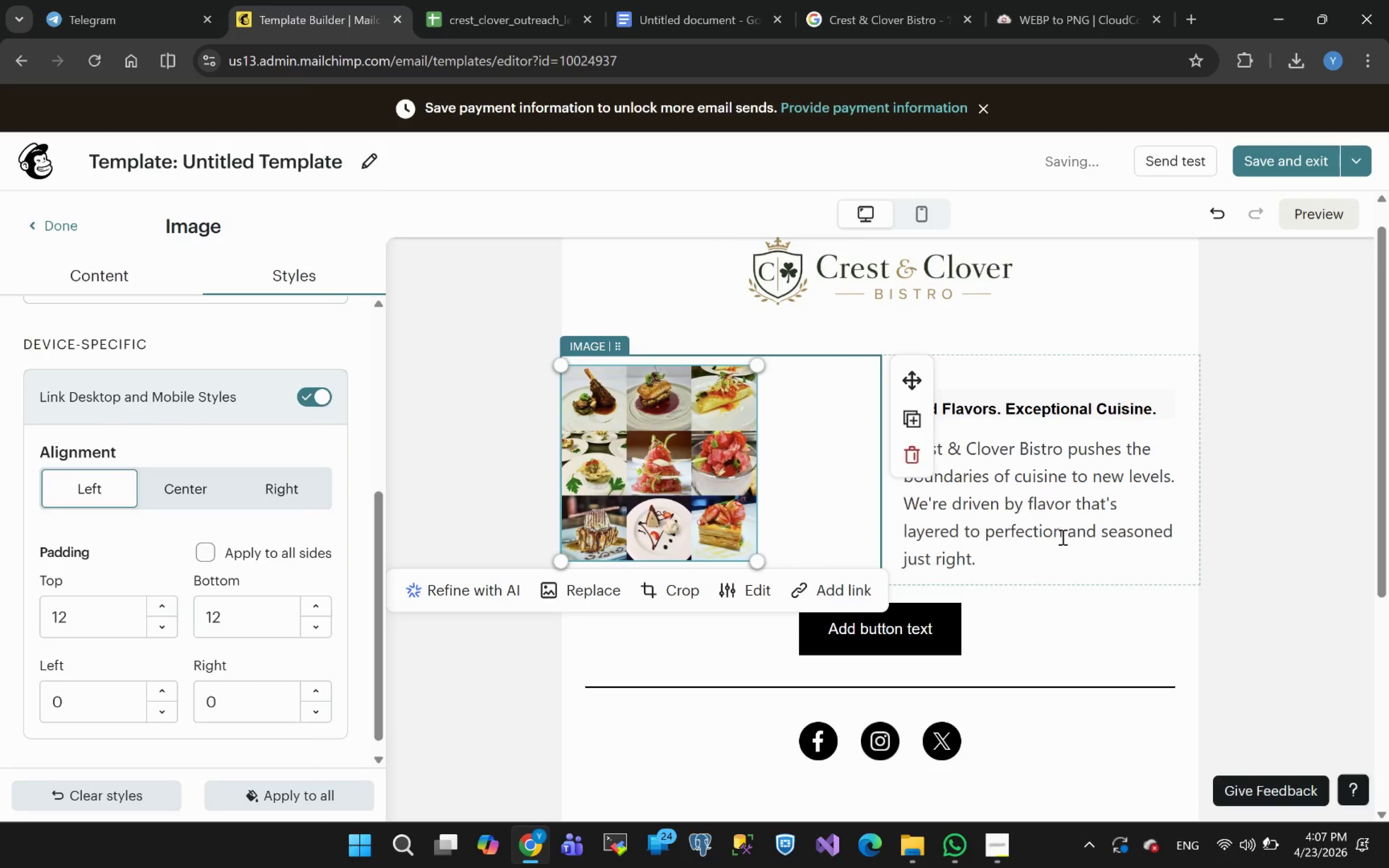 
left_click([1046, 520])
 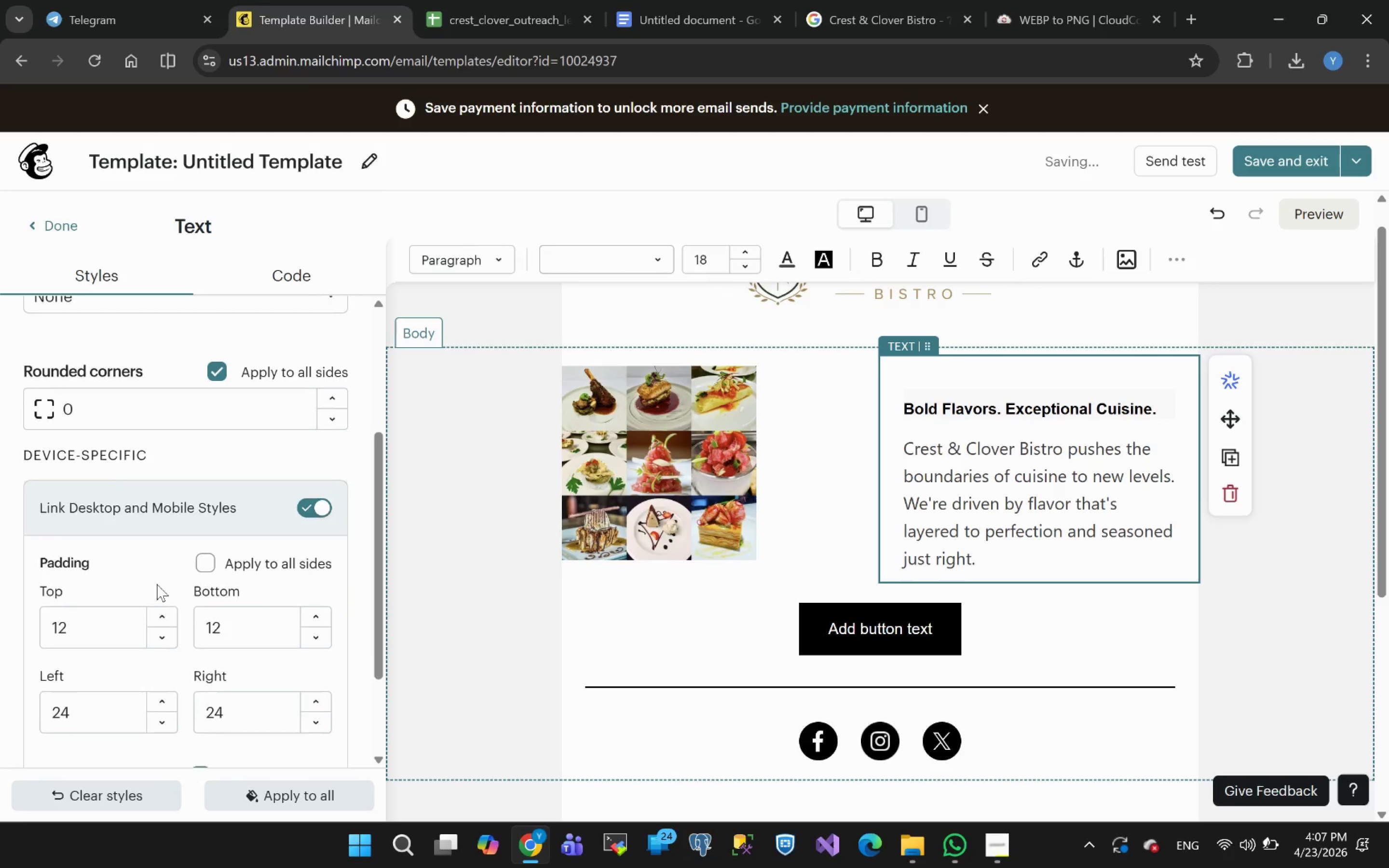 
left_click([204, 515])
 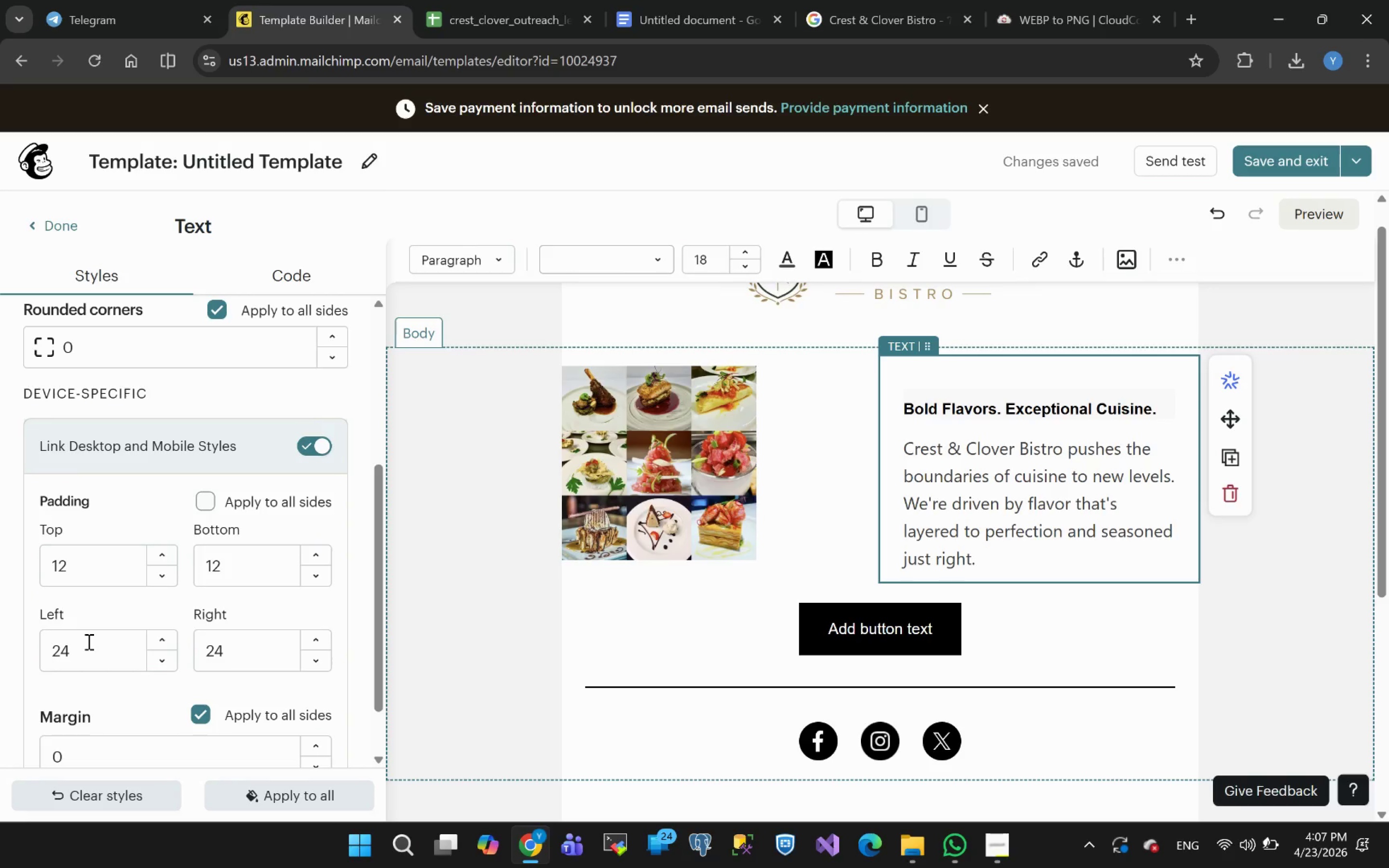 
left_click_drag(start_coordinate=[81, 649], to_coordinate=[0, 661])
 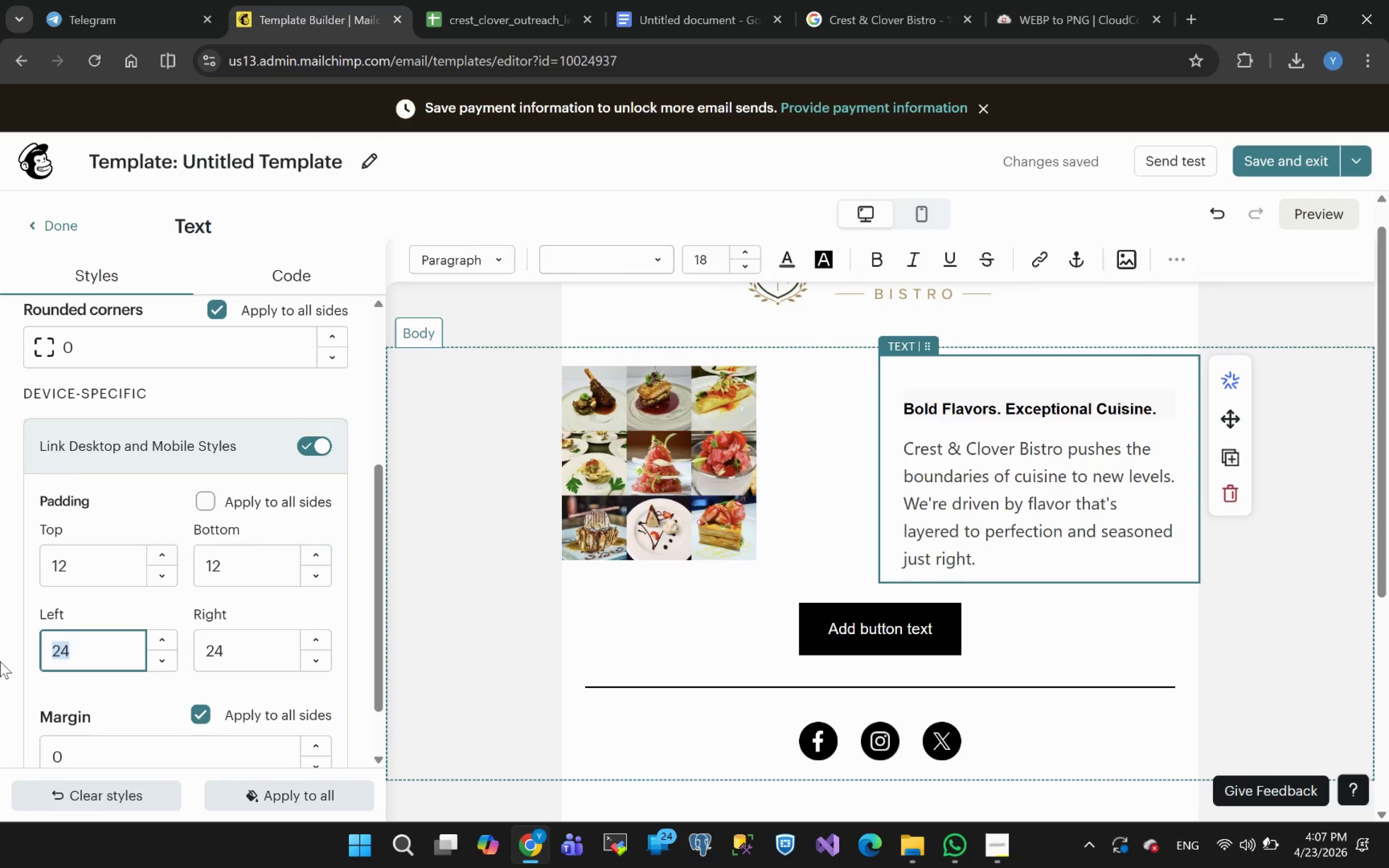 
key(0)
 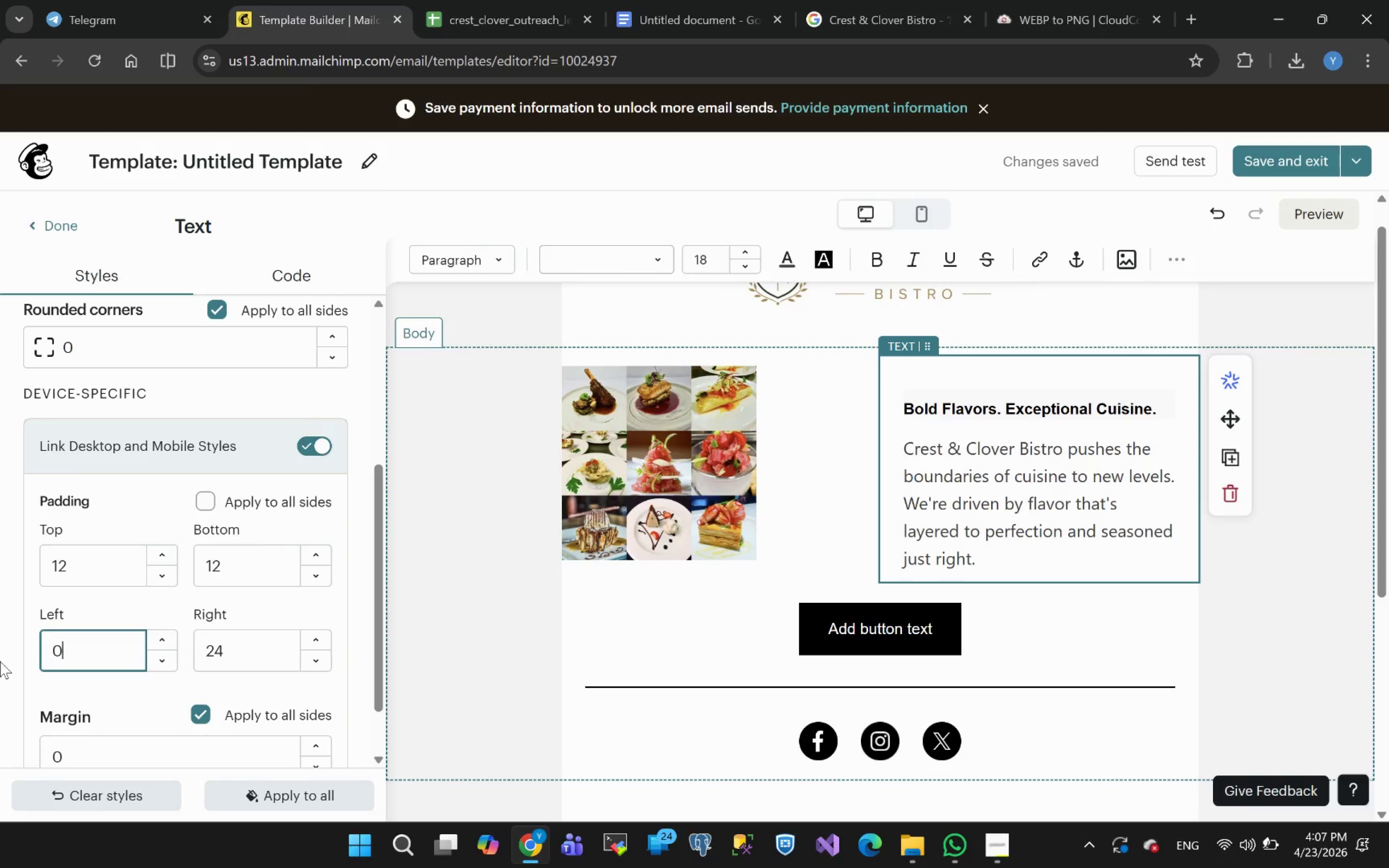 
key(Enter)
 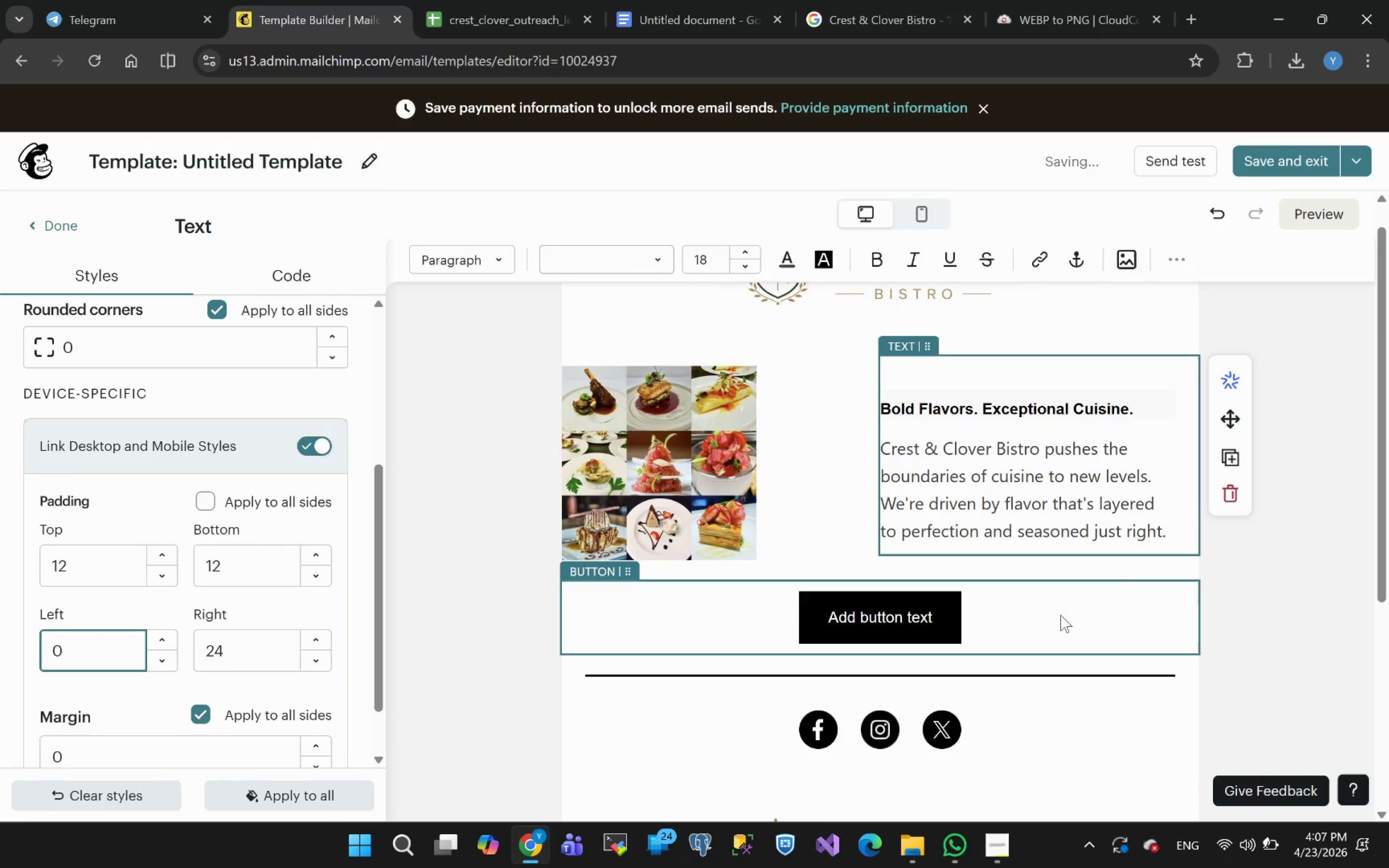 
left_click([1279, 583])
 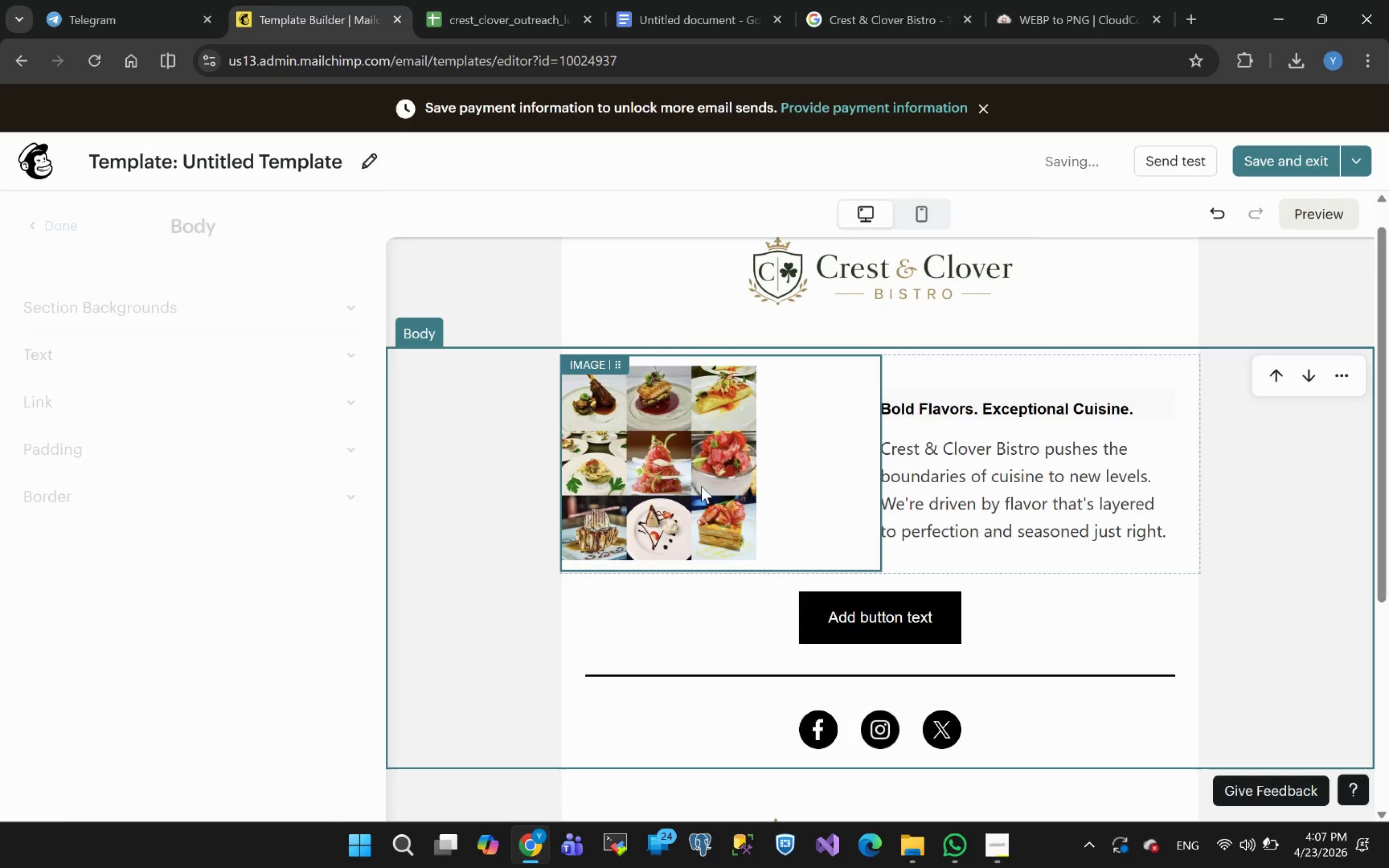 
left_click([693, 485])
 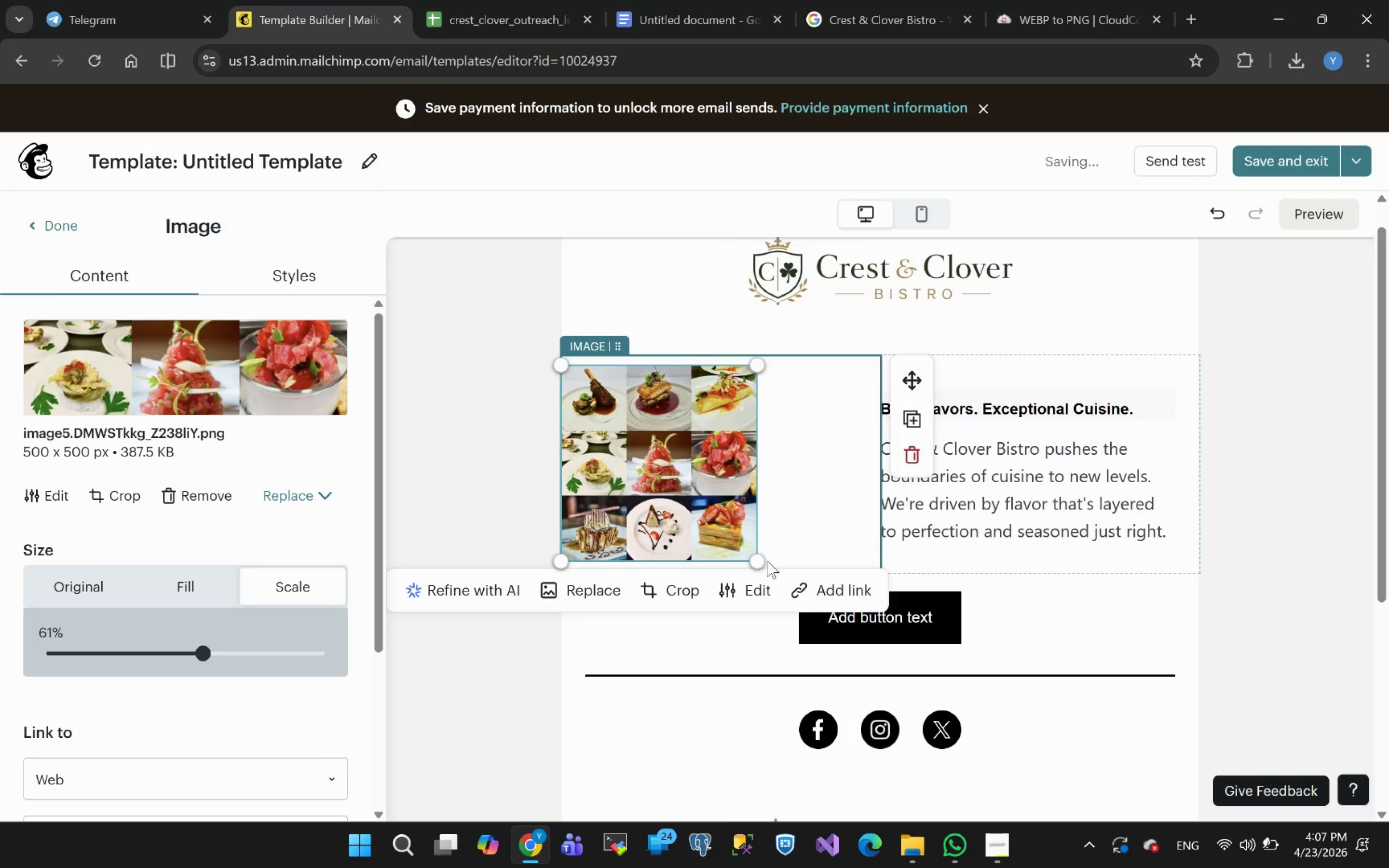 
left_click_drag(start_coordinate=[757, 561], to_coordinate=[823, 563])
 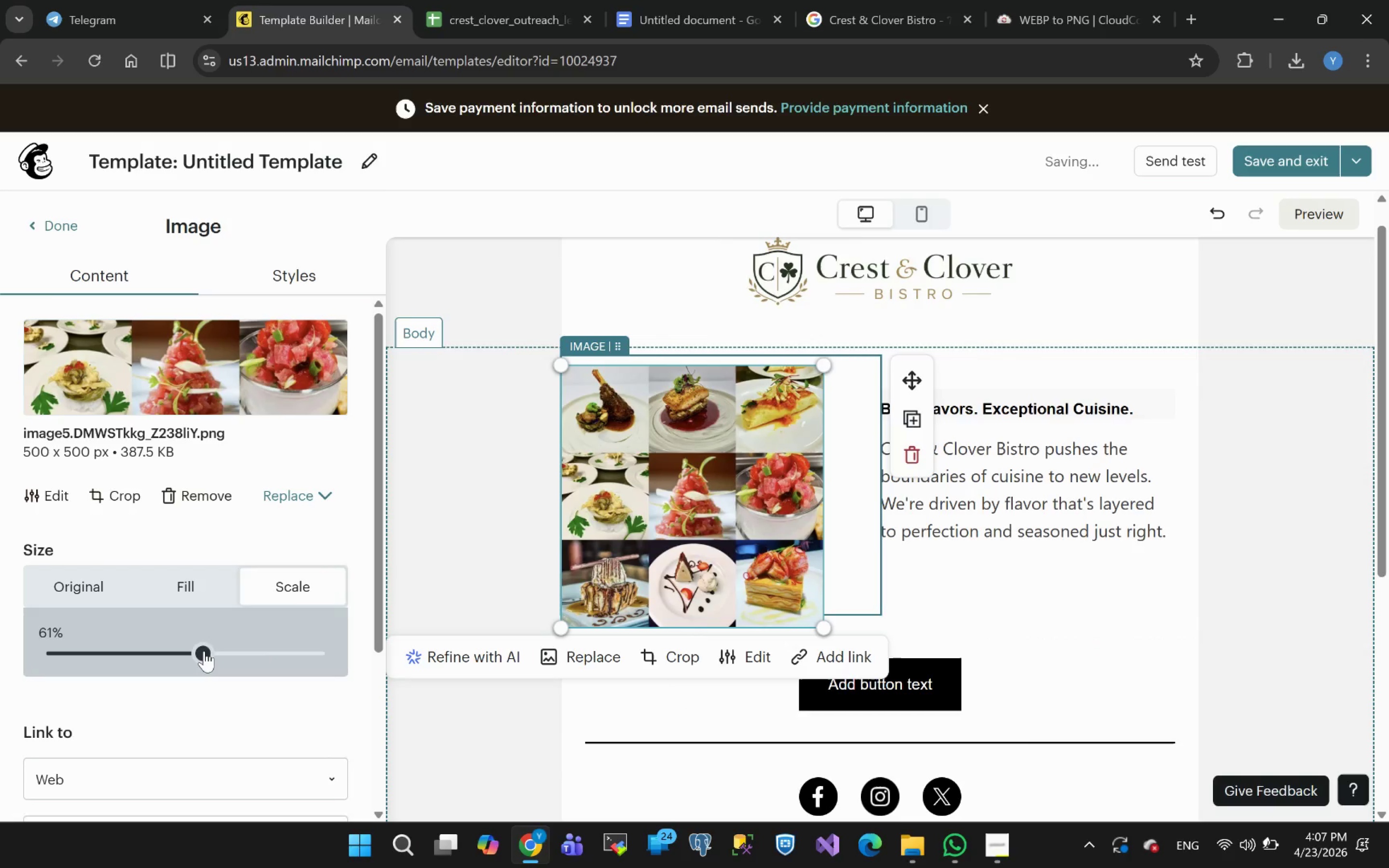 
left_click_drag(start_coordinate=[204, 651], to_coordinate=[346, 654])
 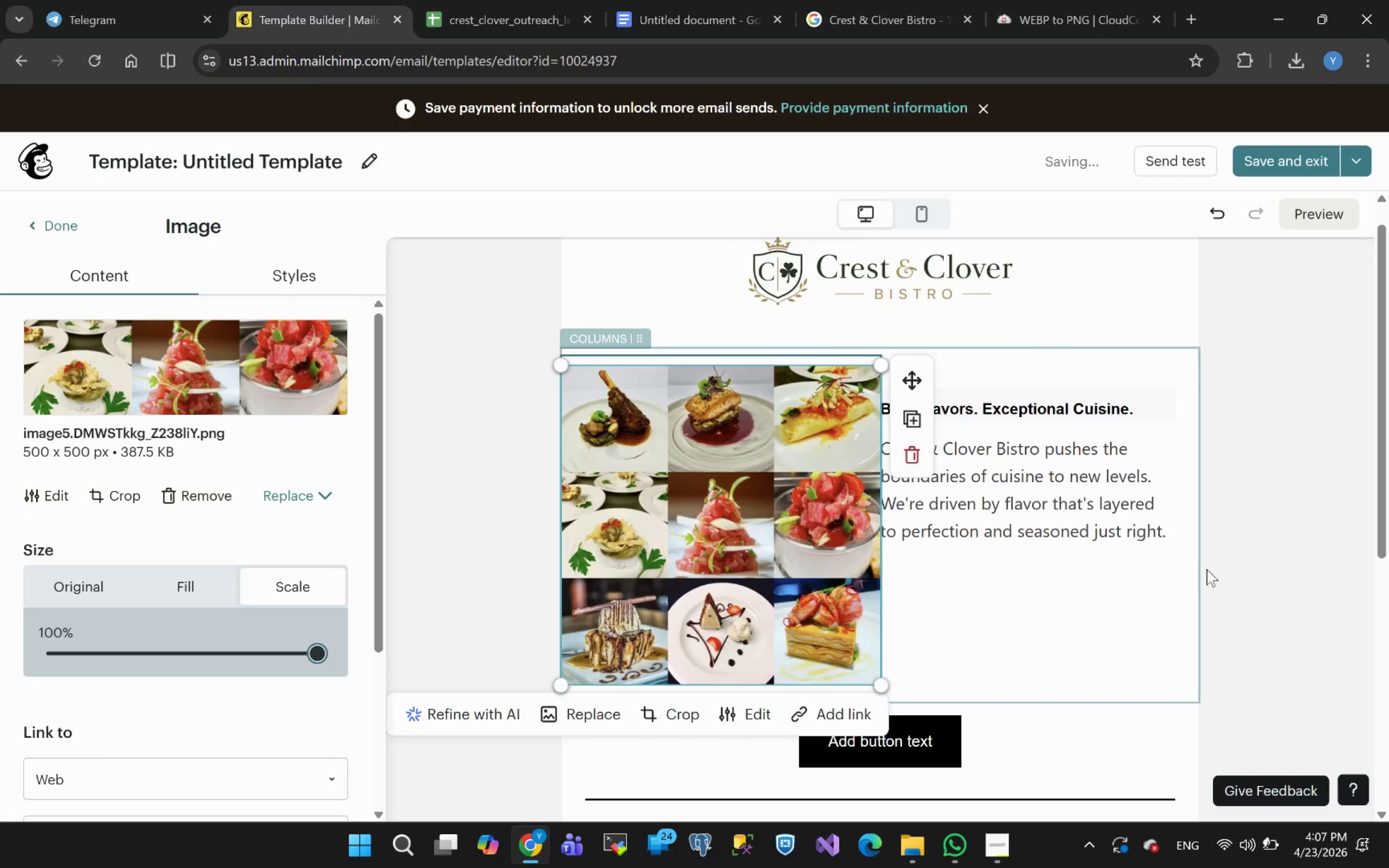 
left_click([1274, 539])
 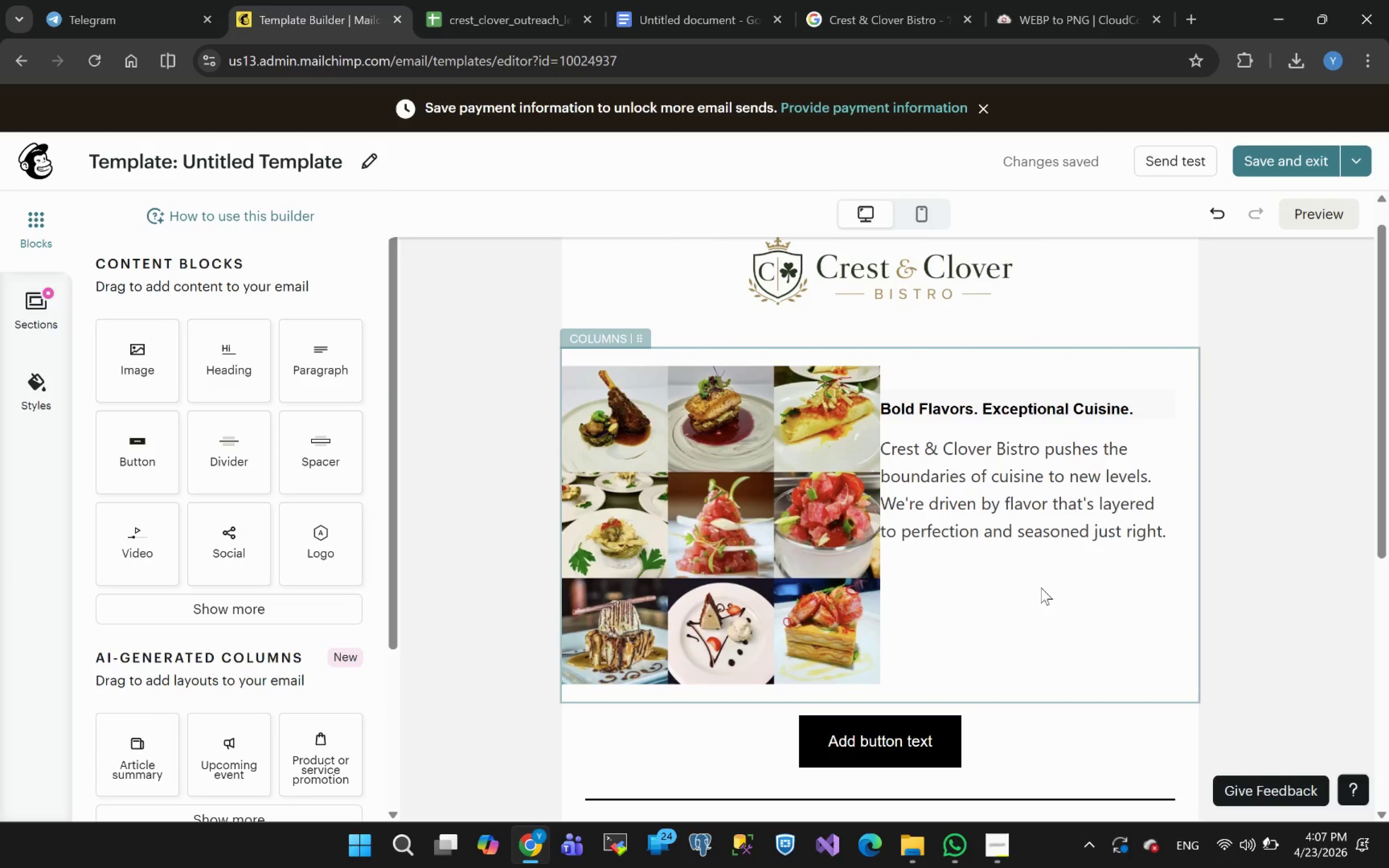 
left_click([1041, 587])
 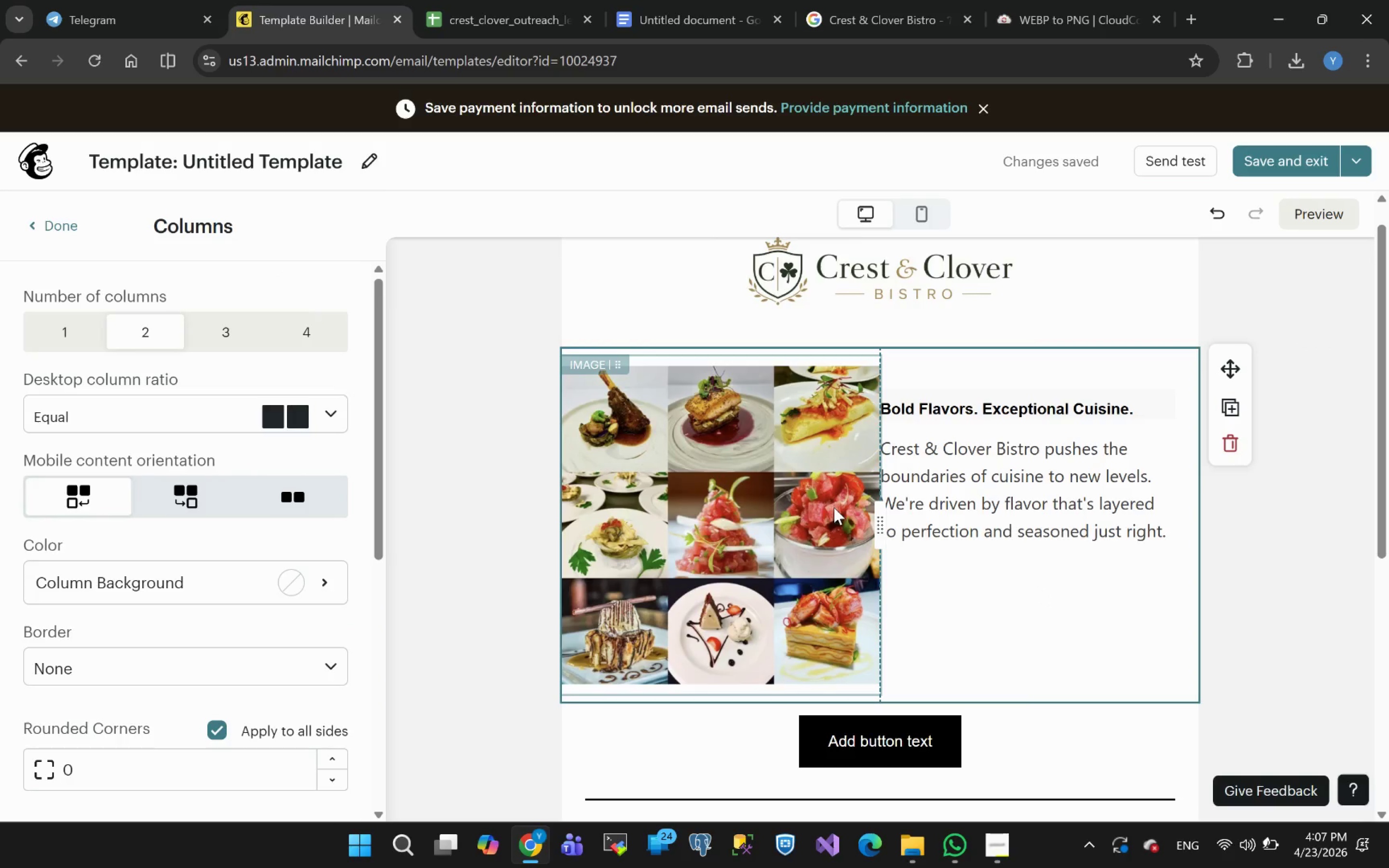 
left_click_drag(start_coordinate=[879, 524], to_coordinate=[850, 532])
 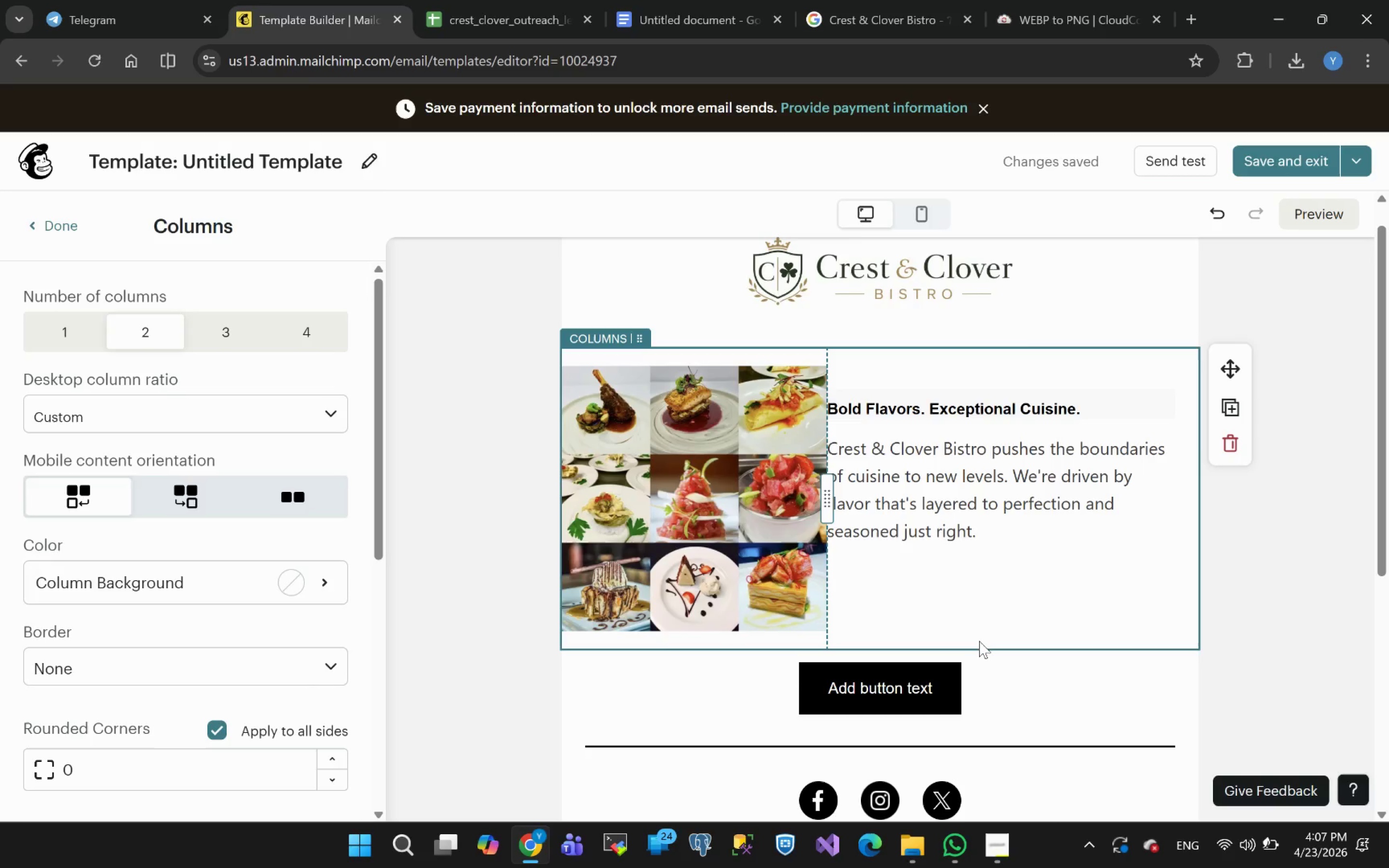 
wait(9.03)
 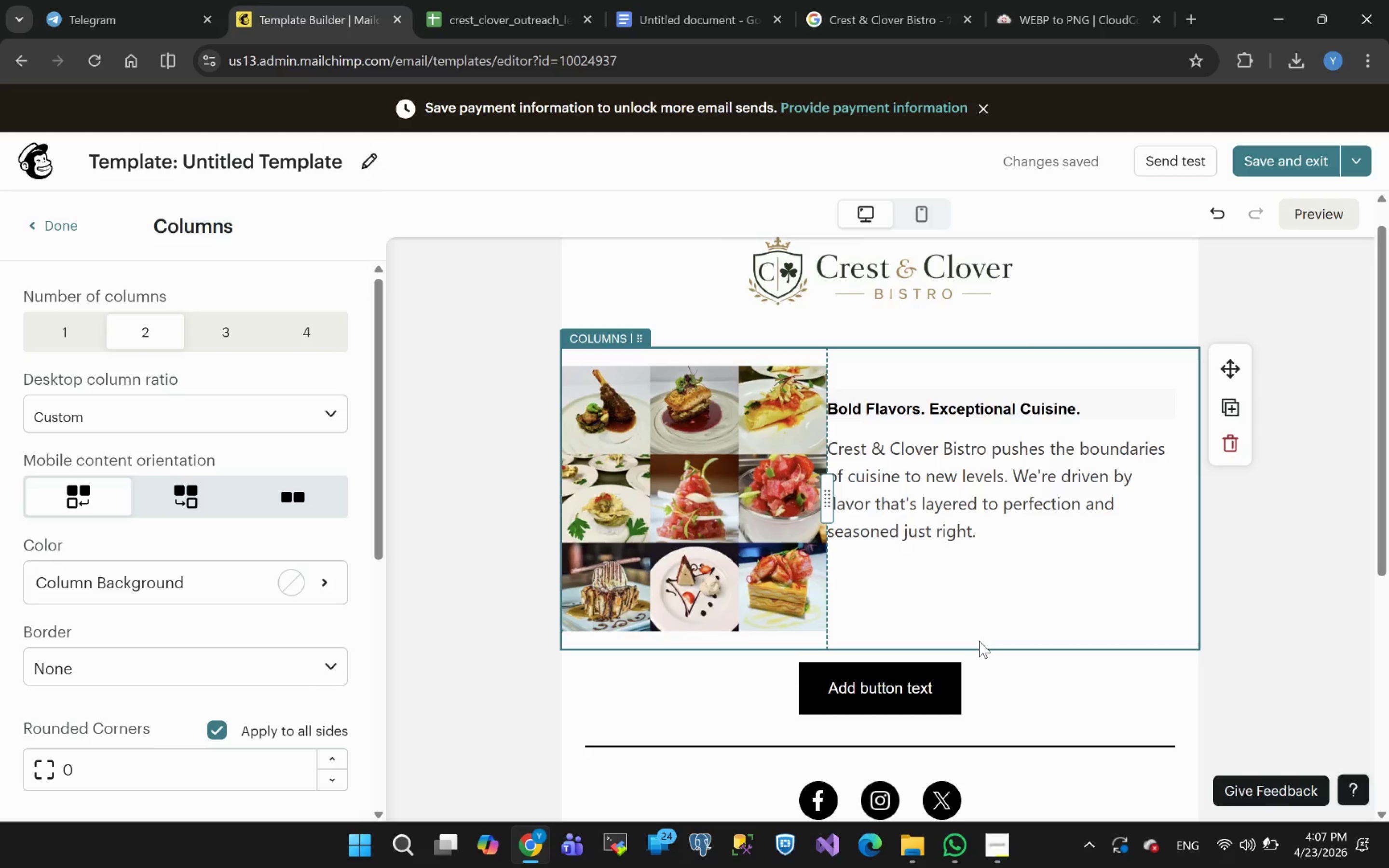 
left_click([37, 229])
 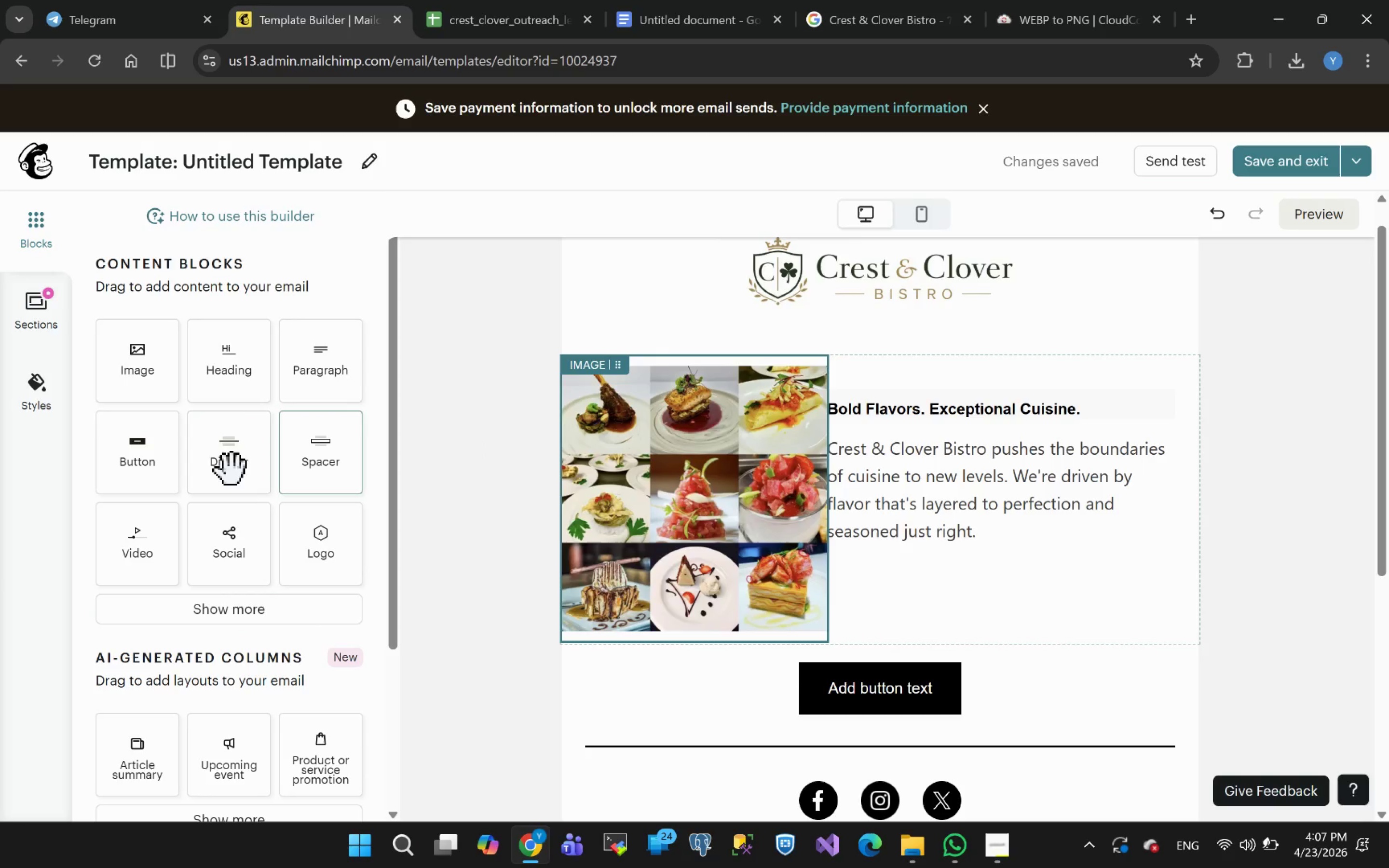 
left_click([1028, 579])
 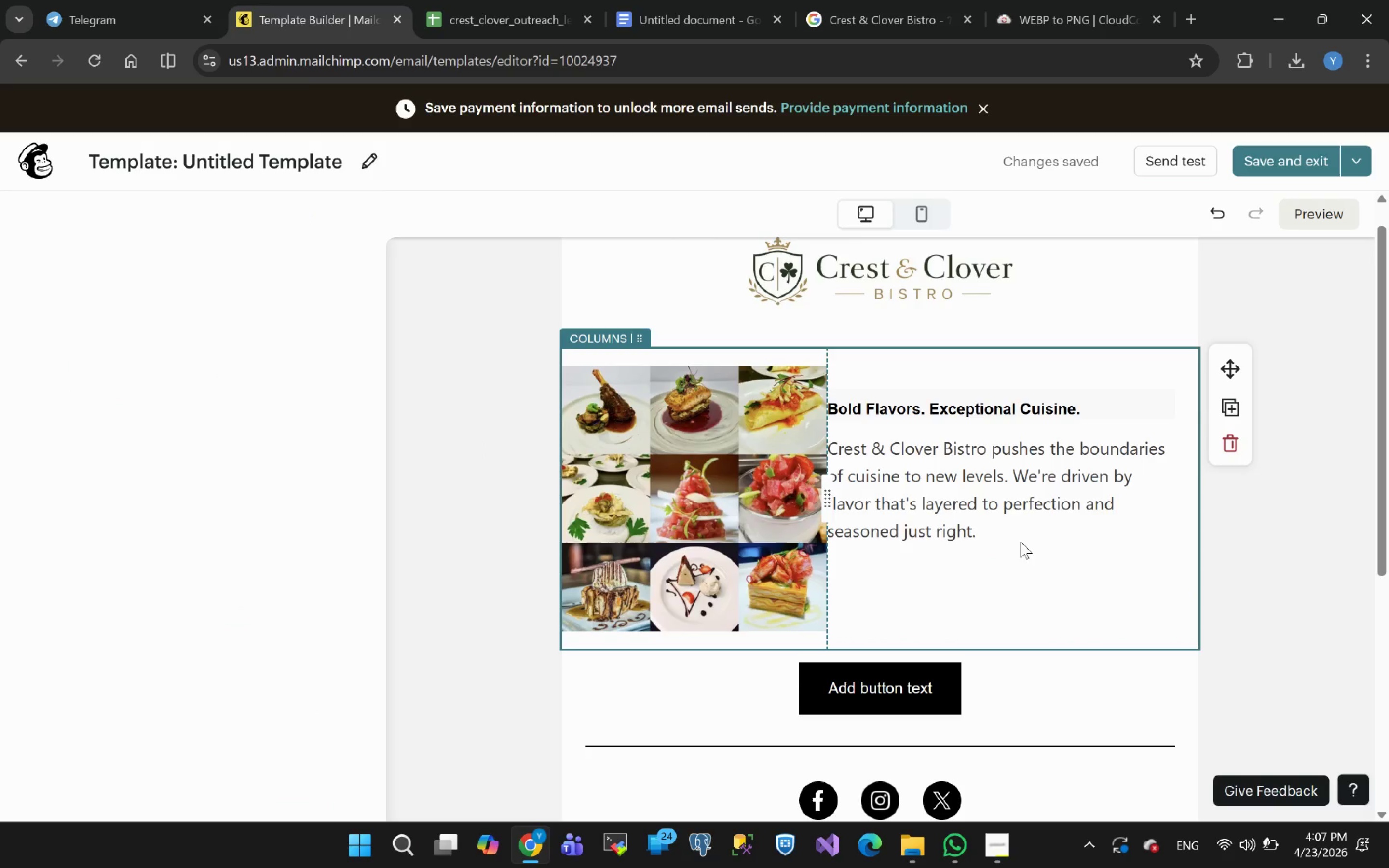 
left_click([1017, 518])
 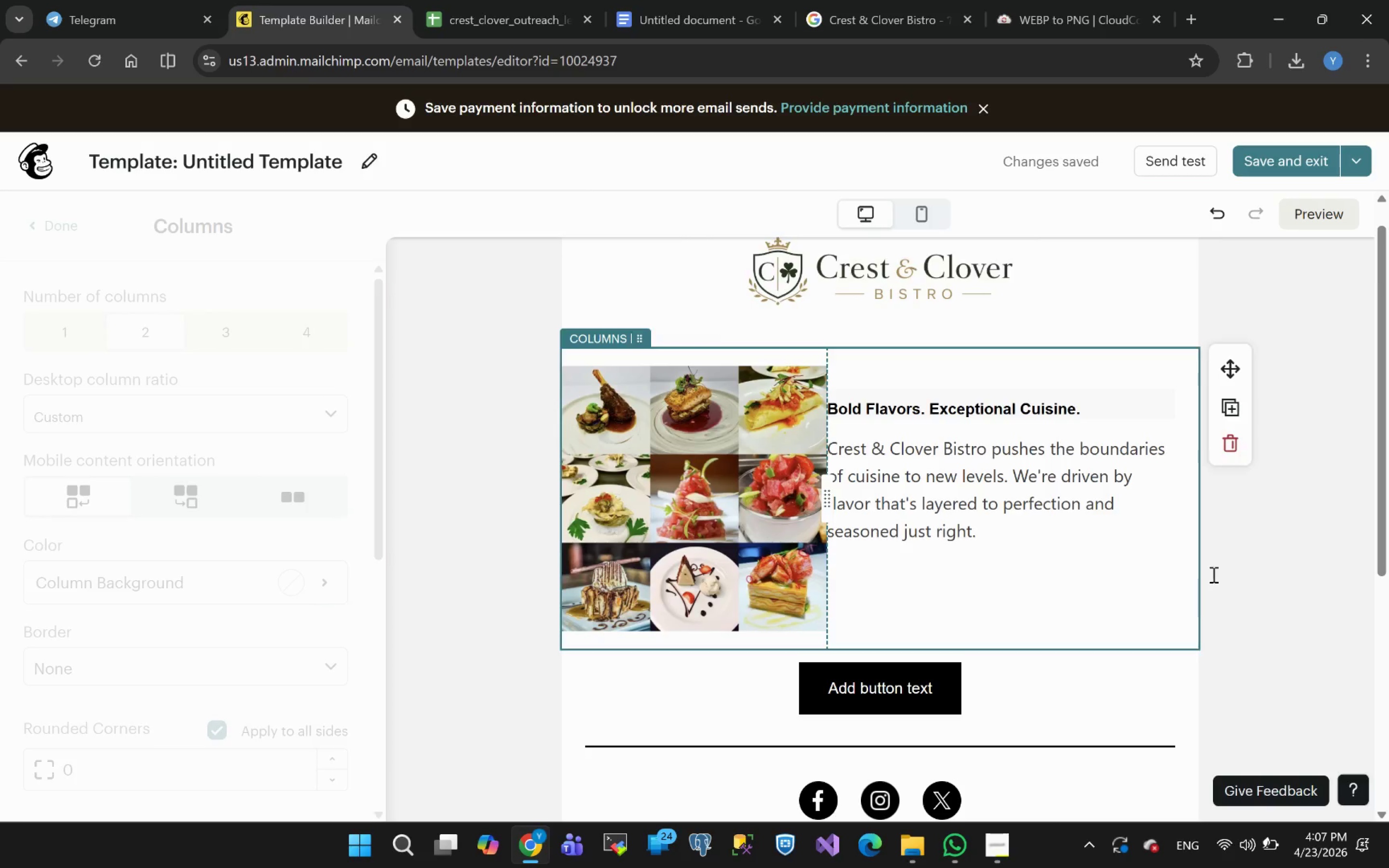 
left_click([1246, 564])
 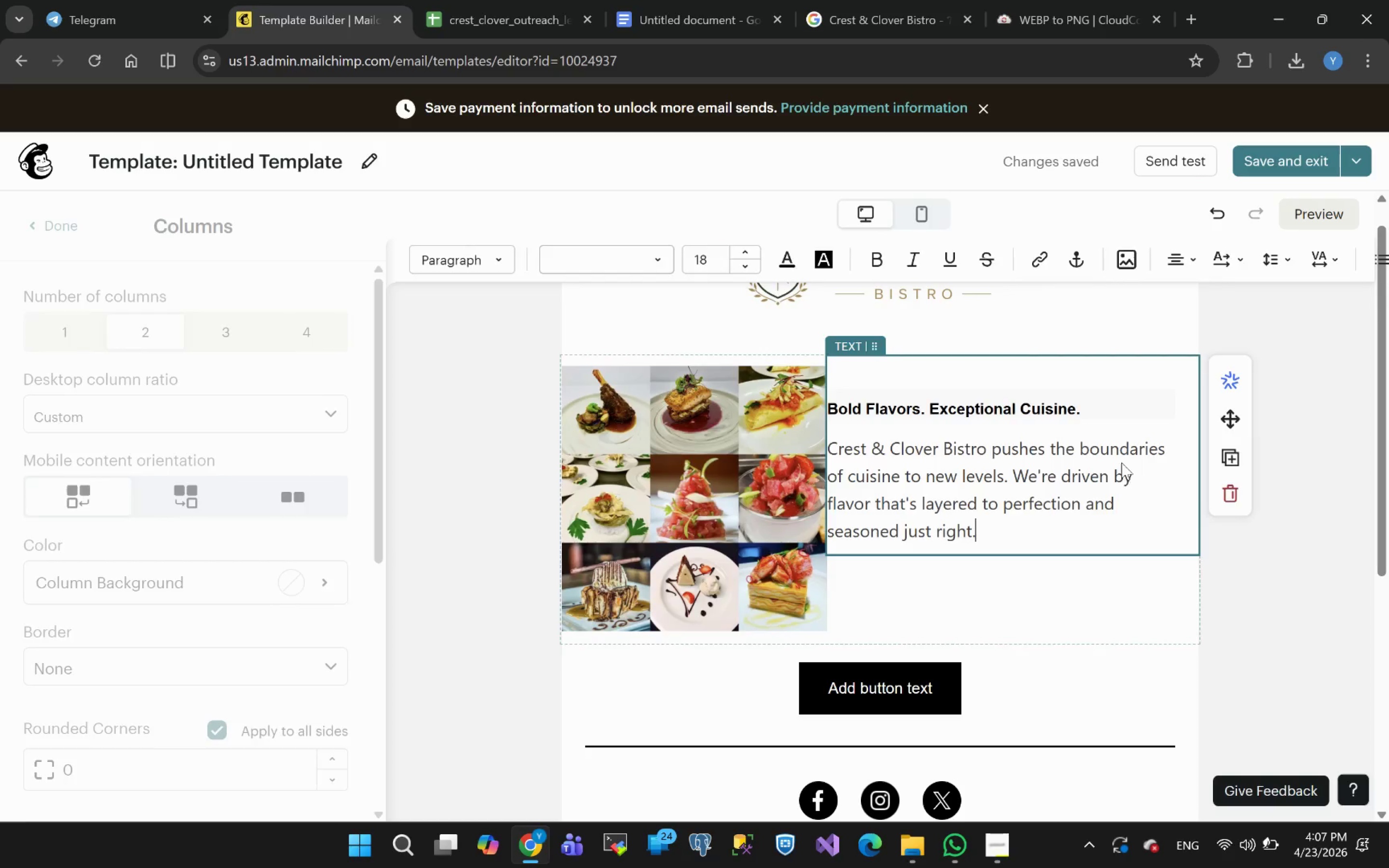 
left_click([1121, 462])
 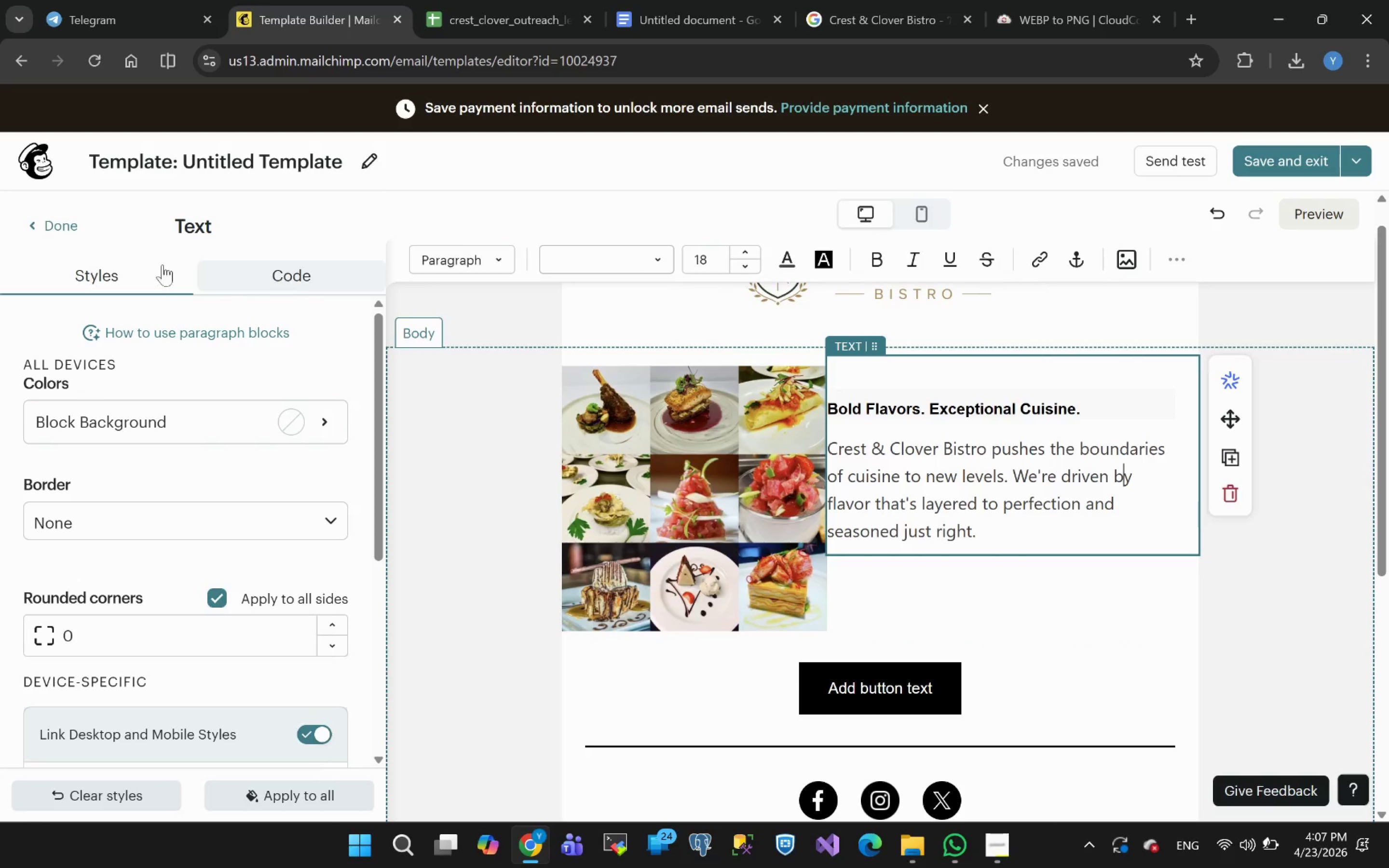 
mouse_move([153, 597])
 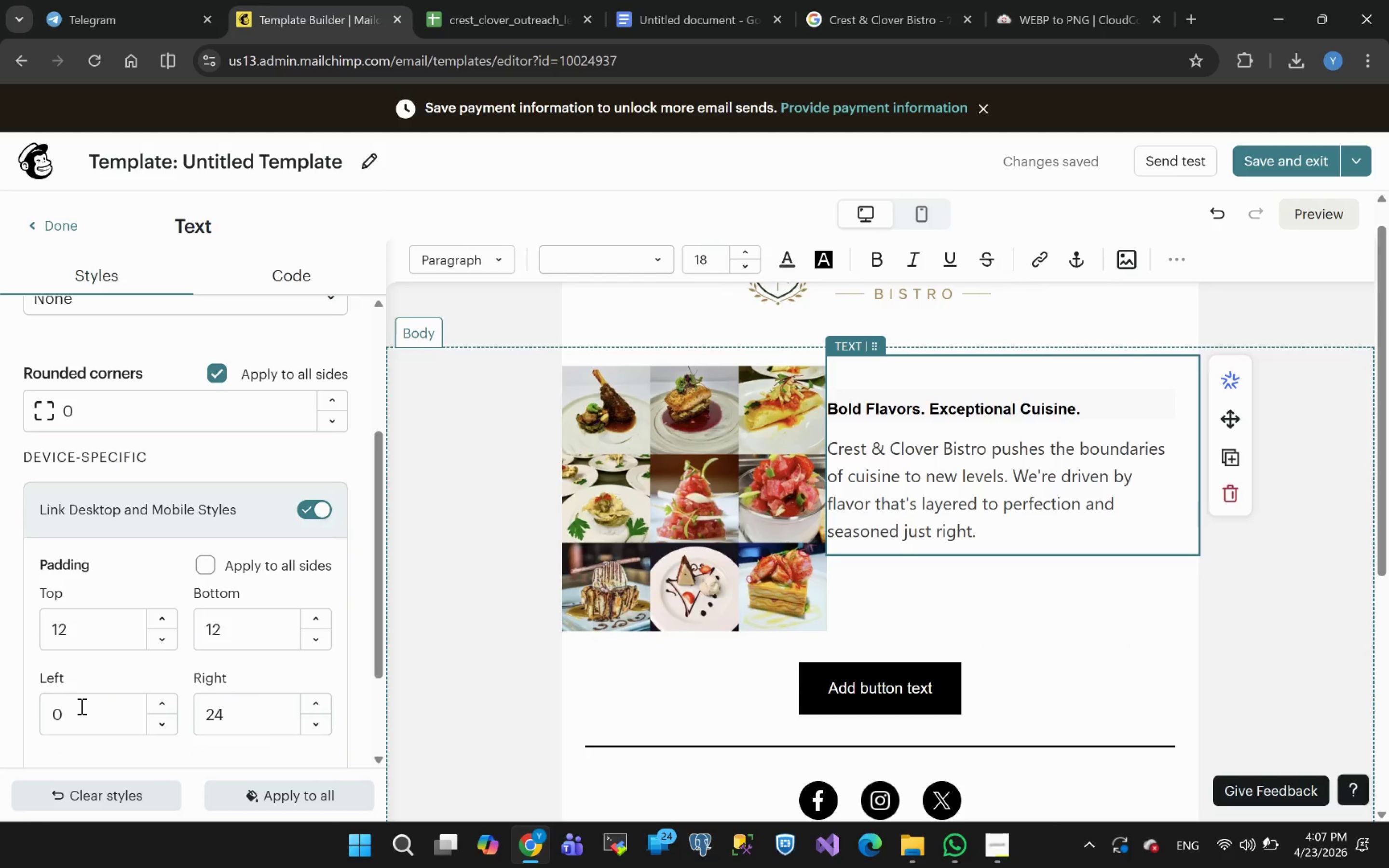 
left_click_drag(start_coordinate=[77, 712], to_coordinate=[0, 740])
 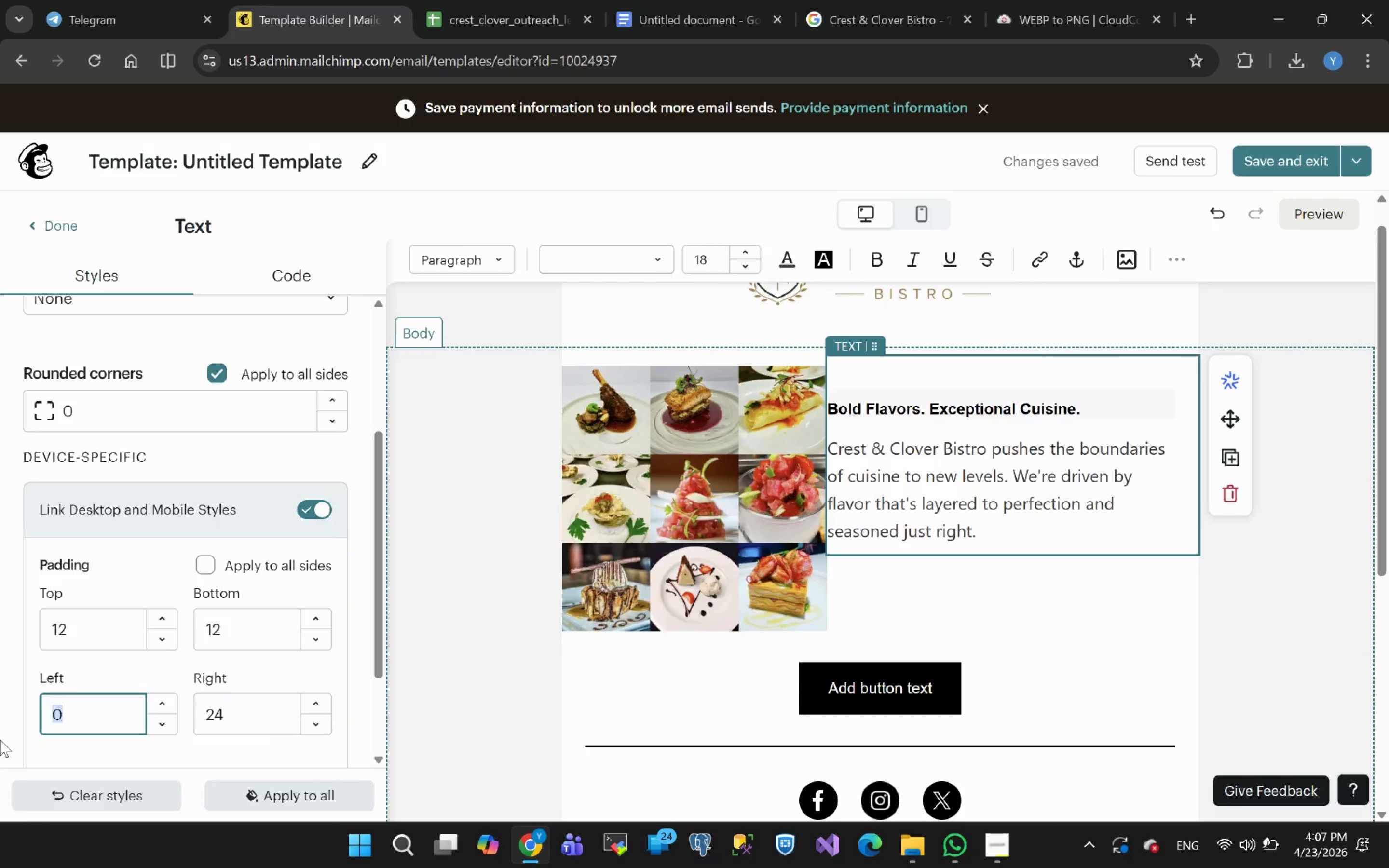 
type(12)
 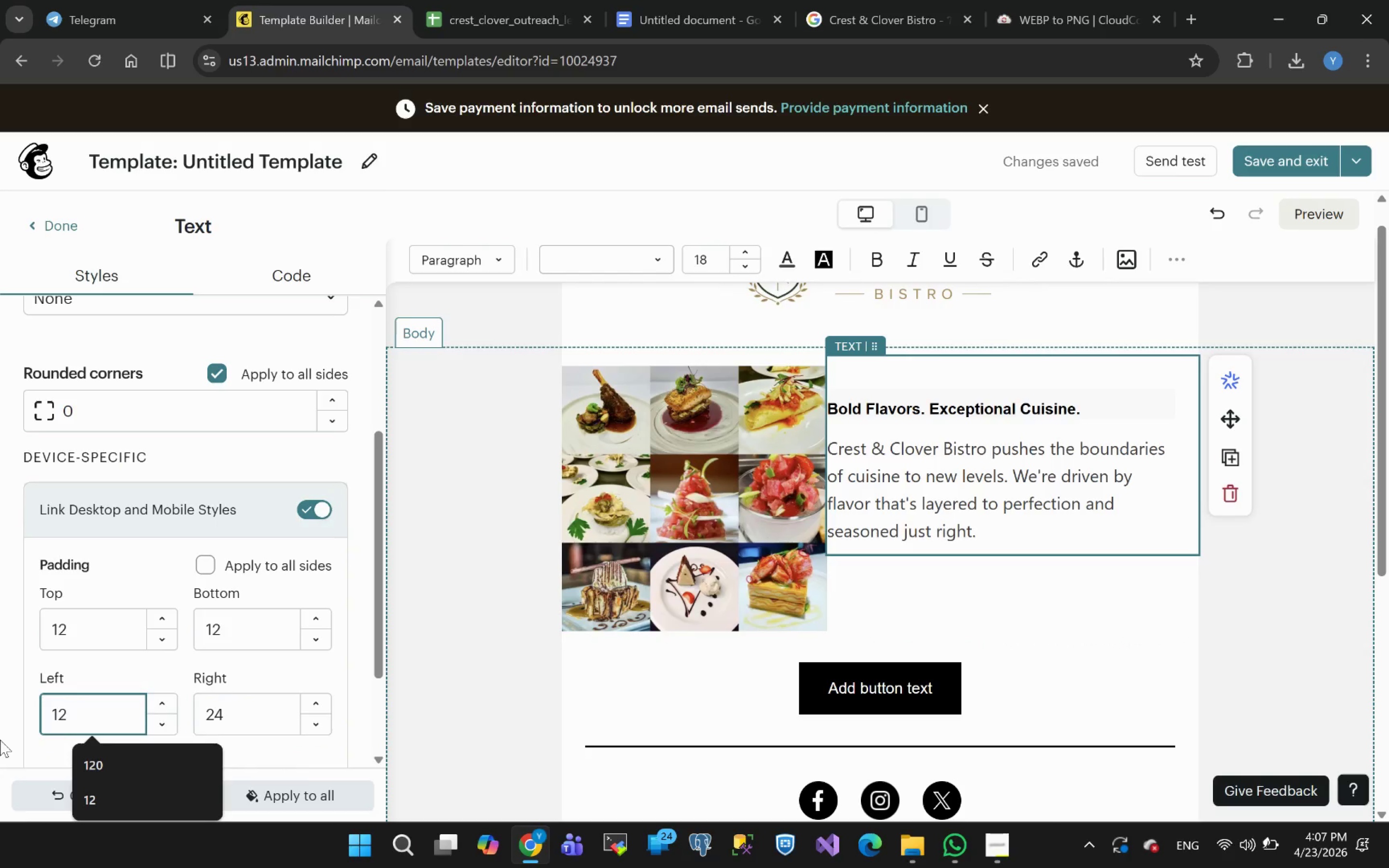 
key(Enter)
 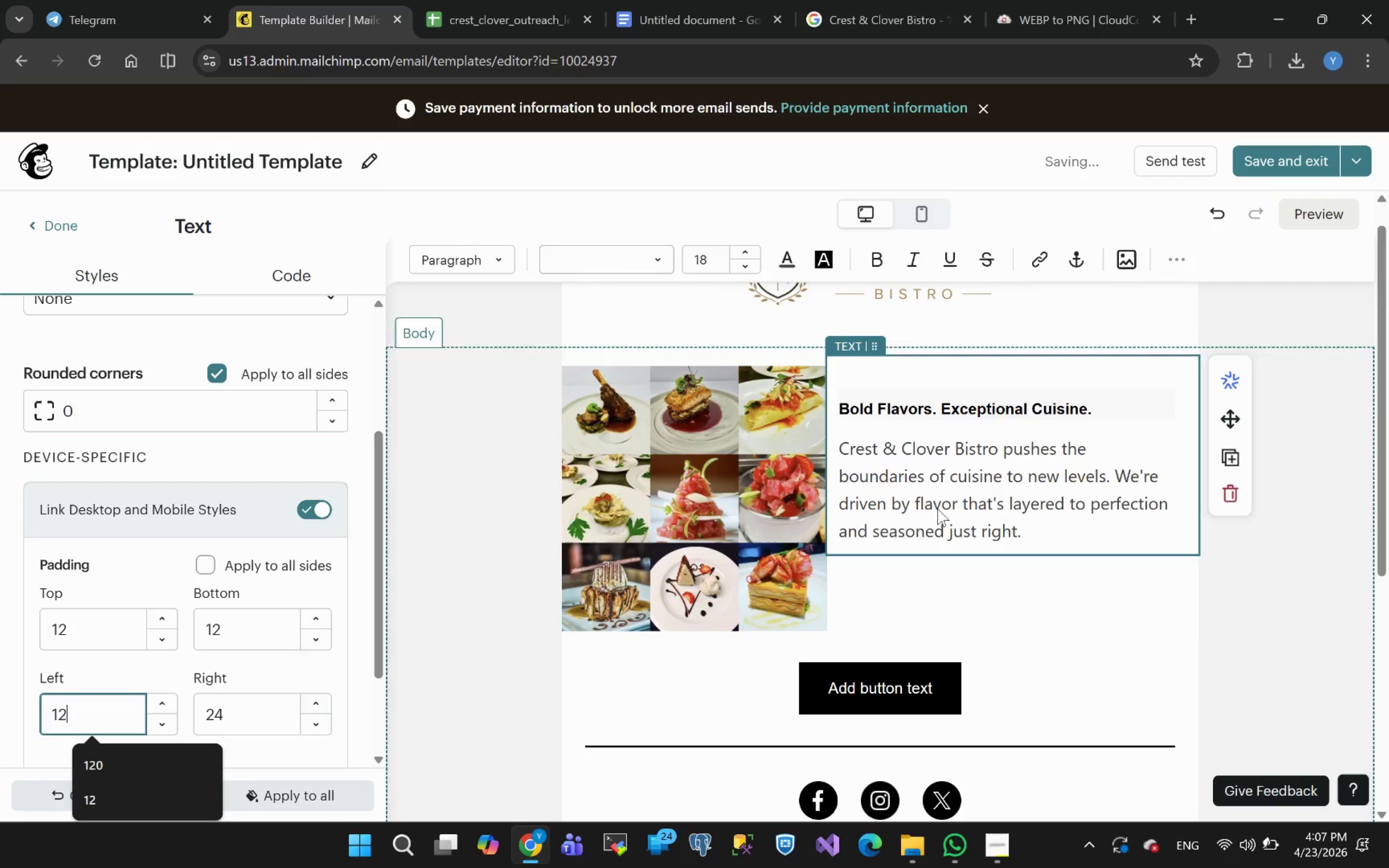 
left_click([1036, 533])
 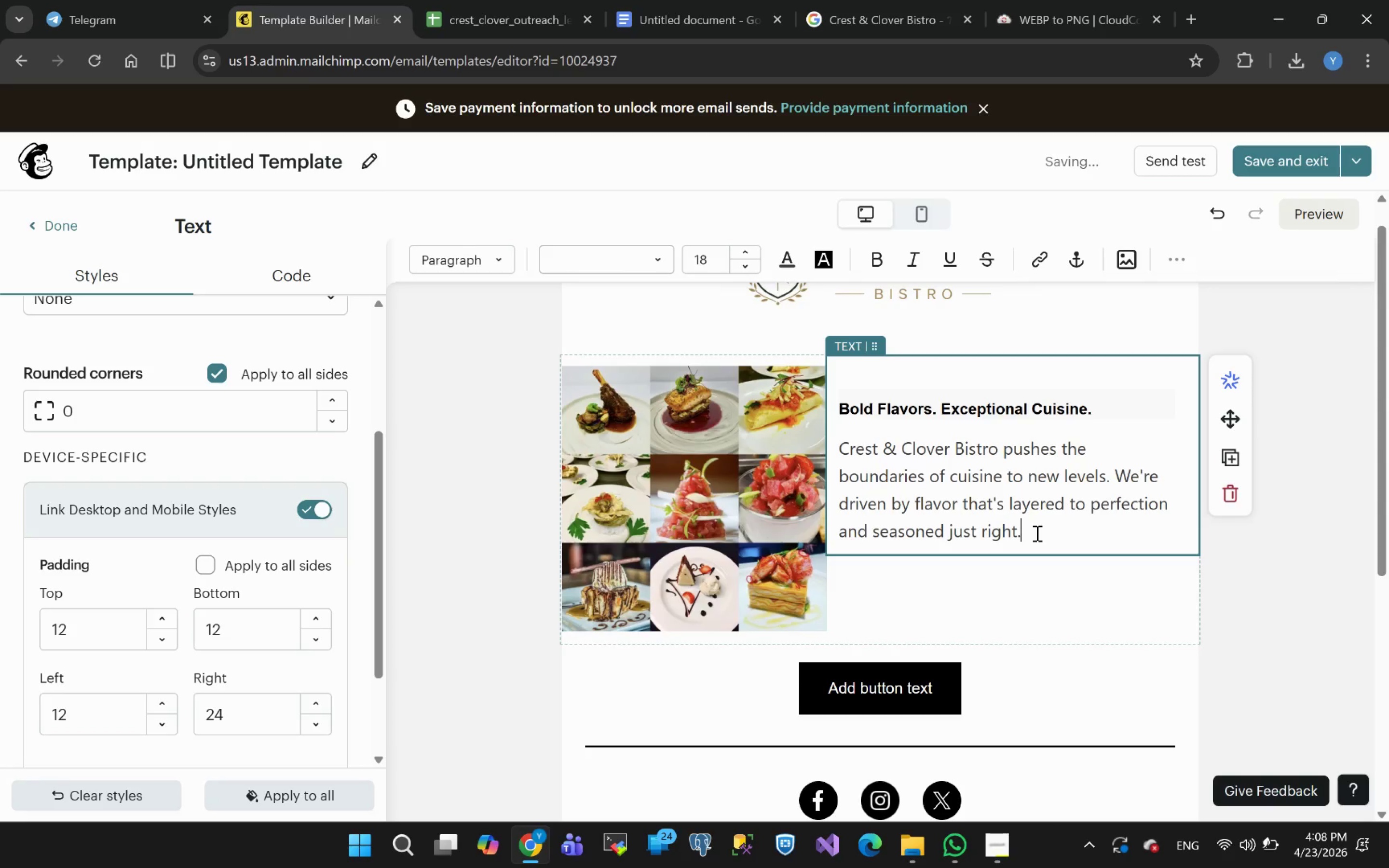 
left_click_drag(start_coordinate=[1036, 533], to_coordinate=[837, 447])
 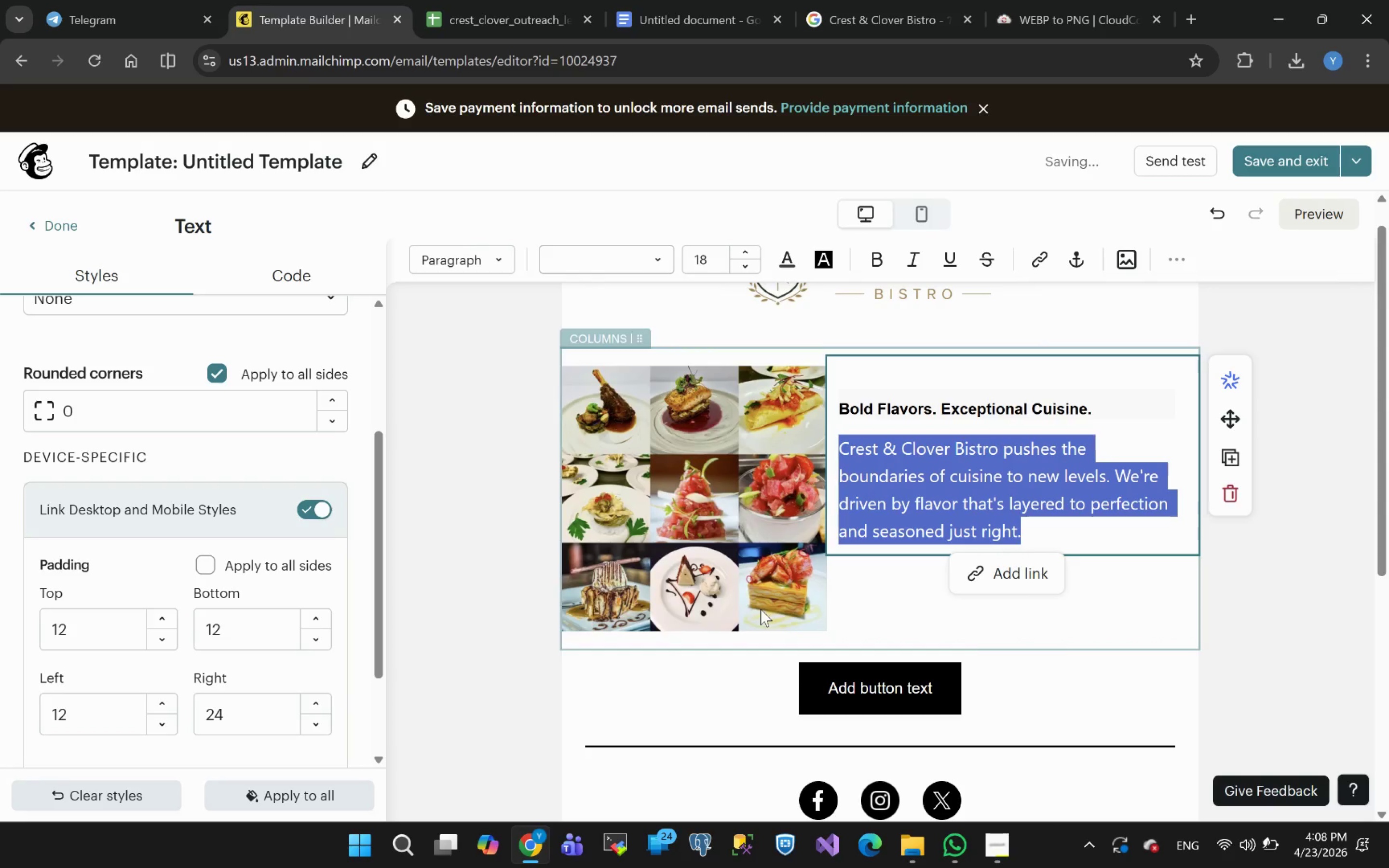 
left_click([746, 586])
 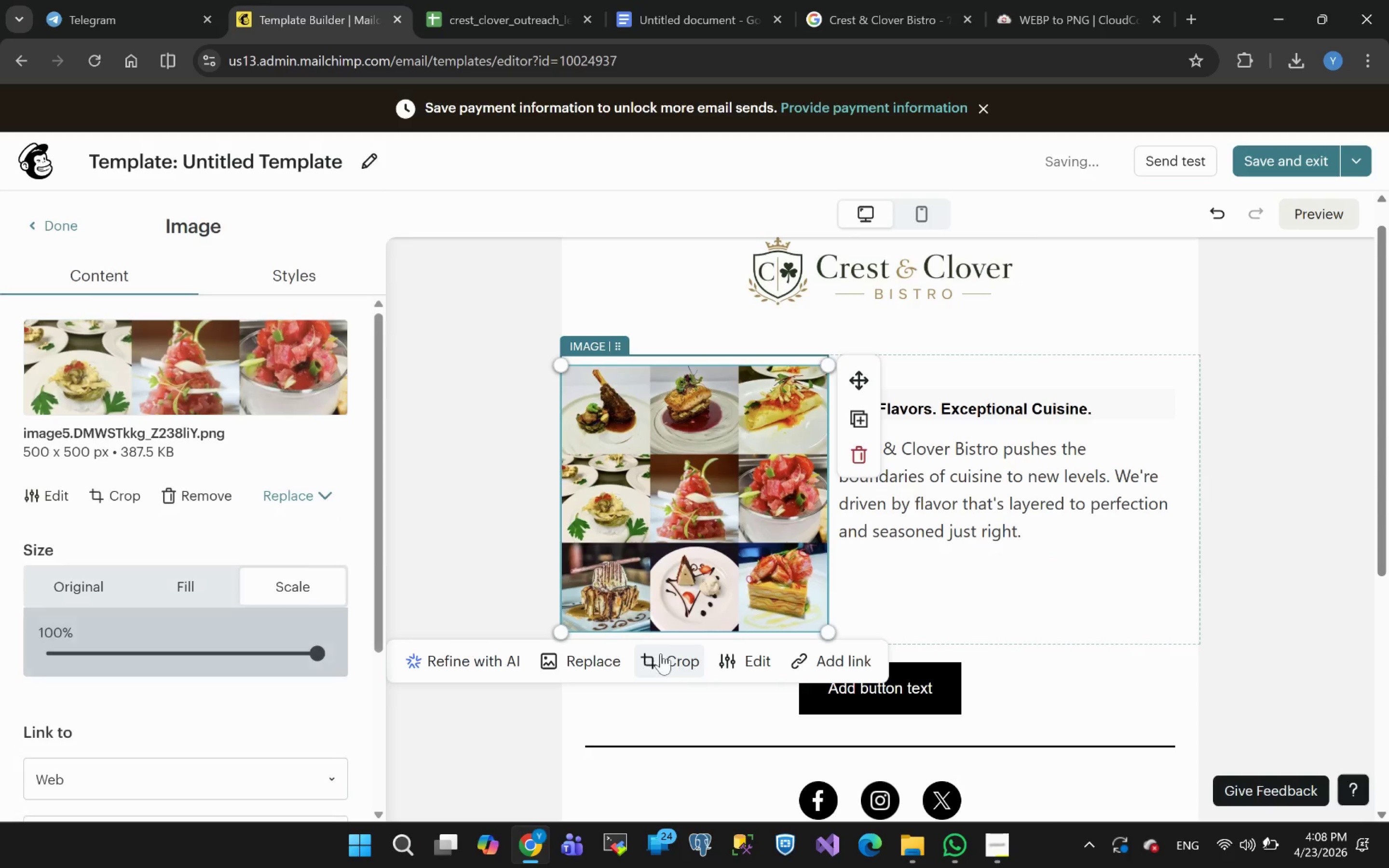 
left_click([668, 657])
 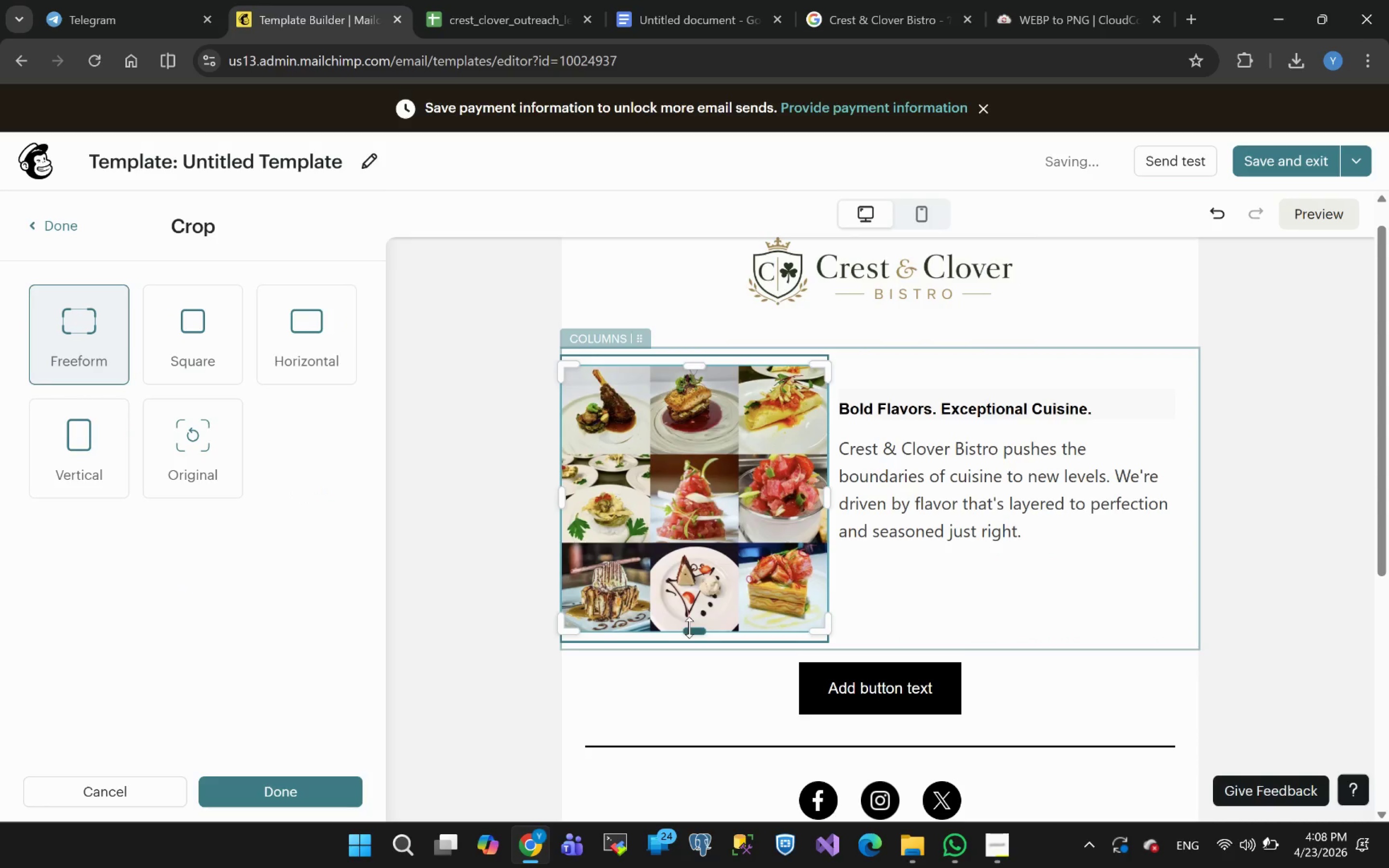 
left_click_drag(start_coordinate=[689, 627], to_coordinate=[680, 535])
 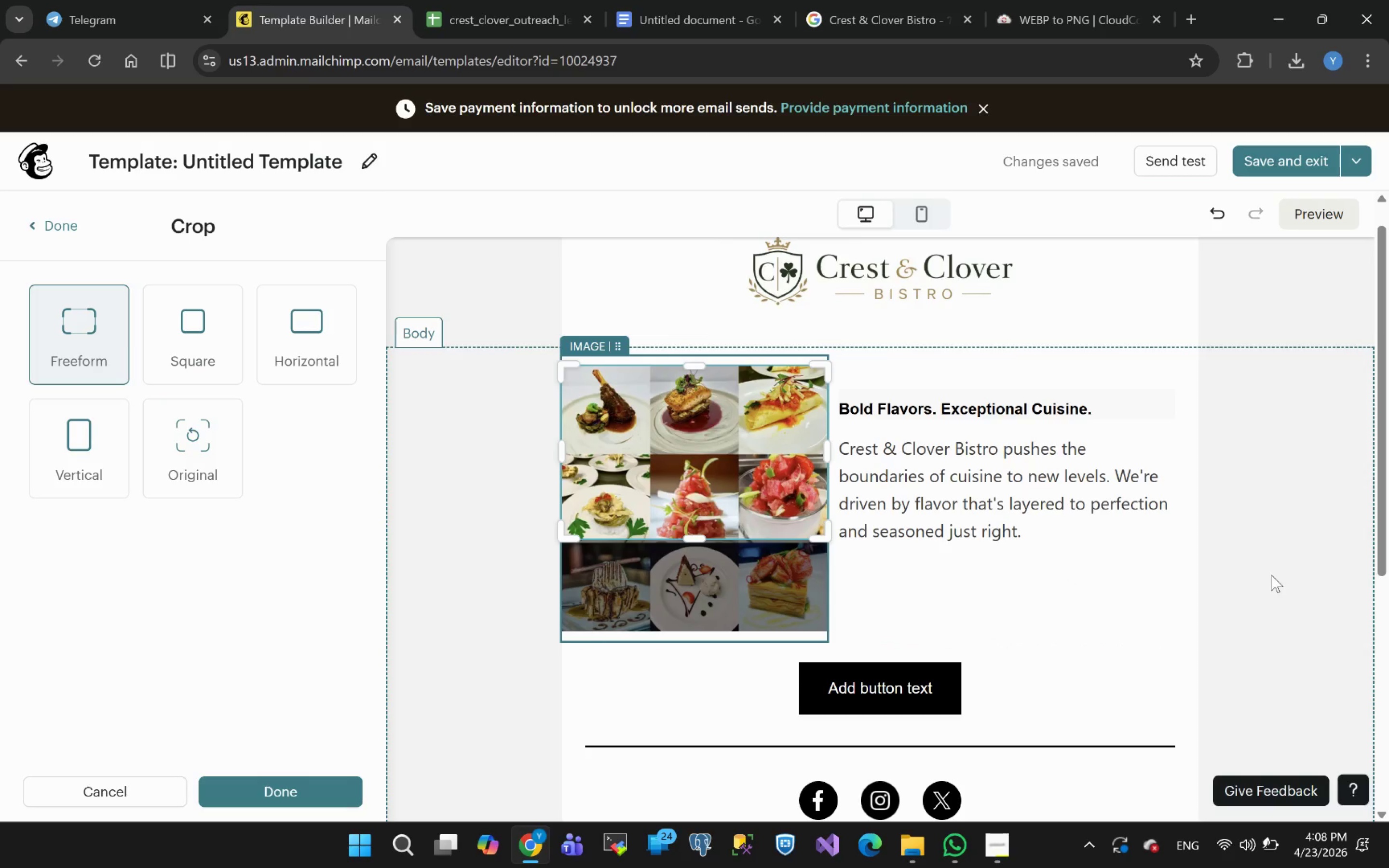 
left_click([1271, 575])
 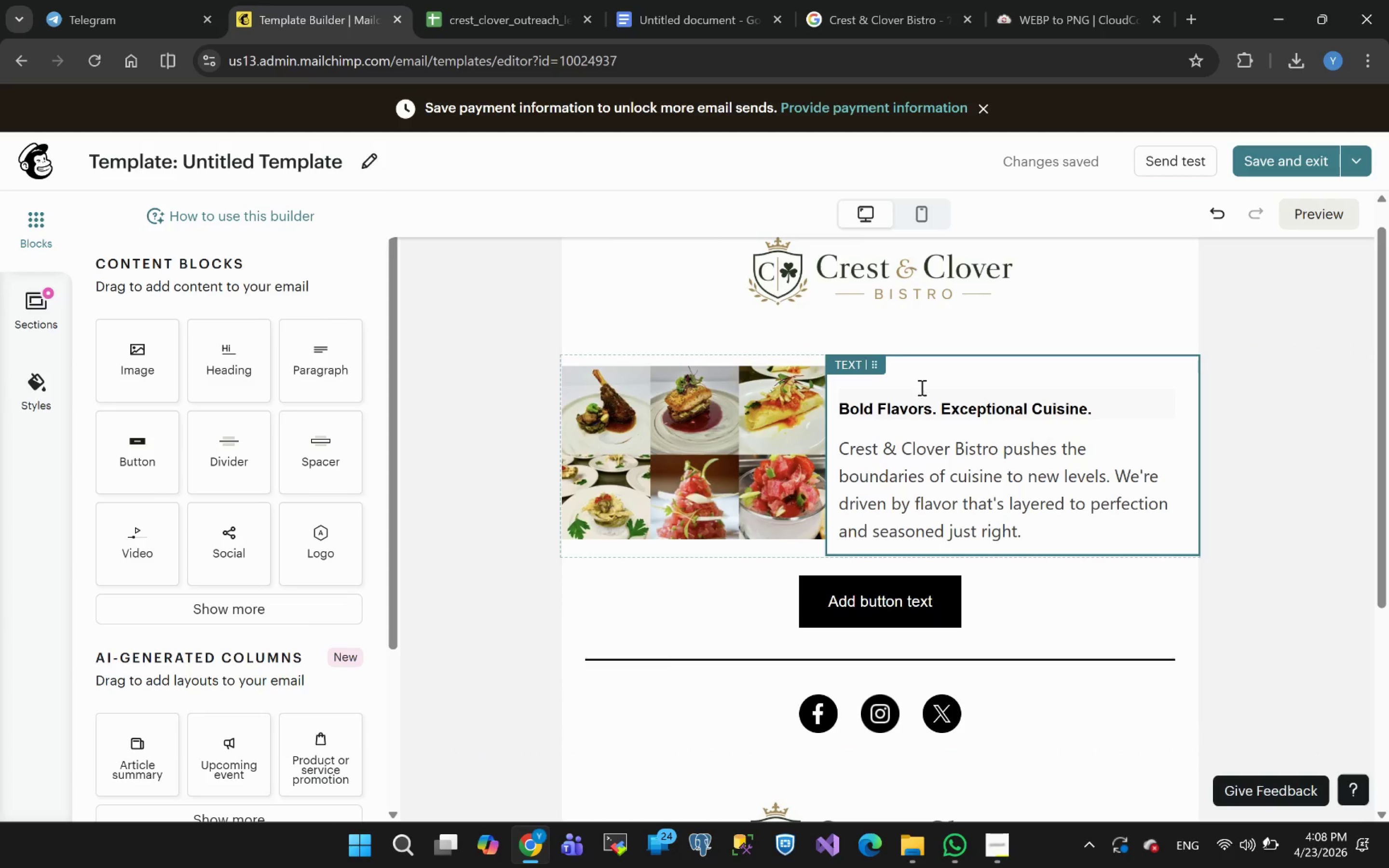 
wait(6.34)
 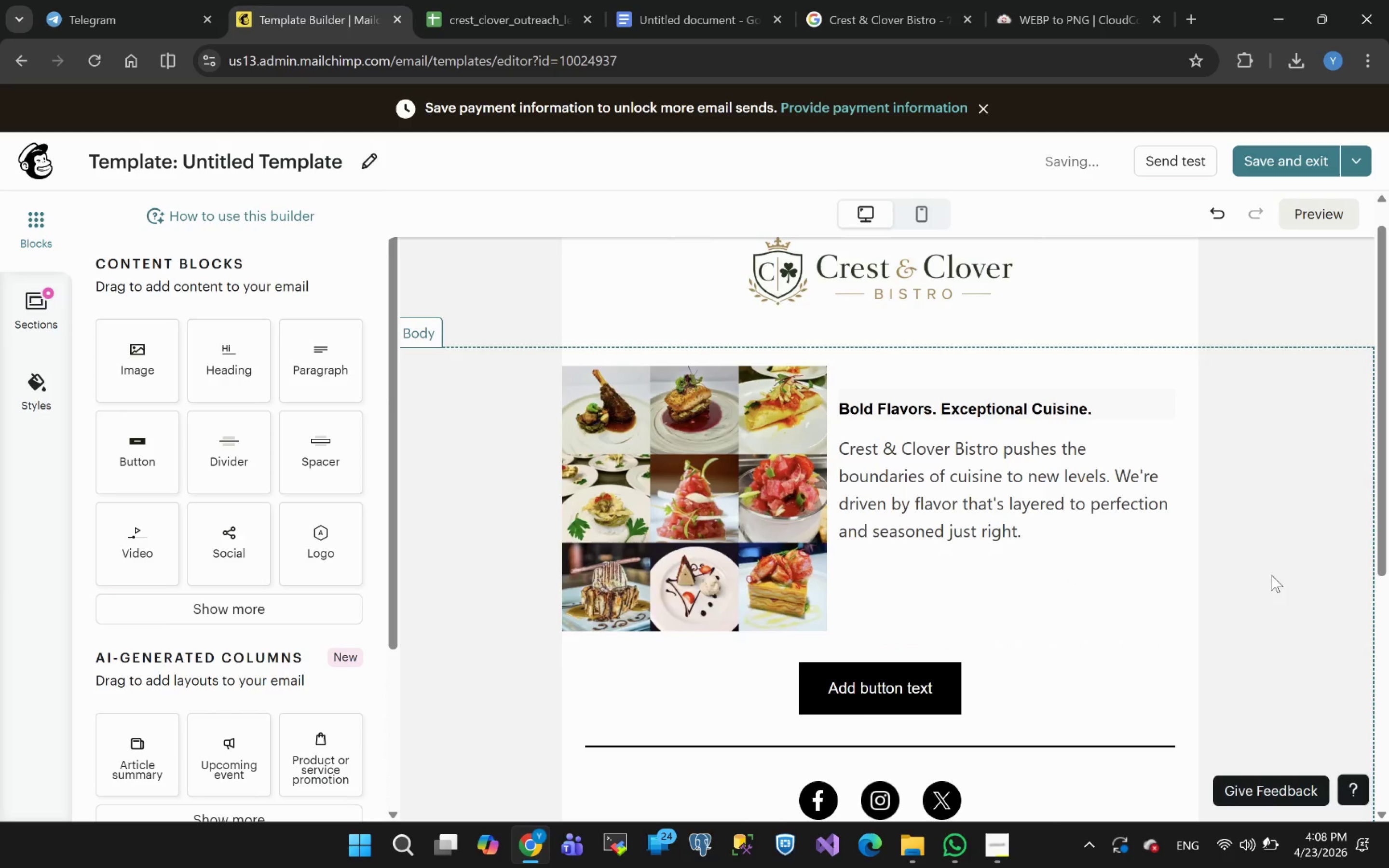 
left_click([842, 411])
 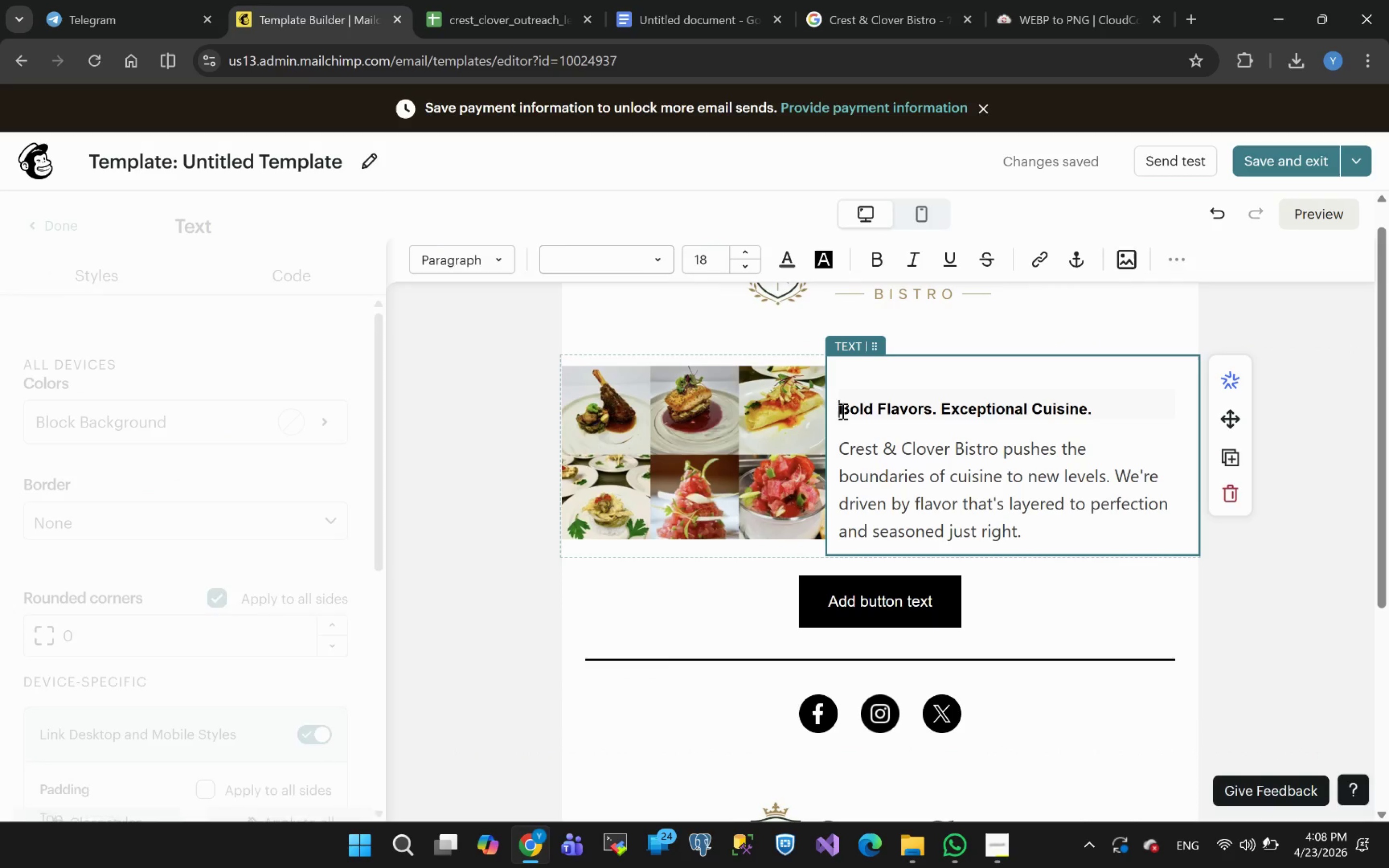 
key(Backspace)
 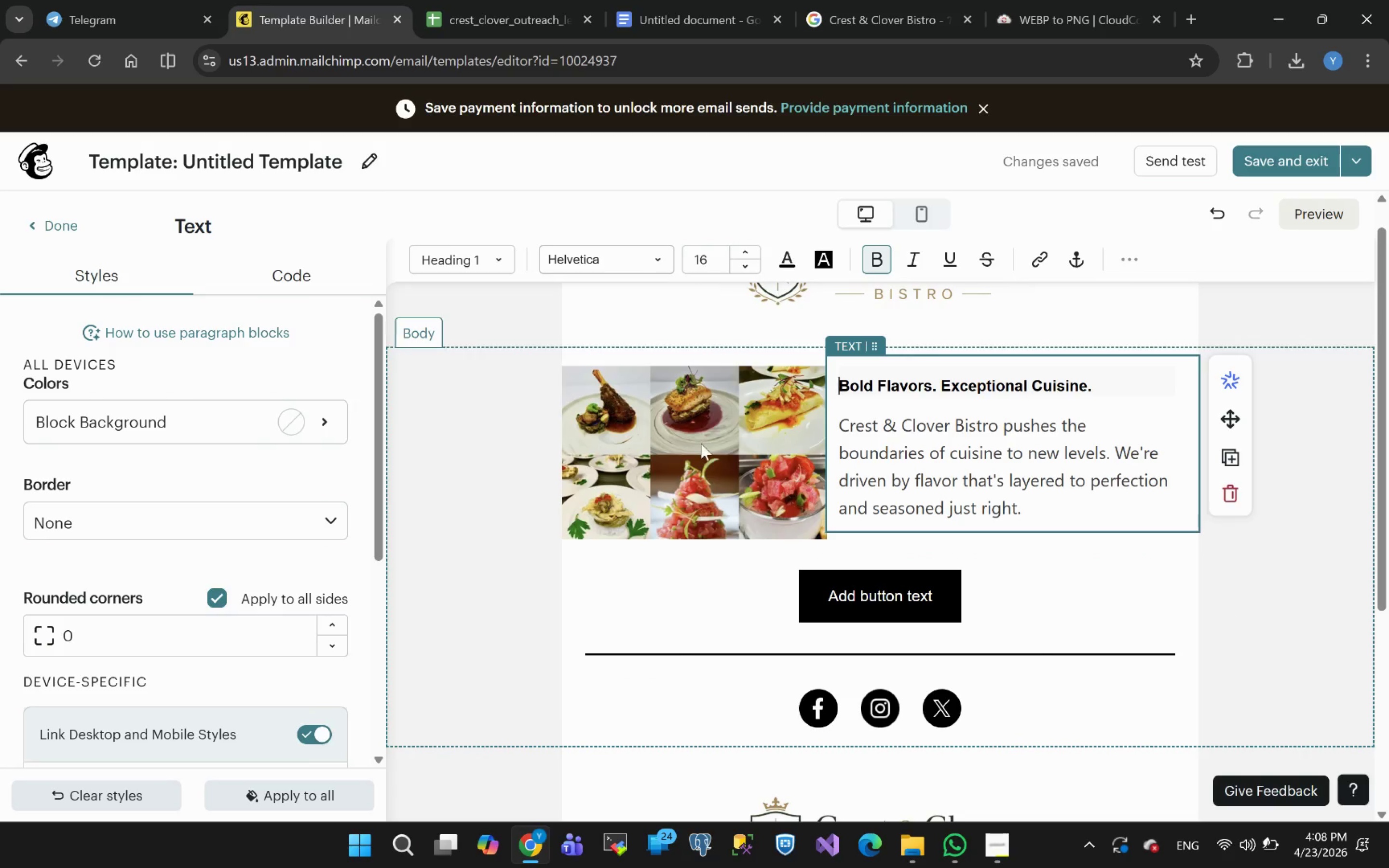 
wait(6.47)
 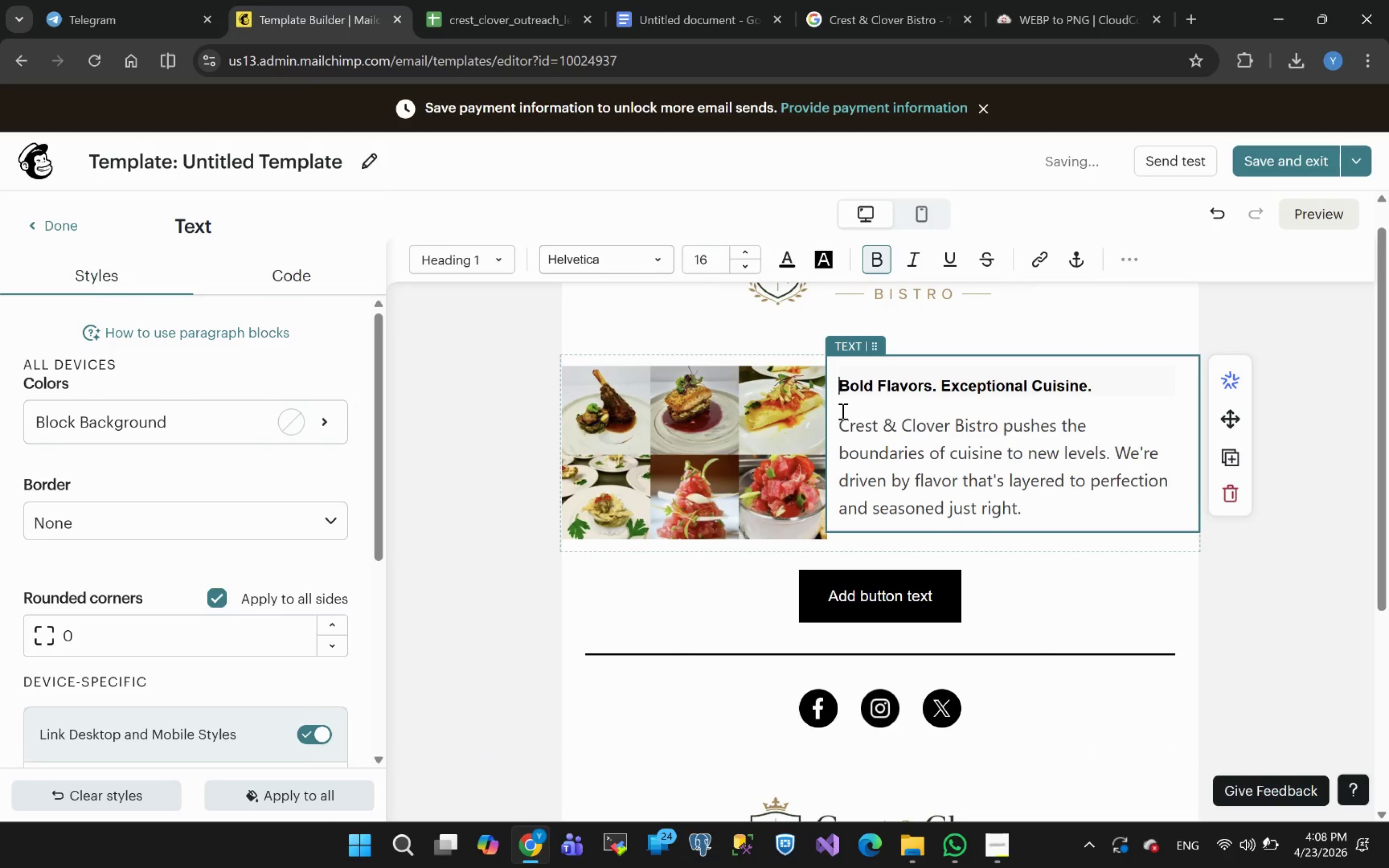 
left_click([1271, 587])
 